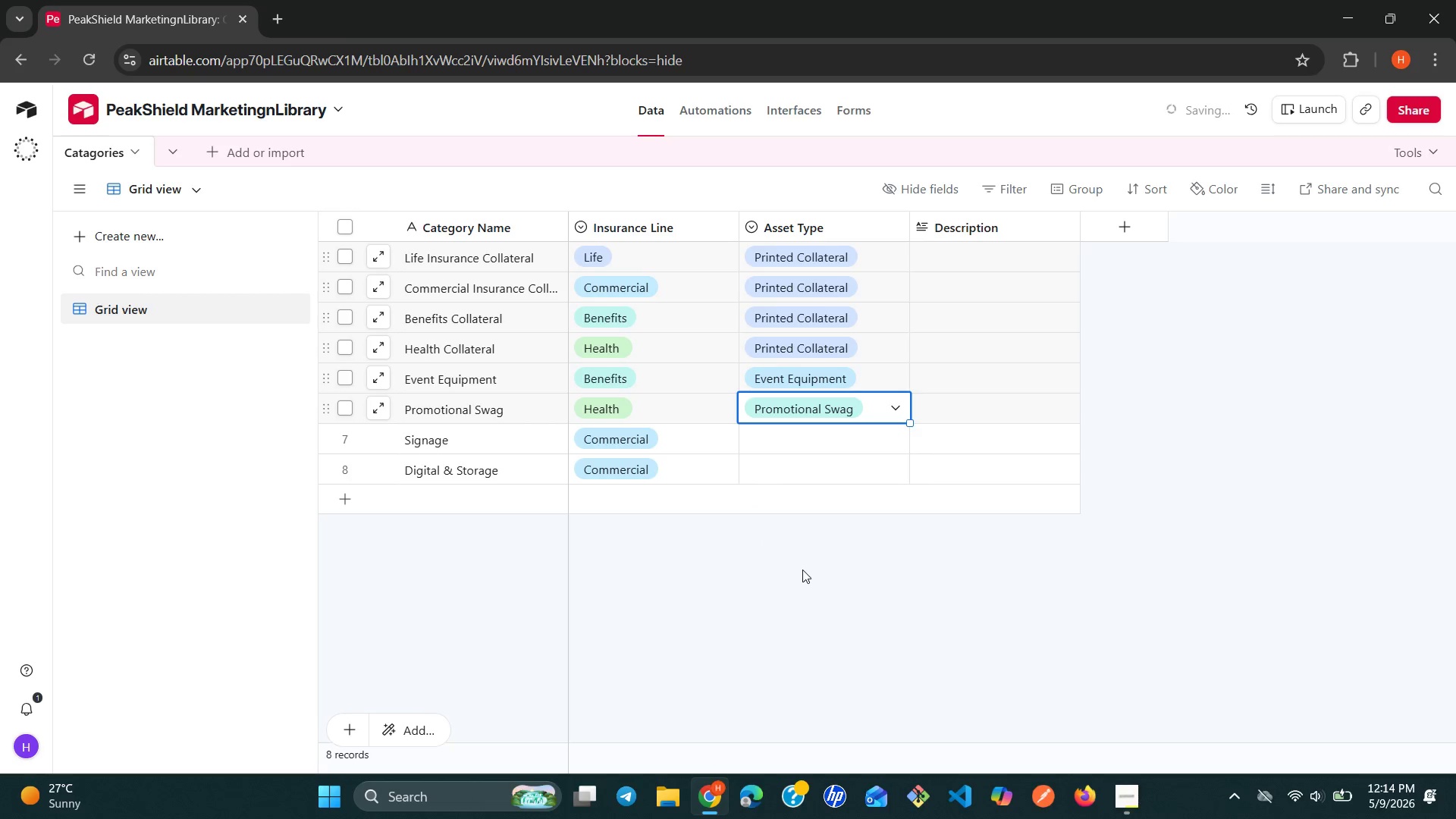 
double_click([867, 441])
 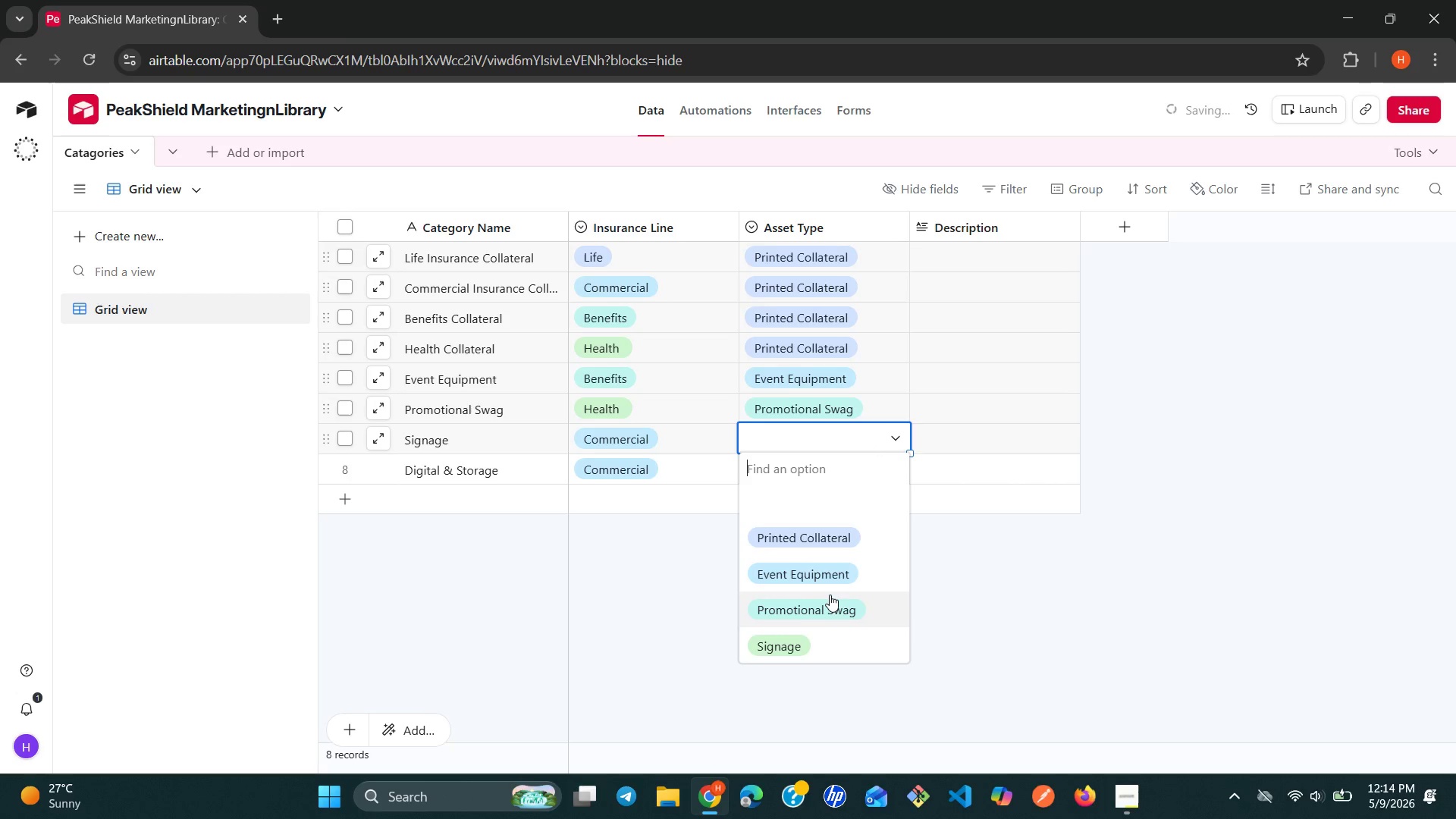 
left_click([807, 642])
 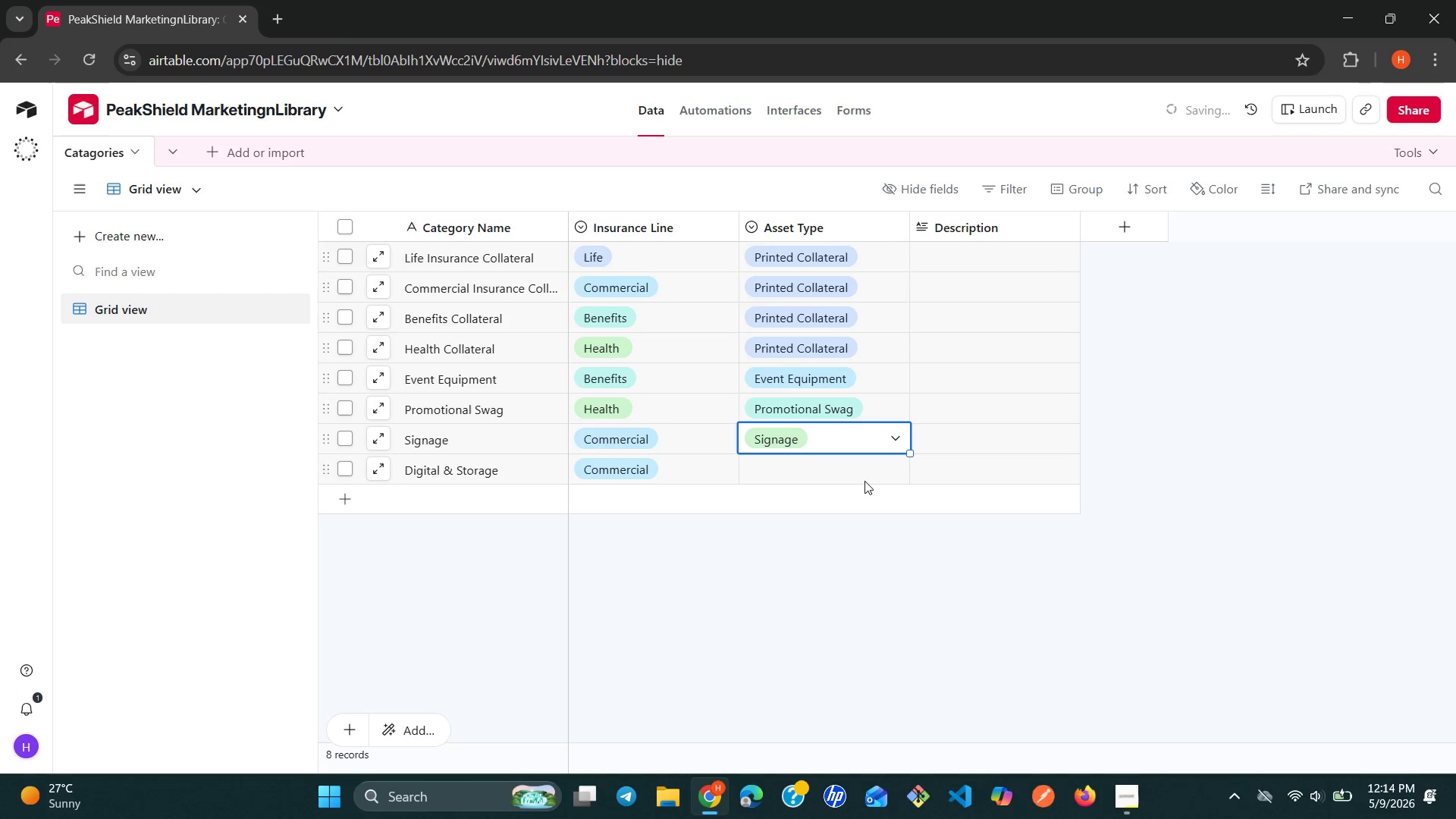 
left_click([864, 481])
 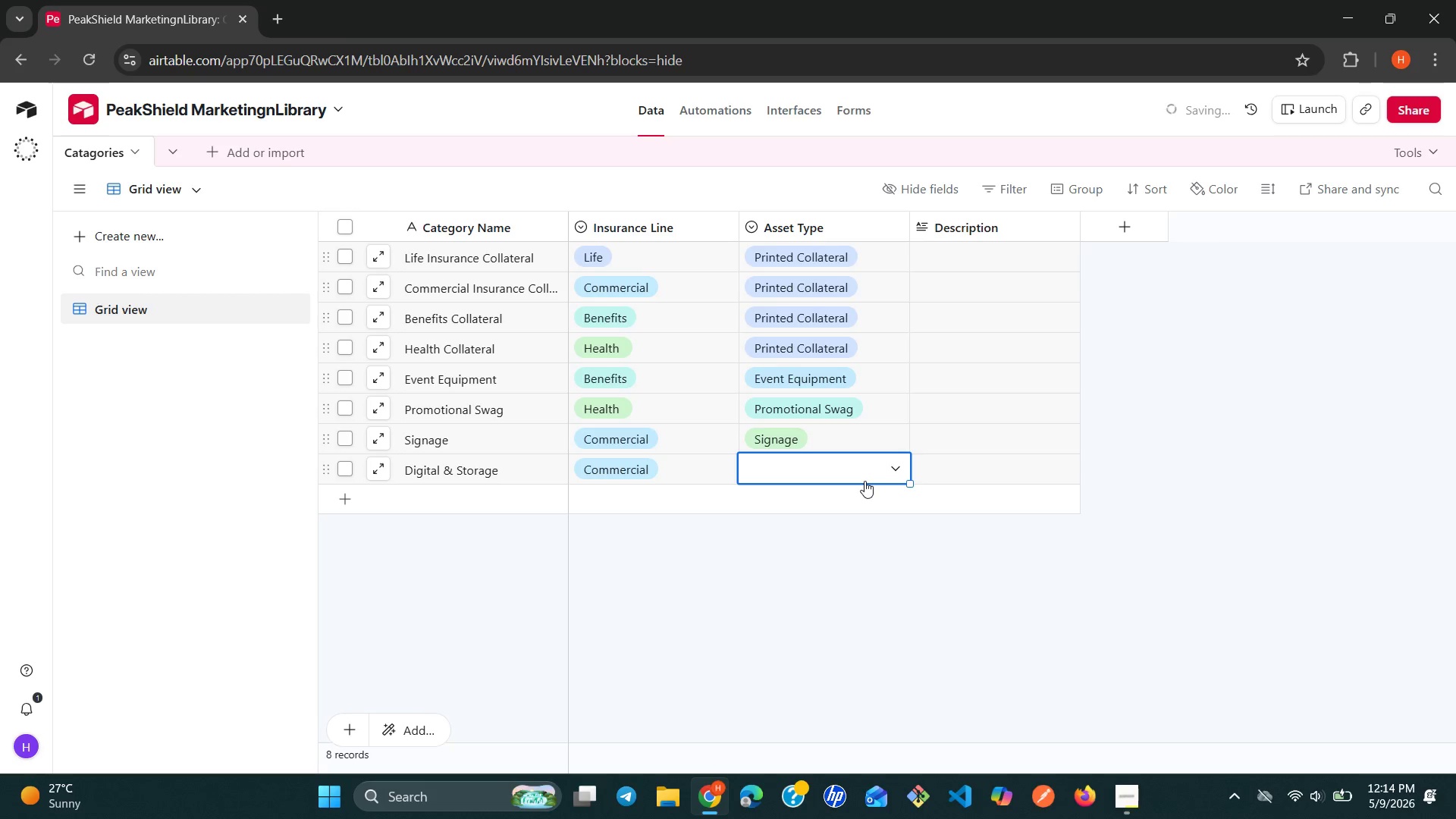 
left_click([864, 481])
 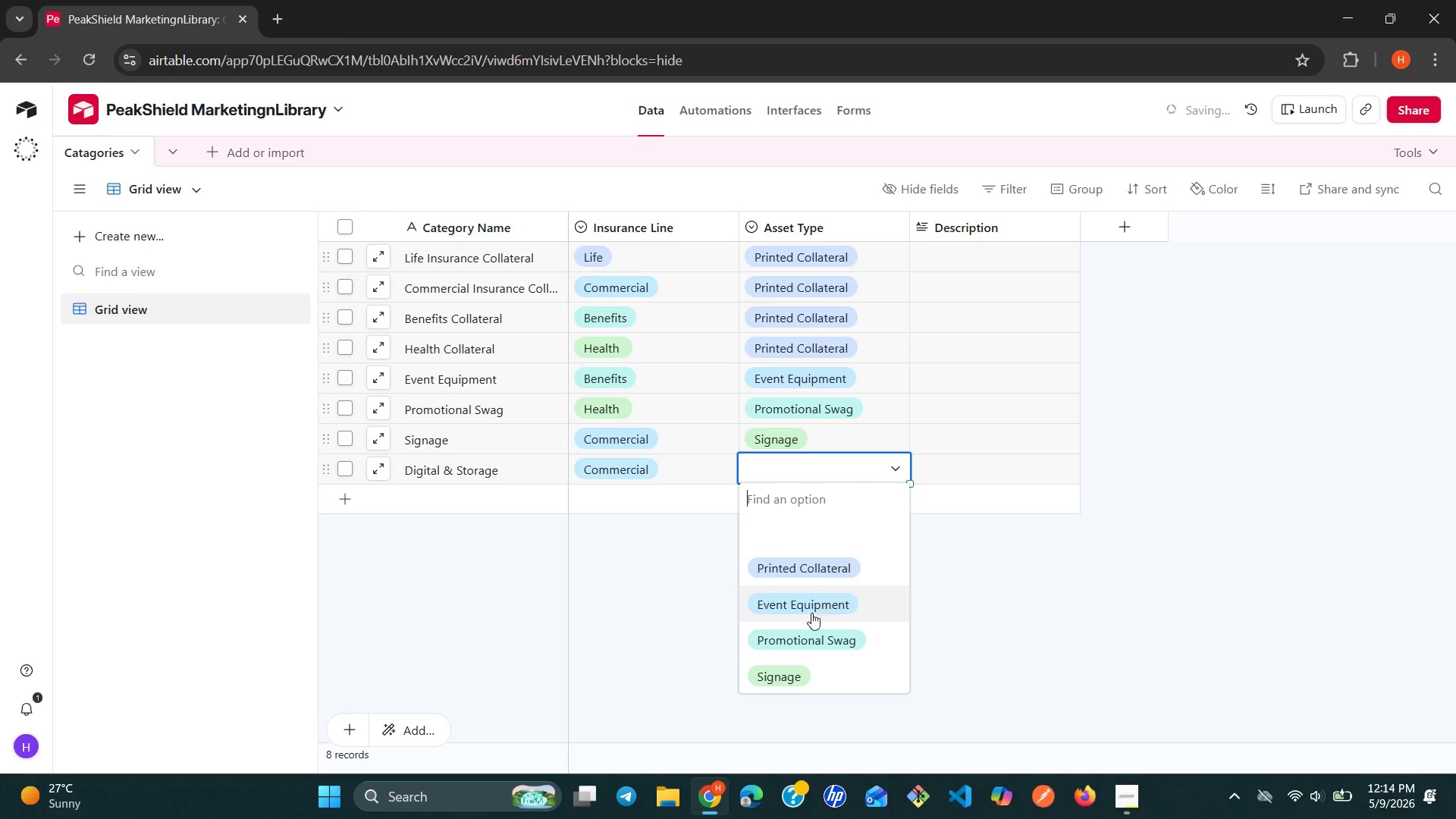 
left_click([805, 632])
 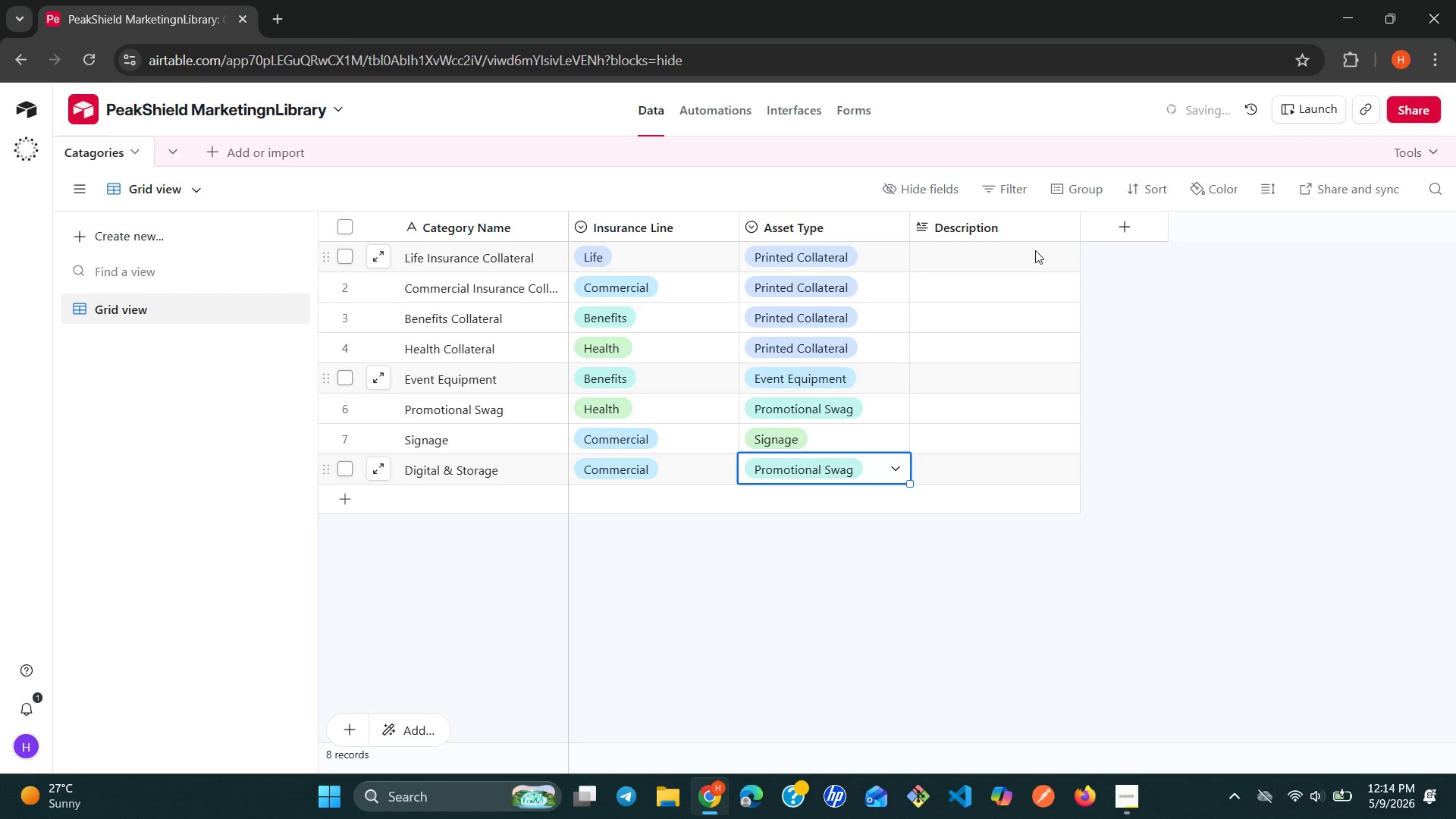 
left_click([1035, 250])
 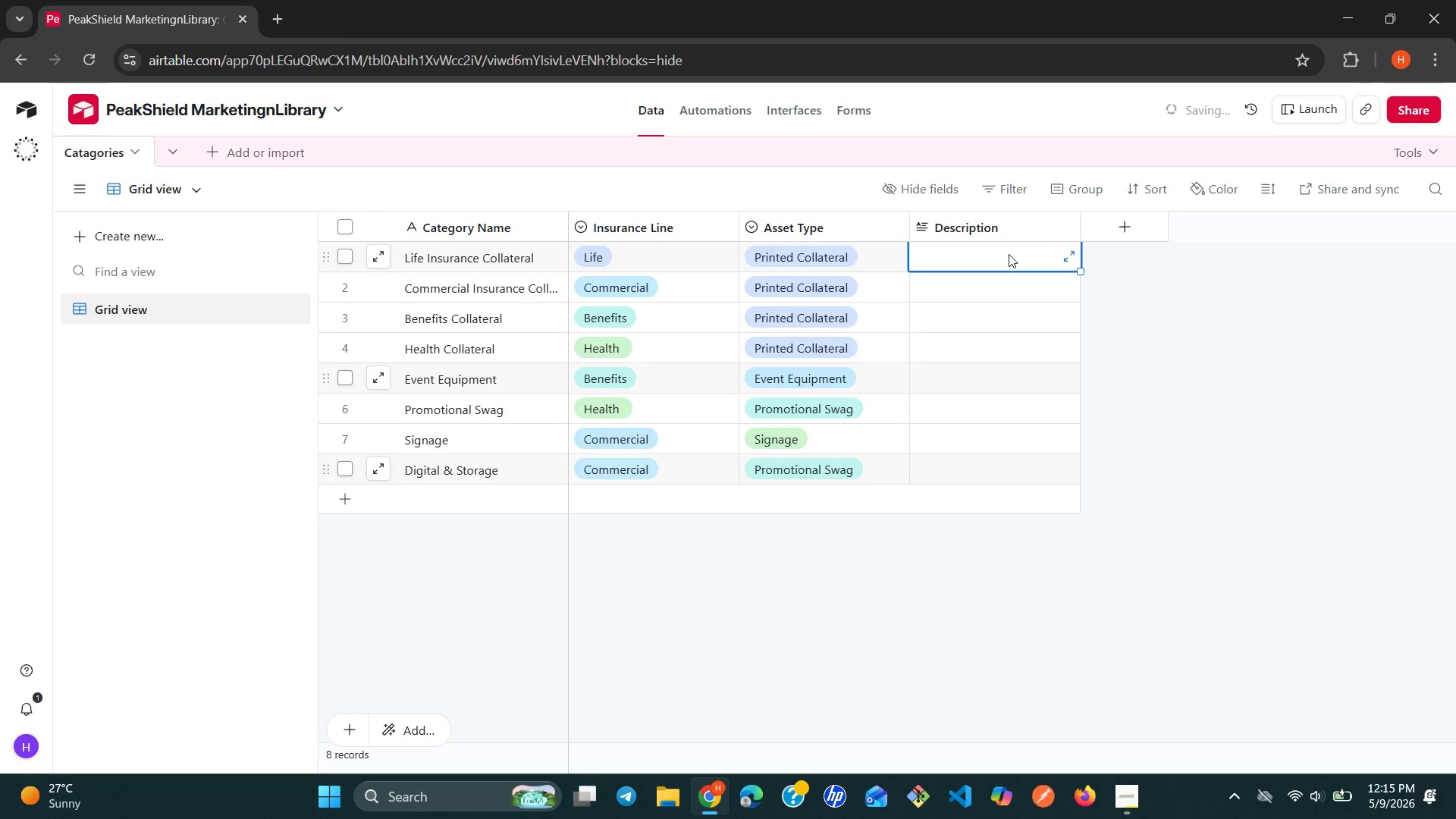 
wait(9.55)
 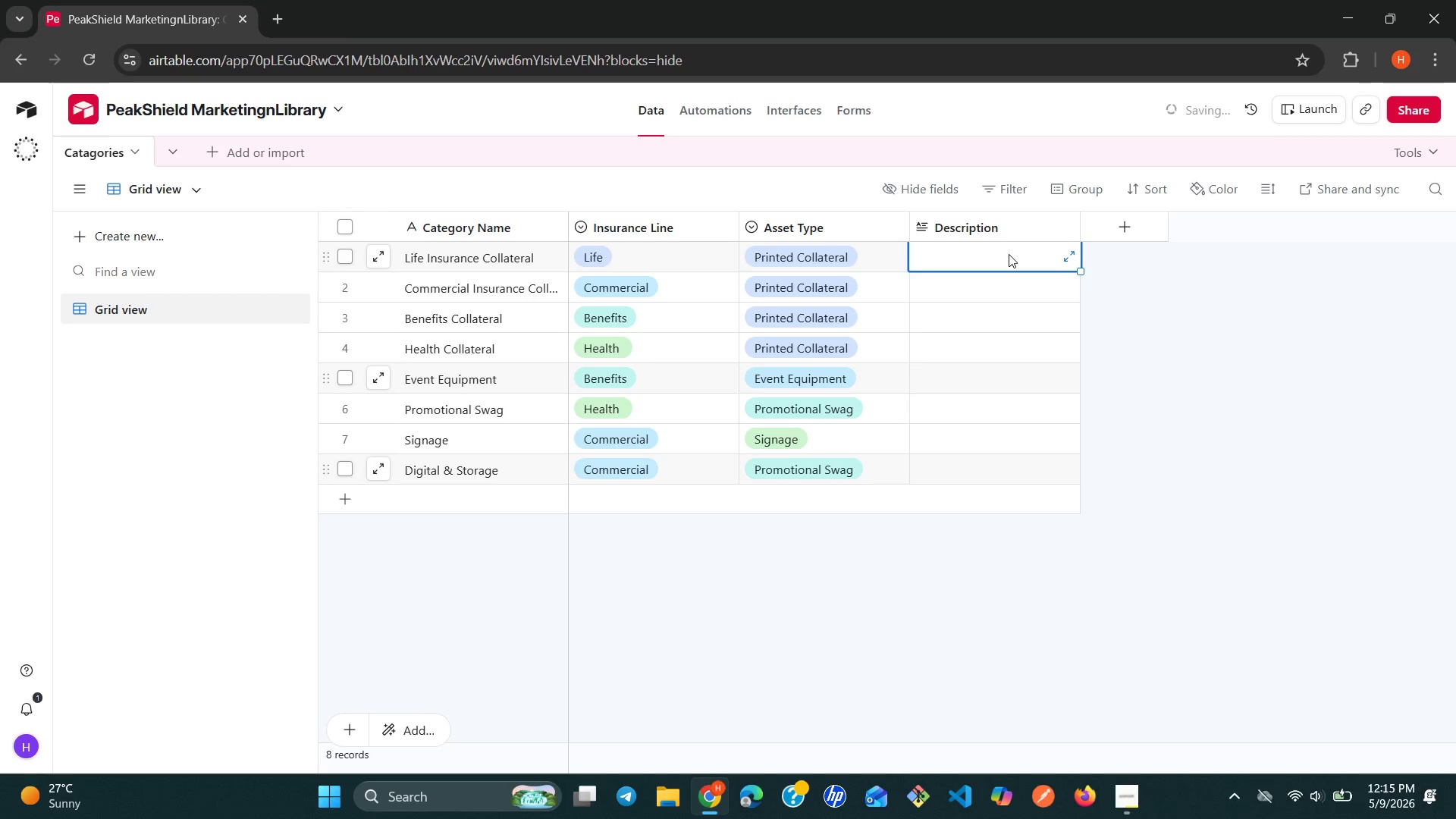 
type(Brochures )
 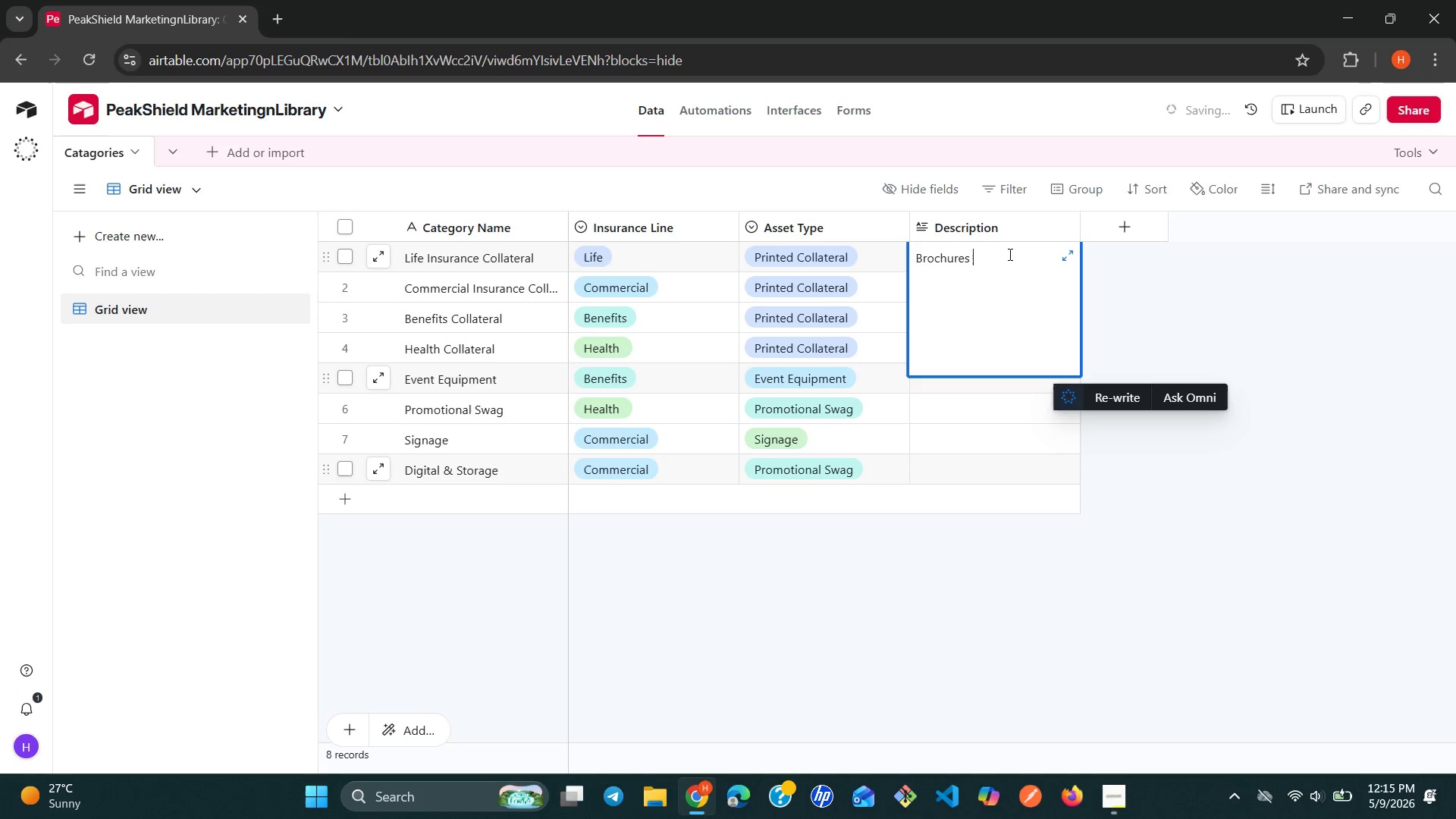 
type(and F)
key(Backspace)
type(folders for life policies )
 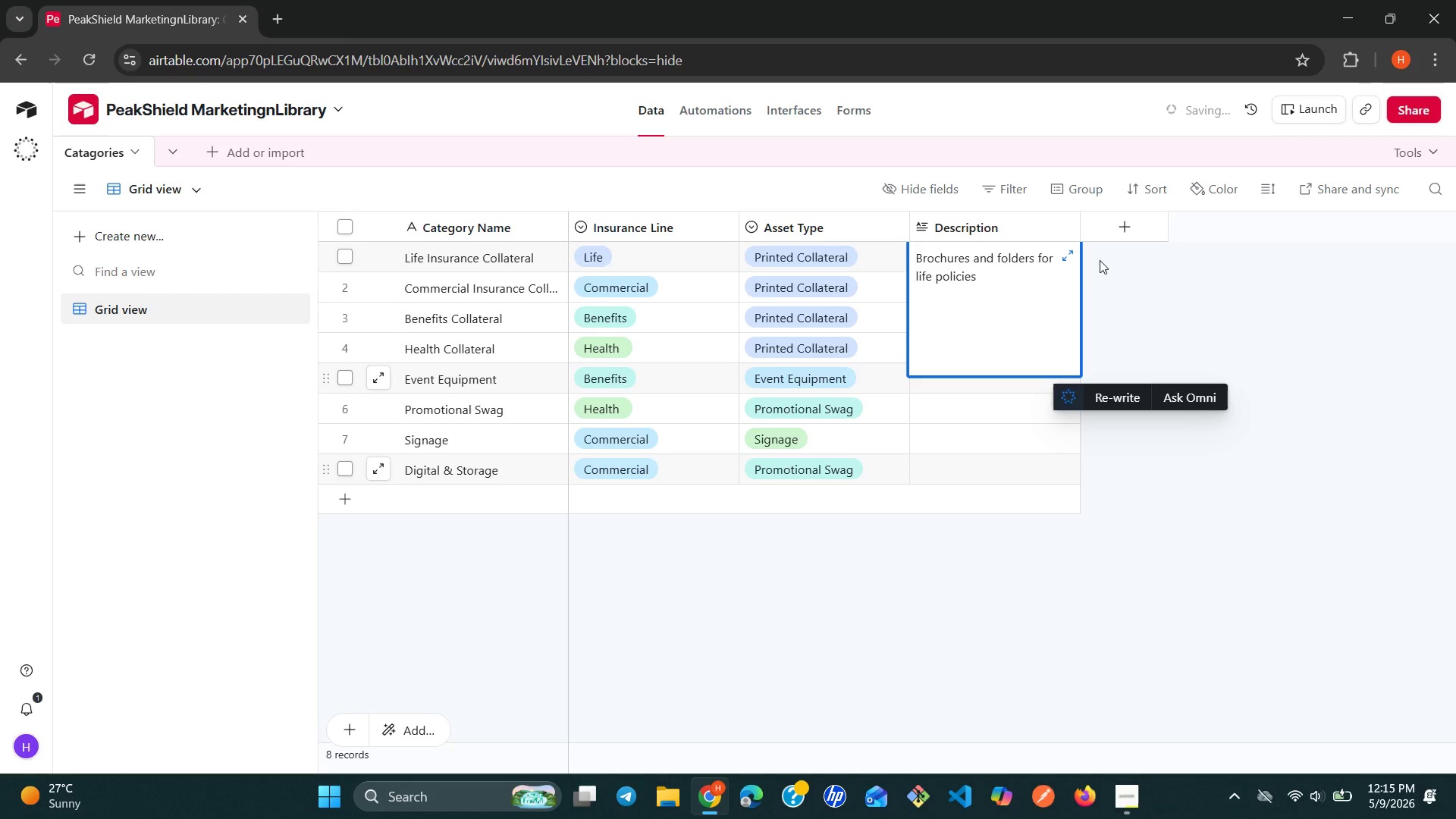 
left_click([1131, 267])
 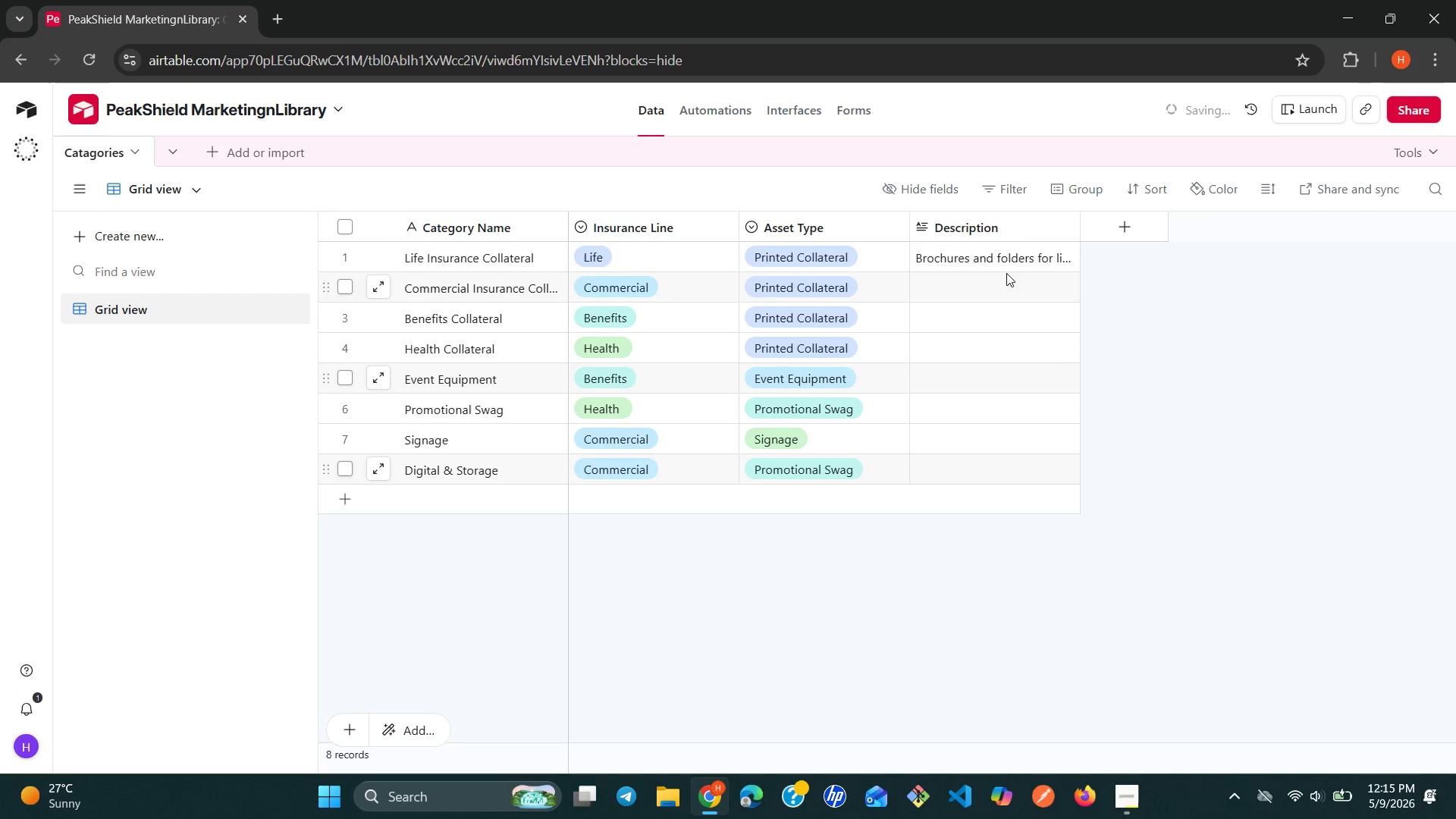 
left_click([1005, 273])
 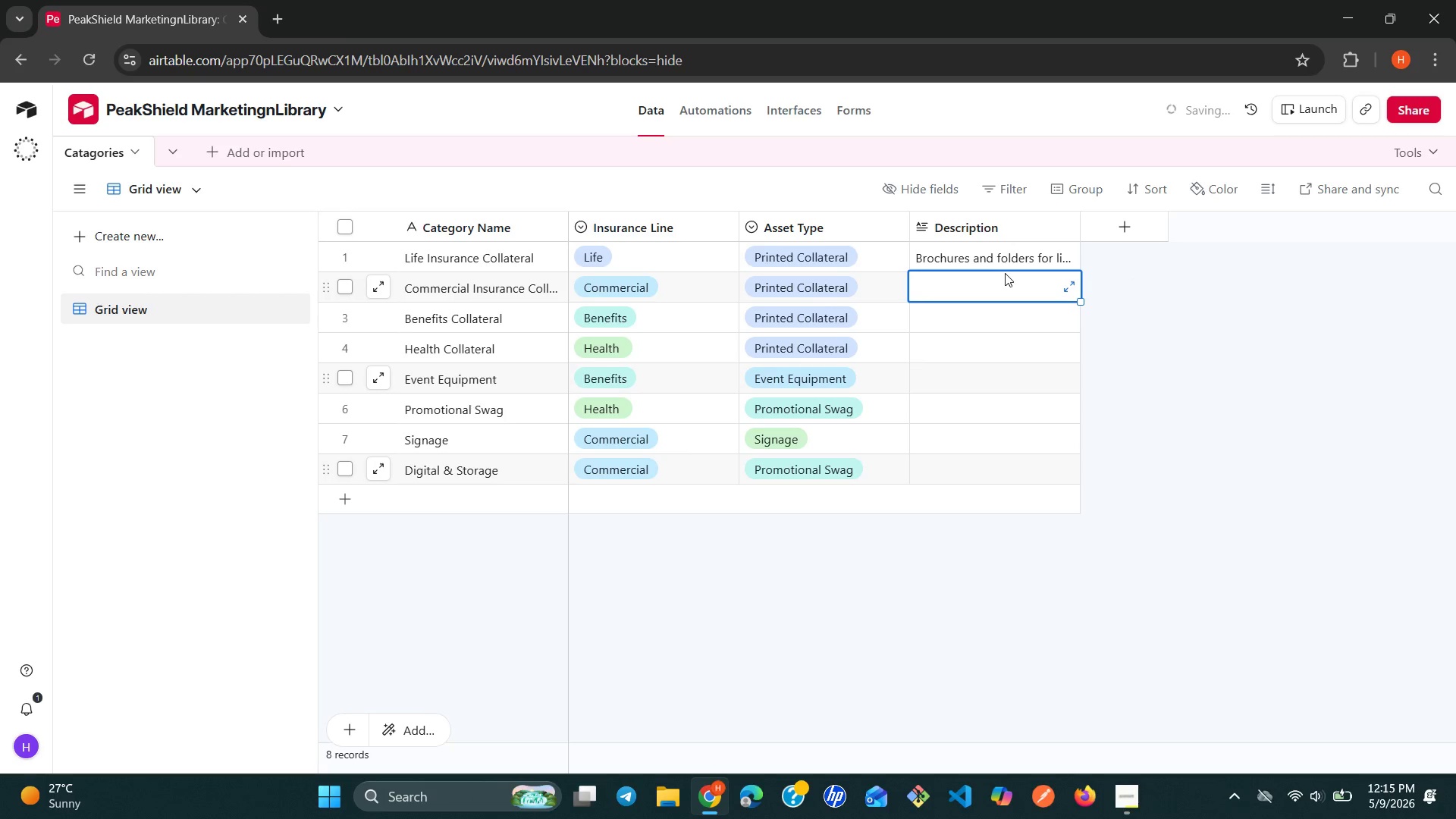 
wait(9.5)
 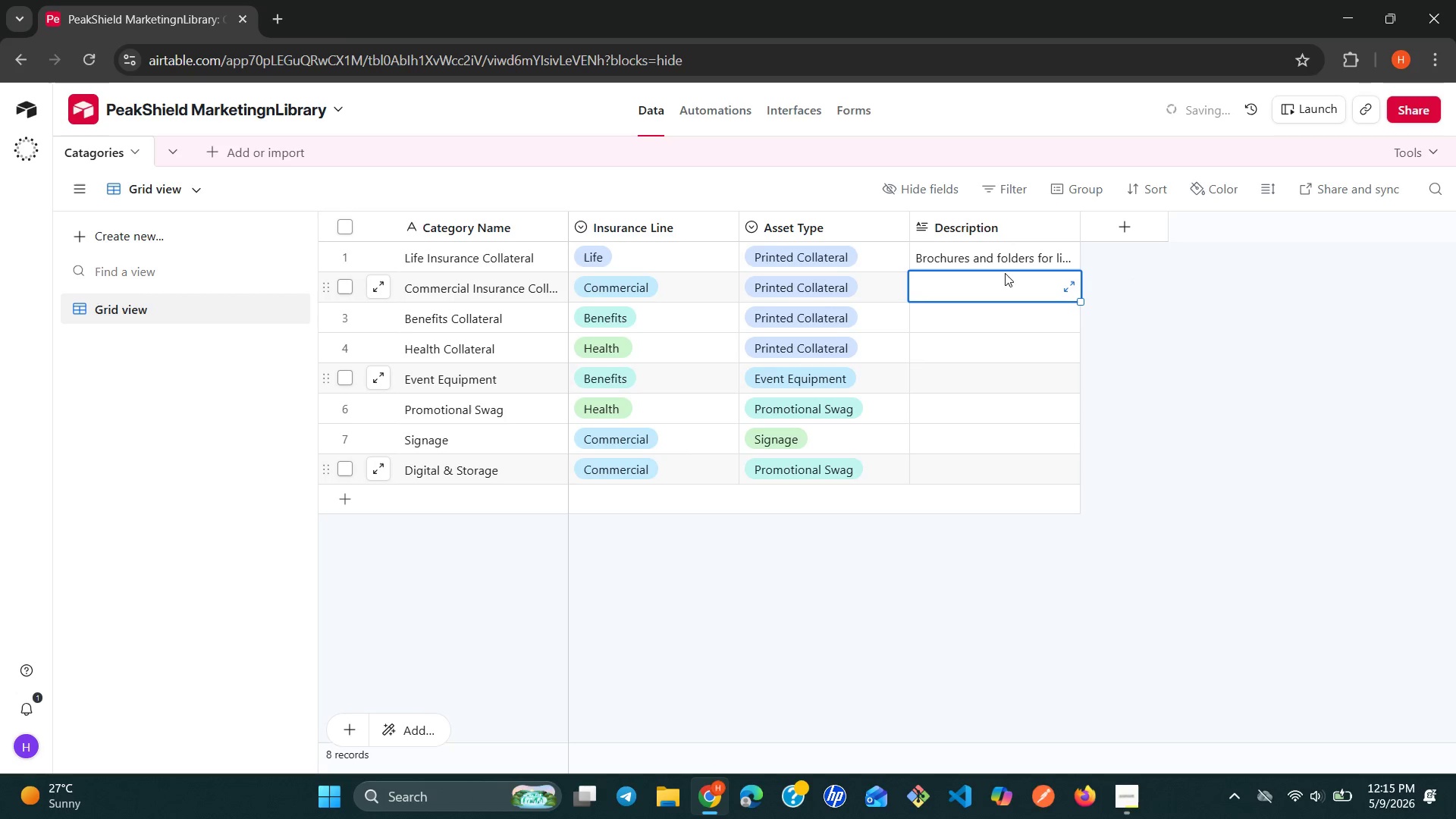 
type(Info packe)
key(Backspace)
type(s)
 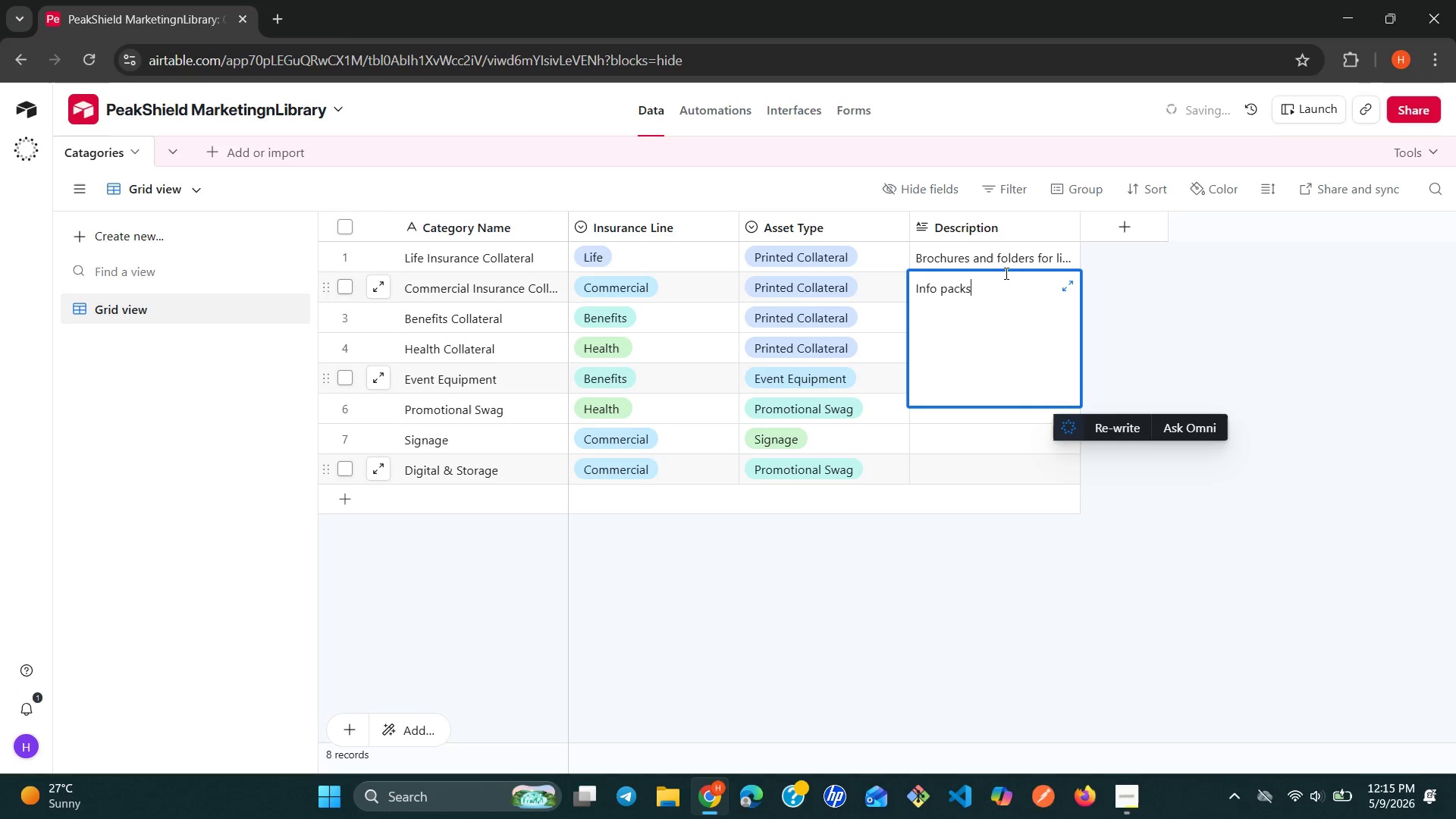 
wait(7.28)
 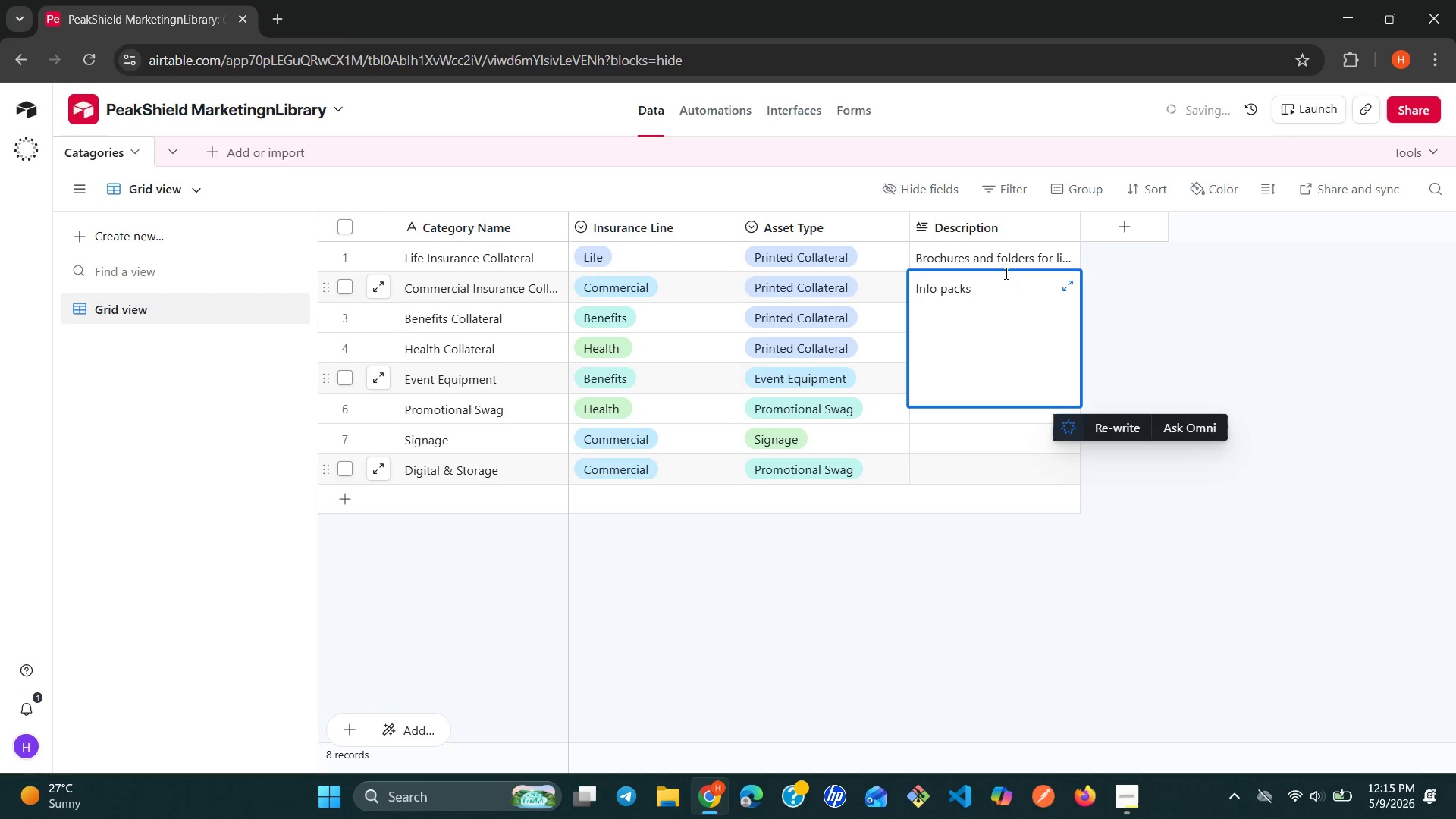 
type( and )
 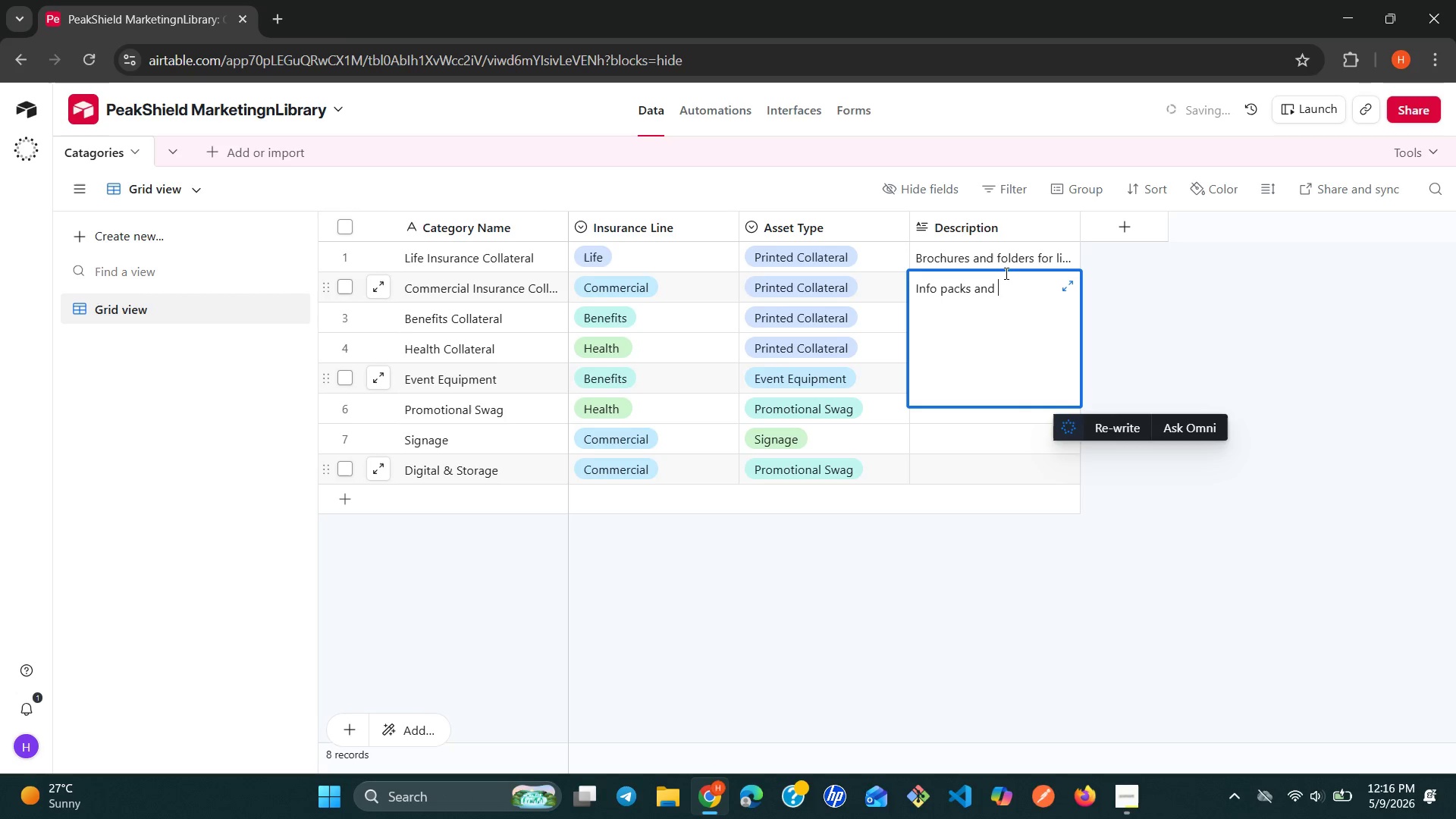 
type(fact sheet for )
 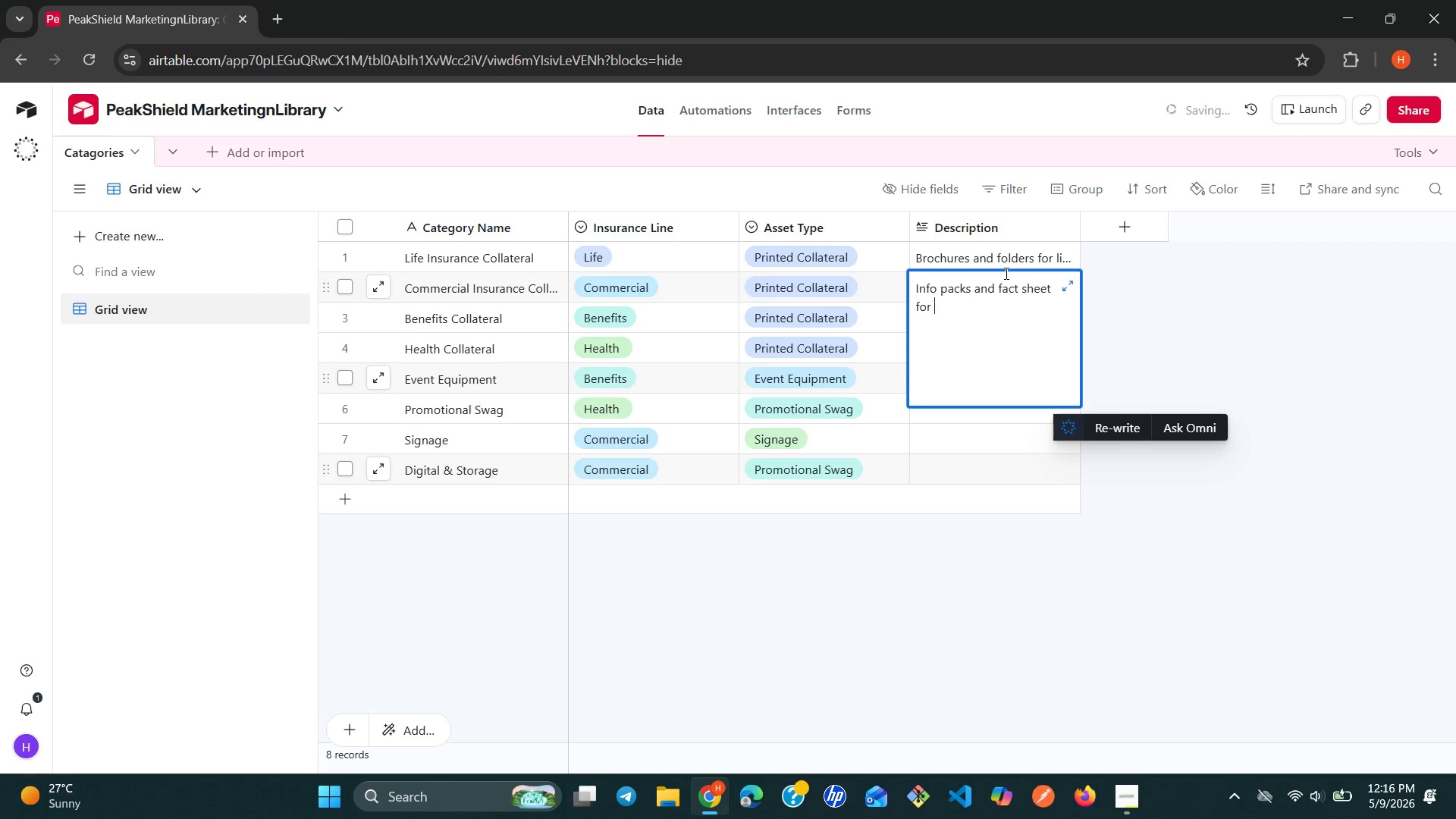 
wait(5.72)
 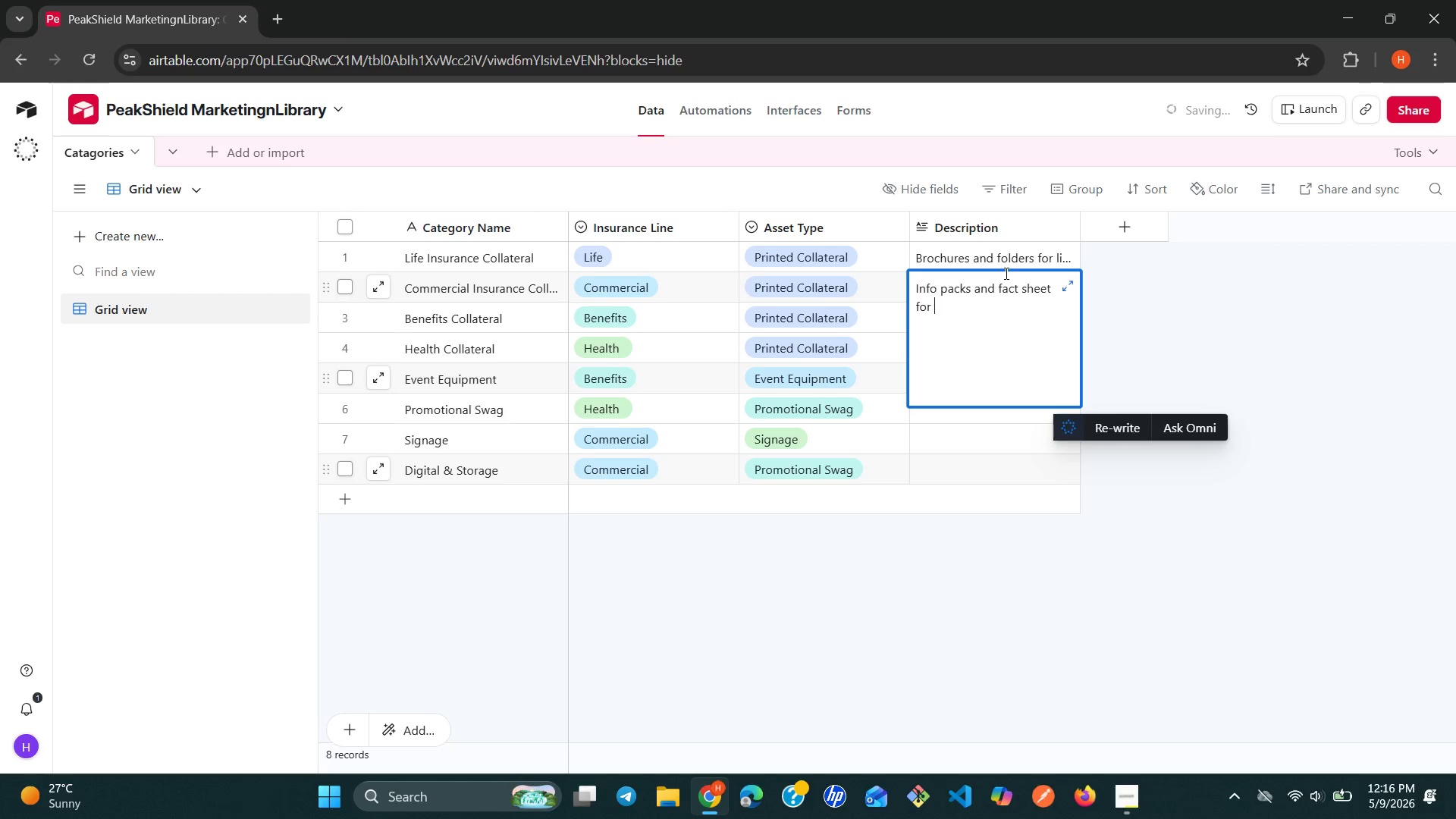 
type(commercial )
 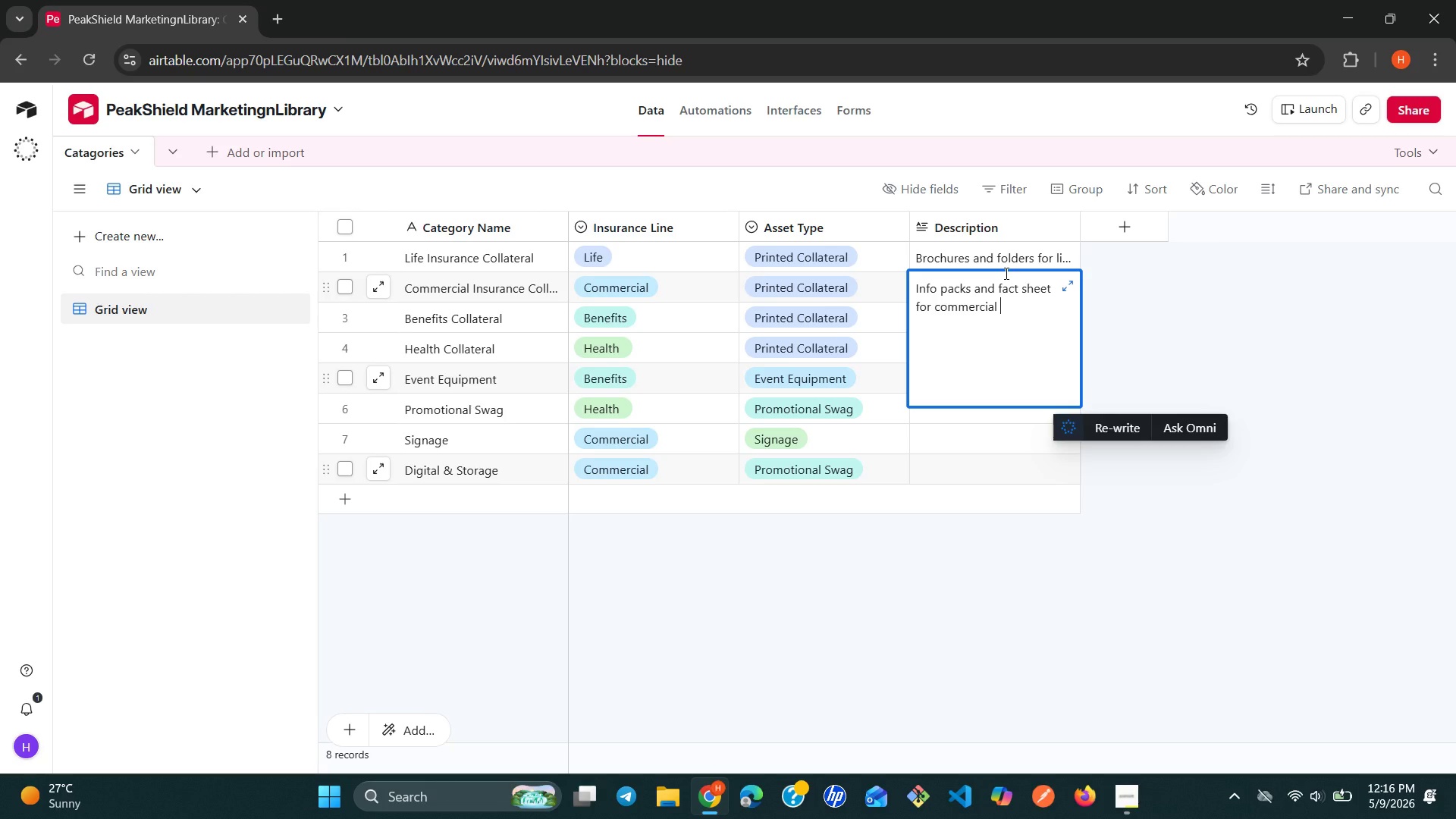 
wait(5.89)
 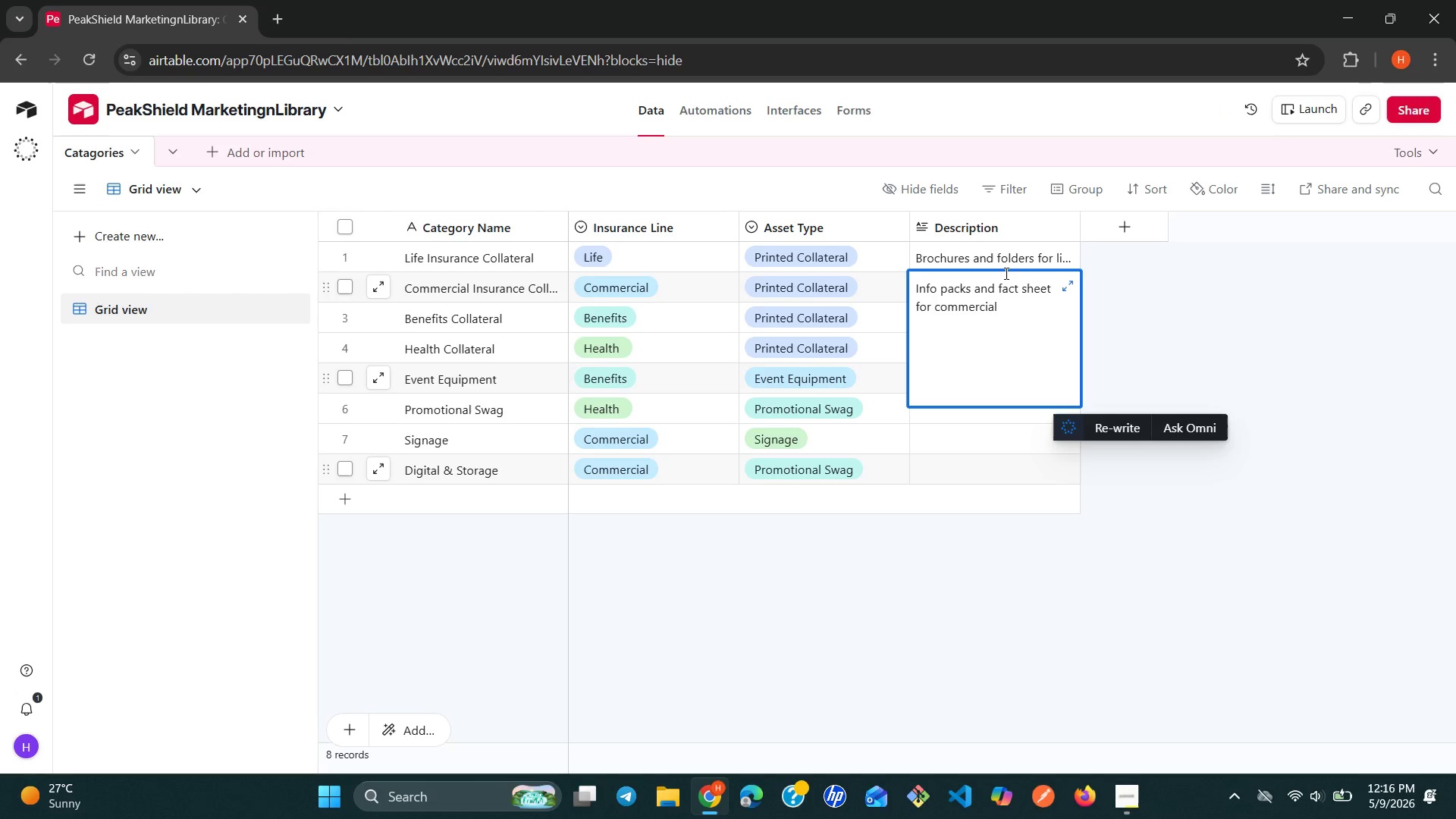 
type(lines)
 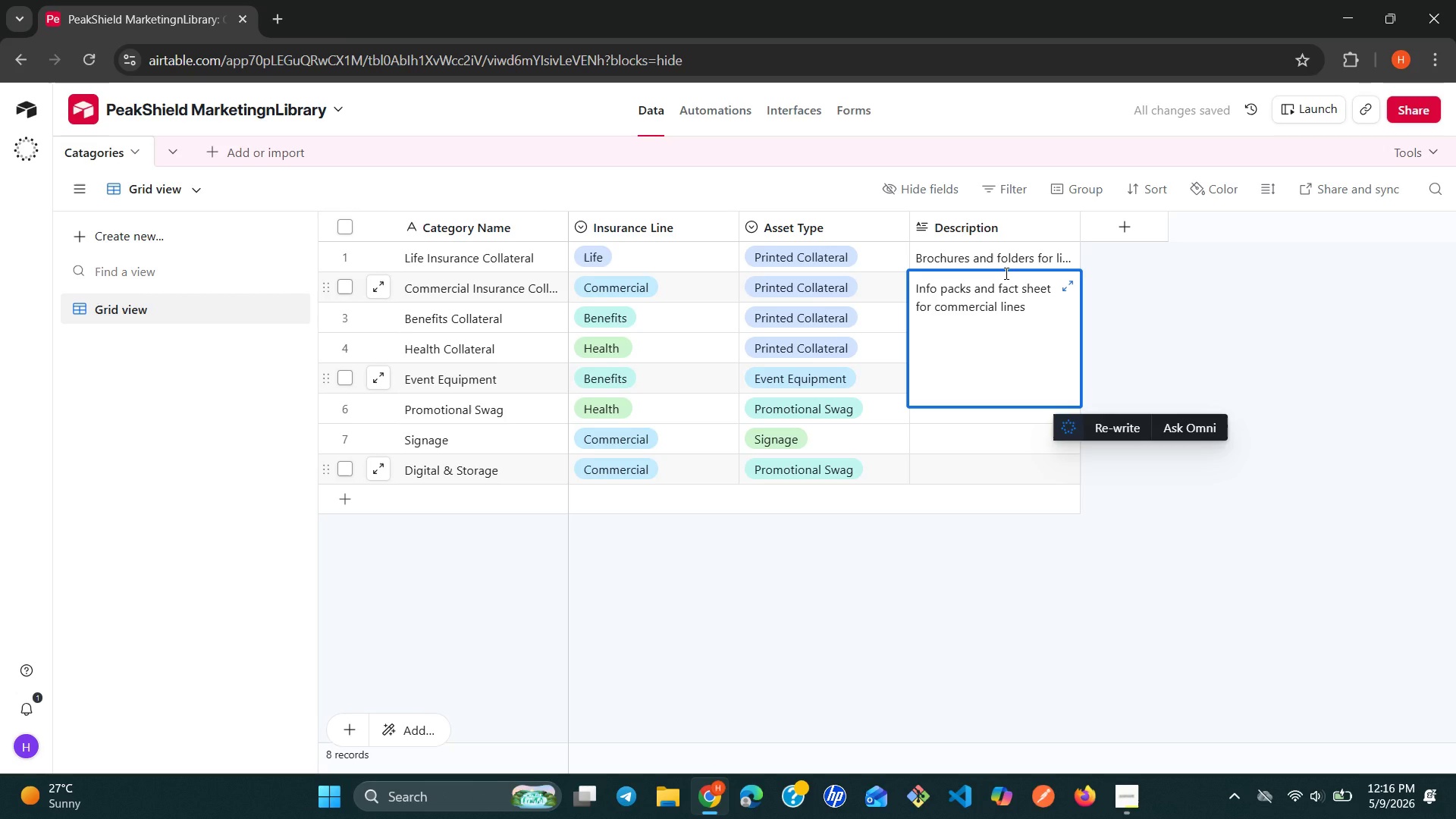 
key(Shift+Enter)
 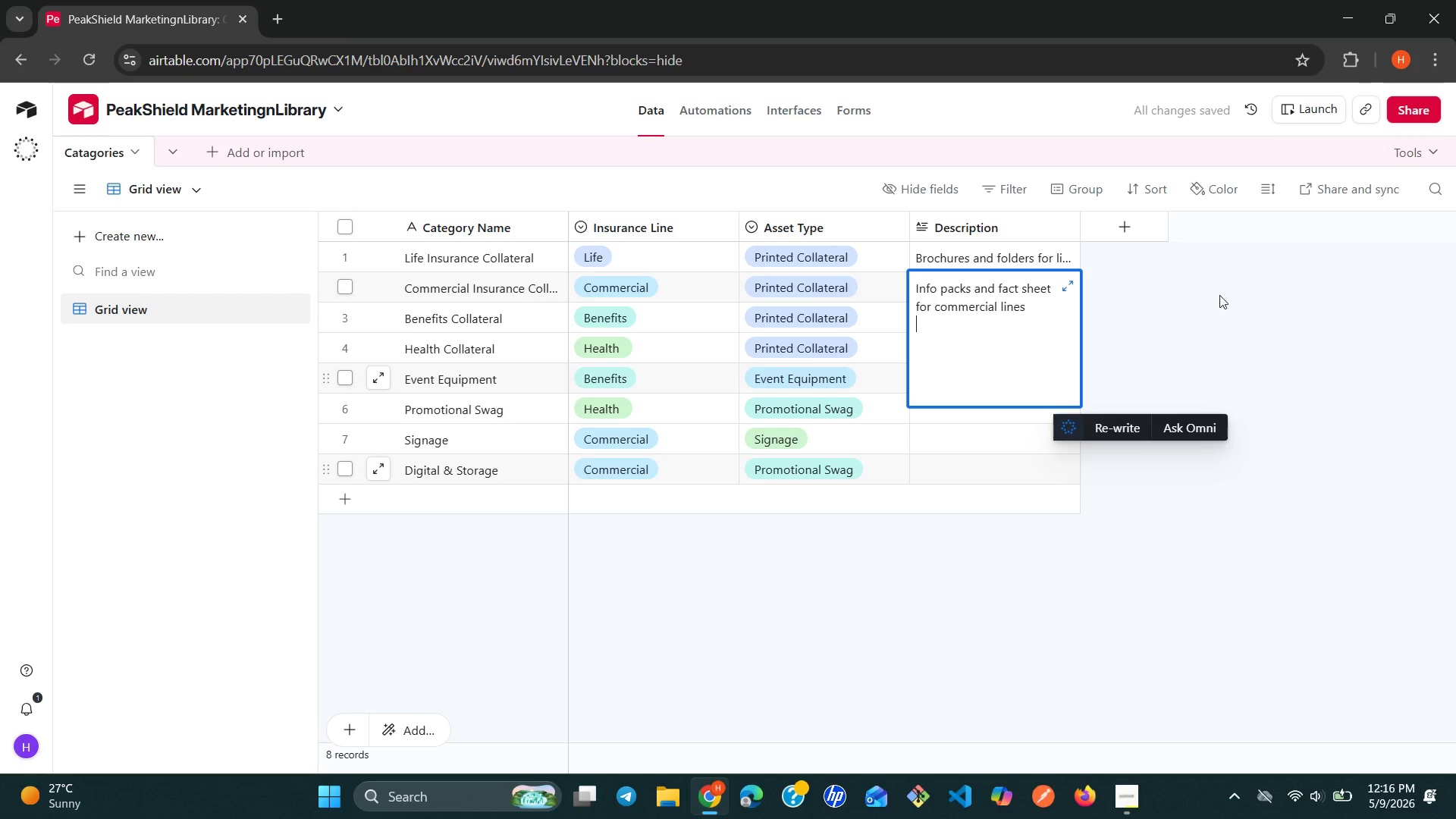 
left_click([1228, 303])
 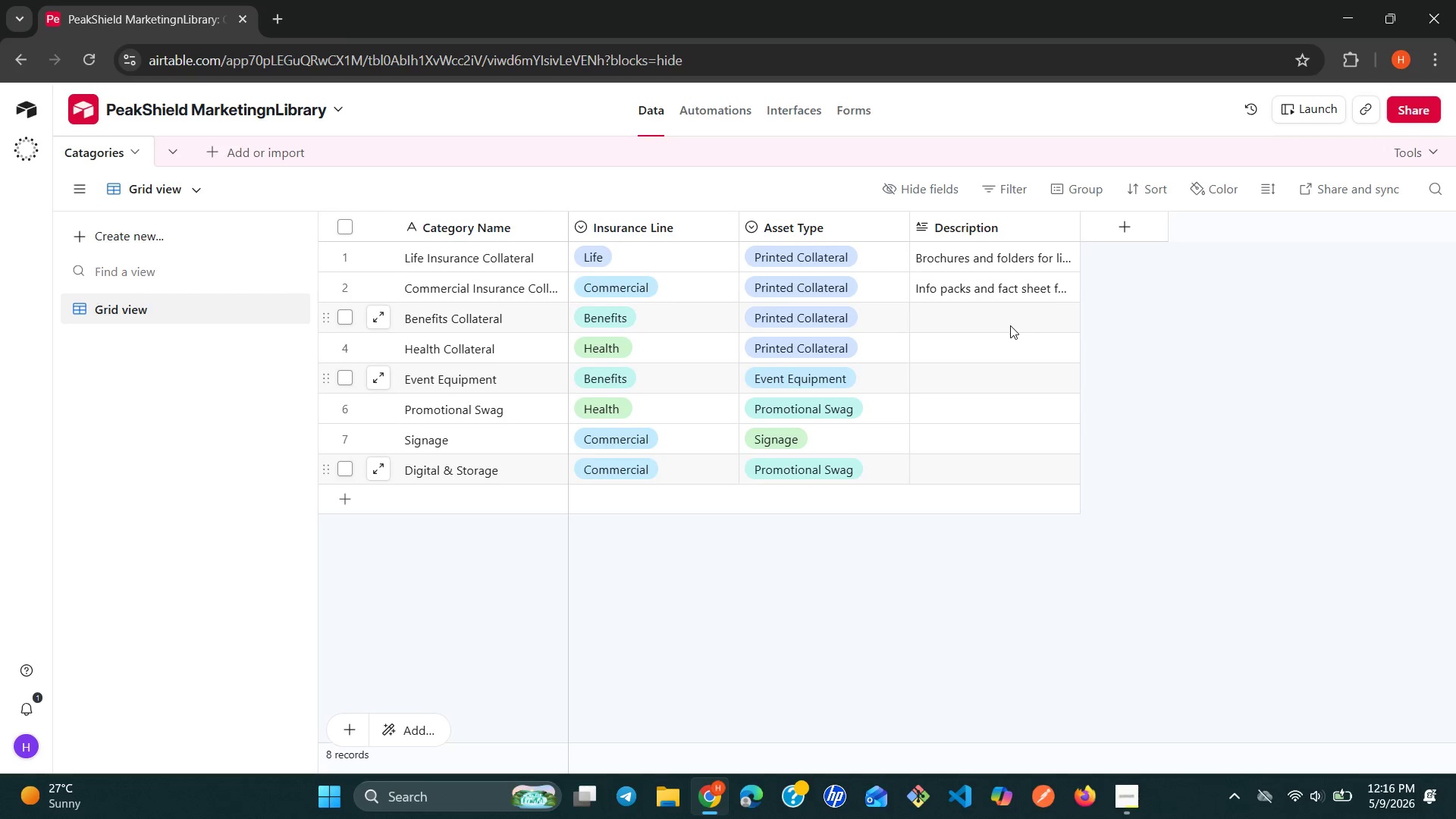 
left_click([1010, 325])
 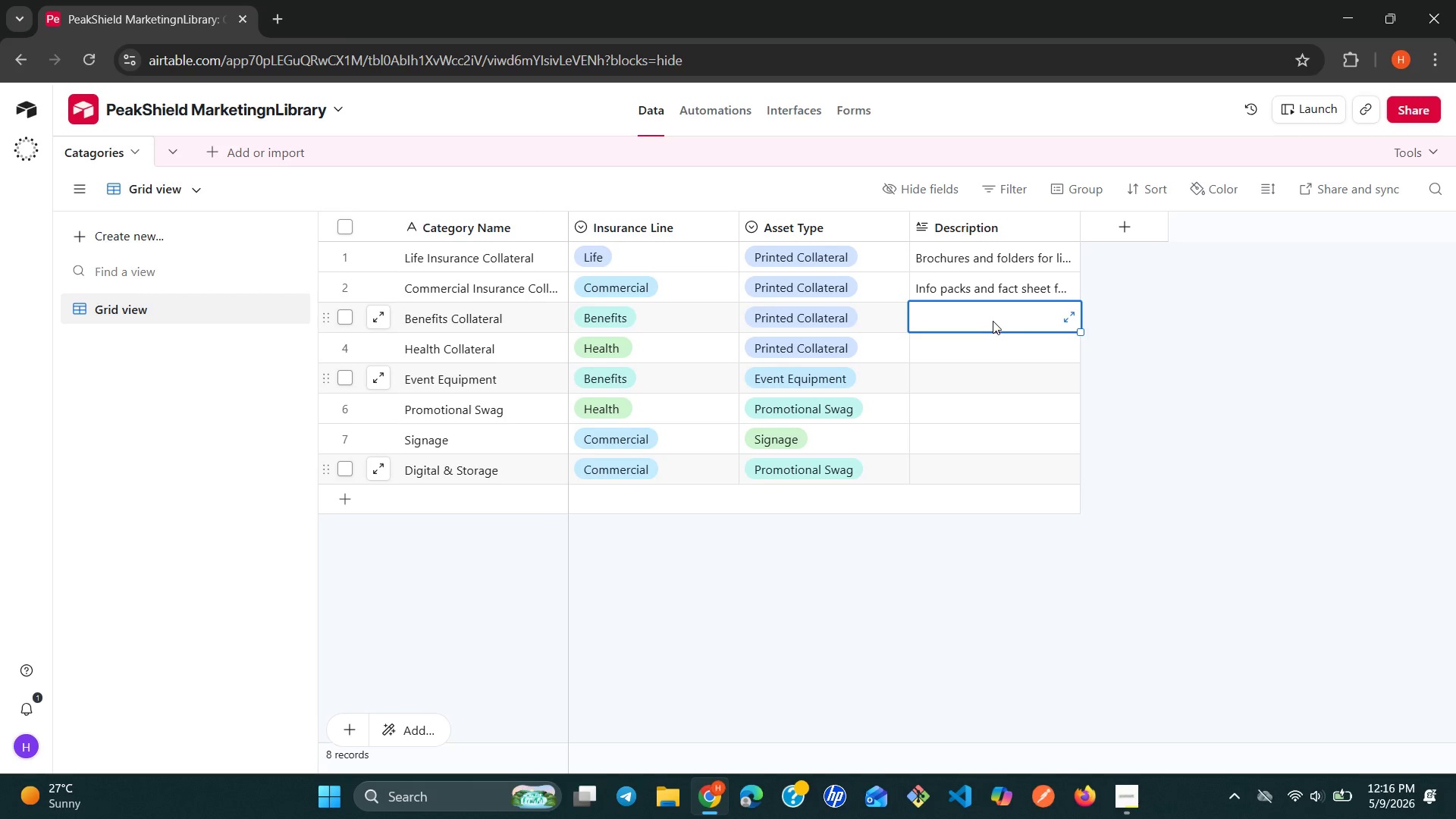 
left_click([992, 313])
 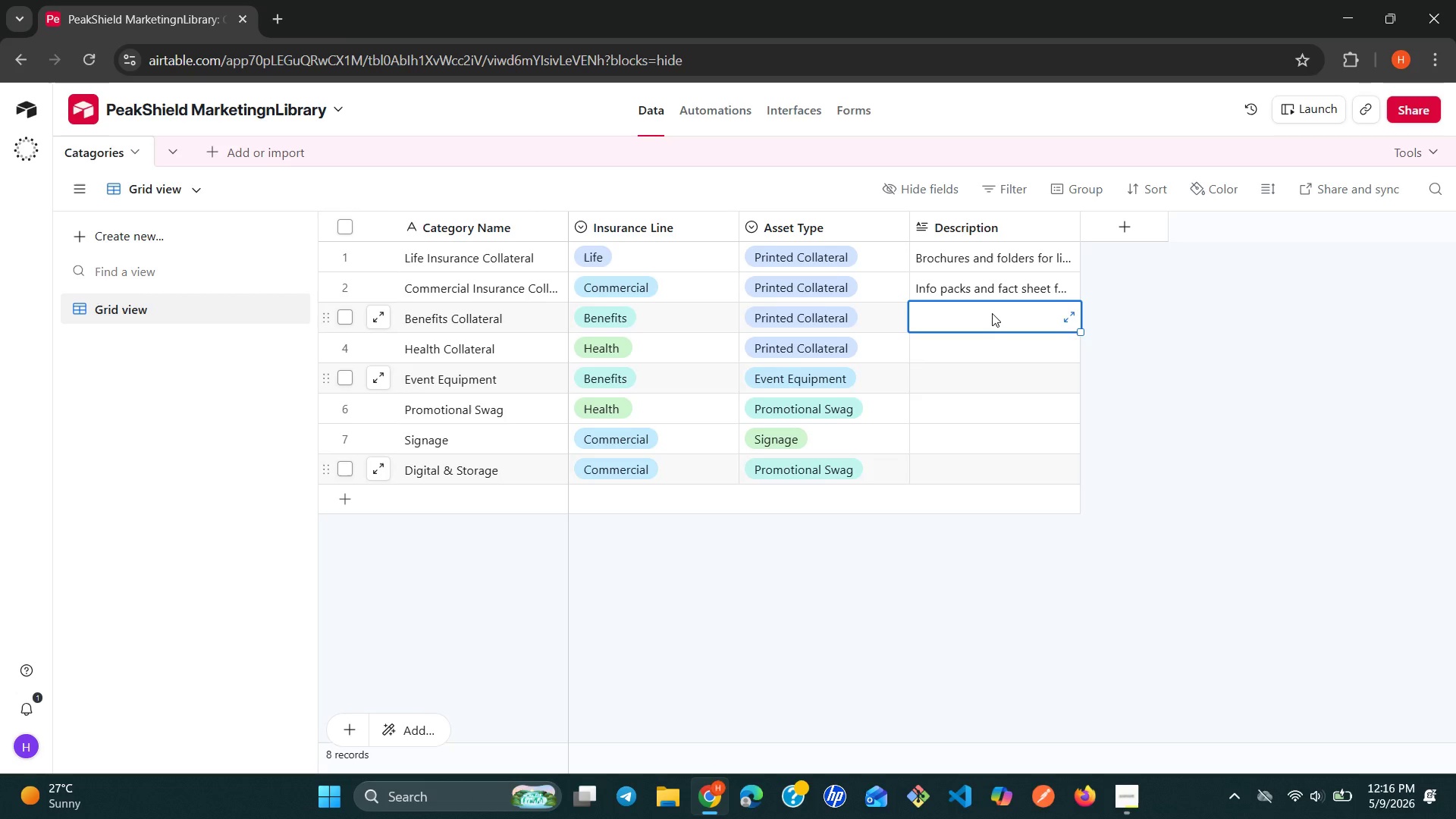 
left_click([992, 313])
 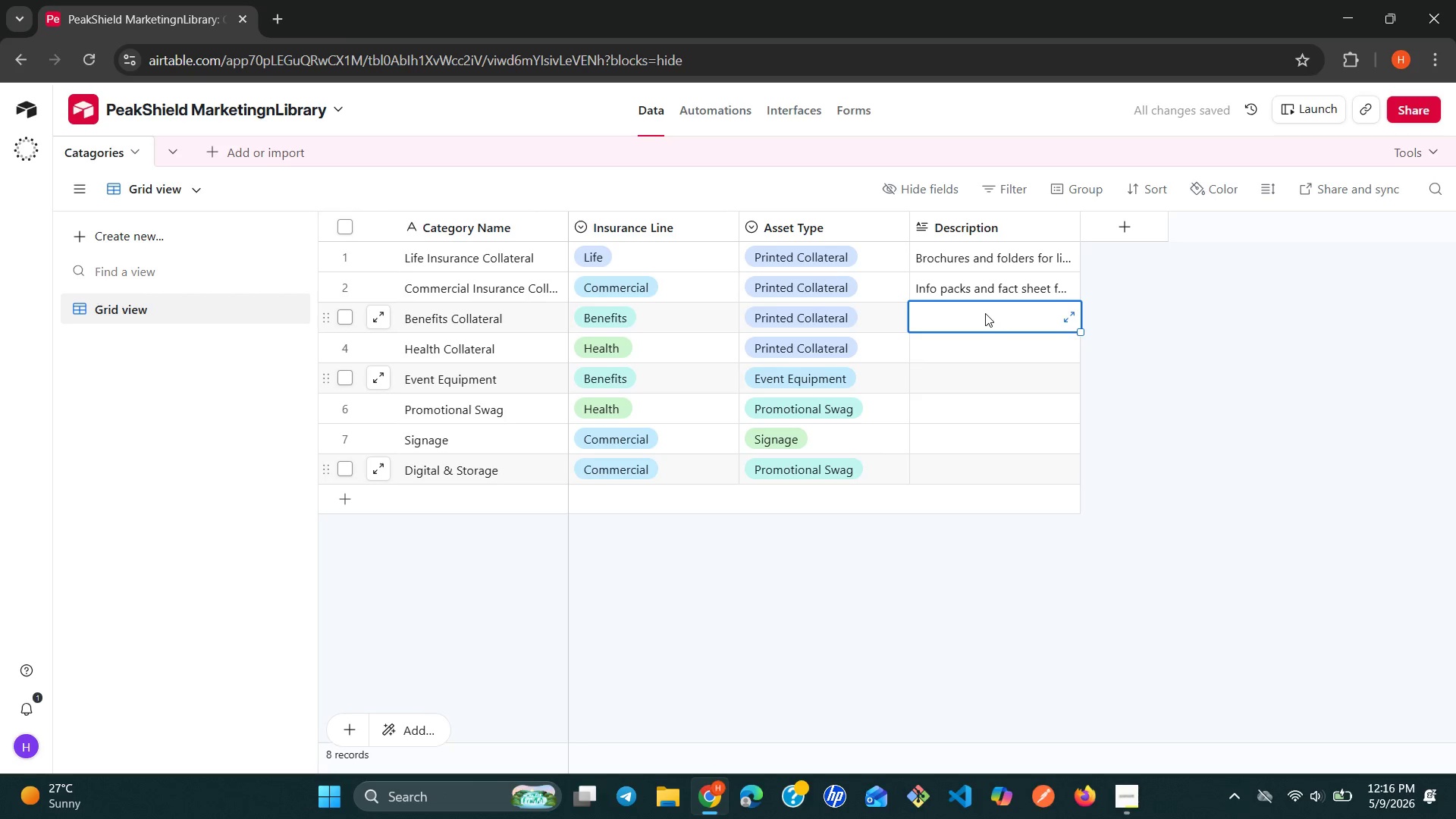 
left_click([984, 313])
 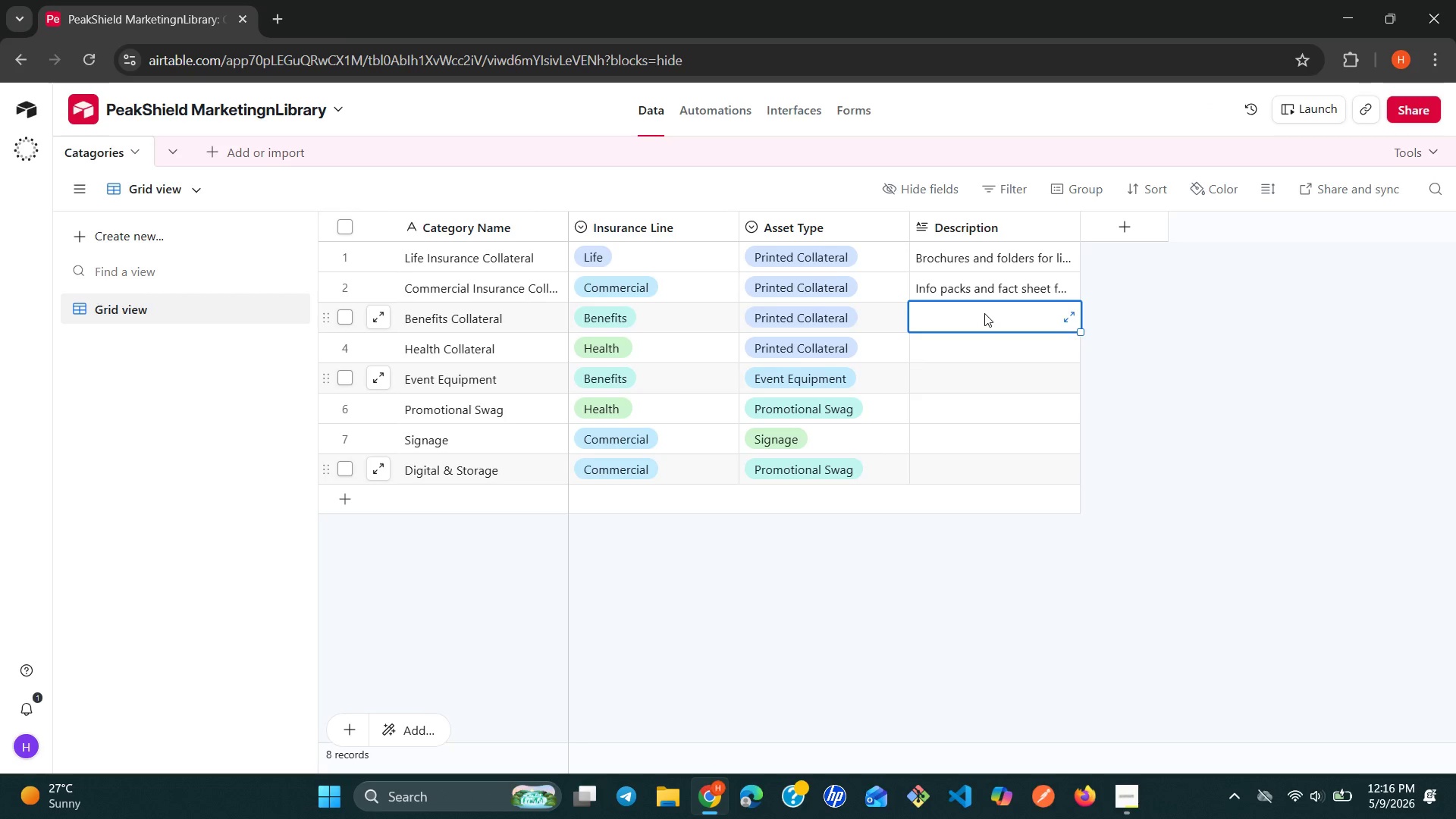 
wait(5.26)
 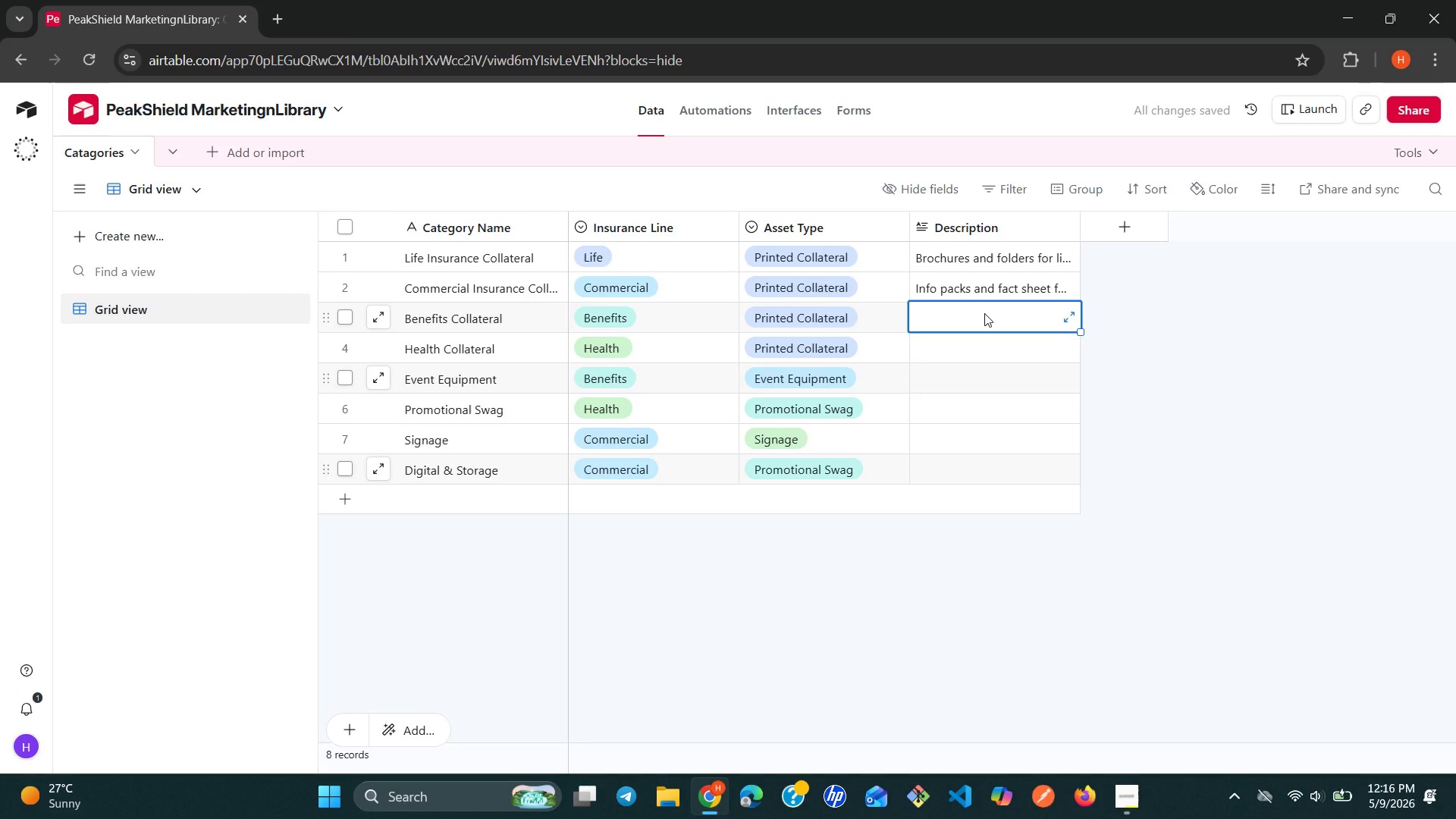 
type(Guides and )
 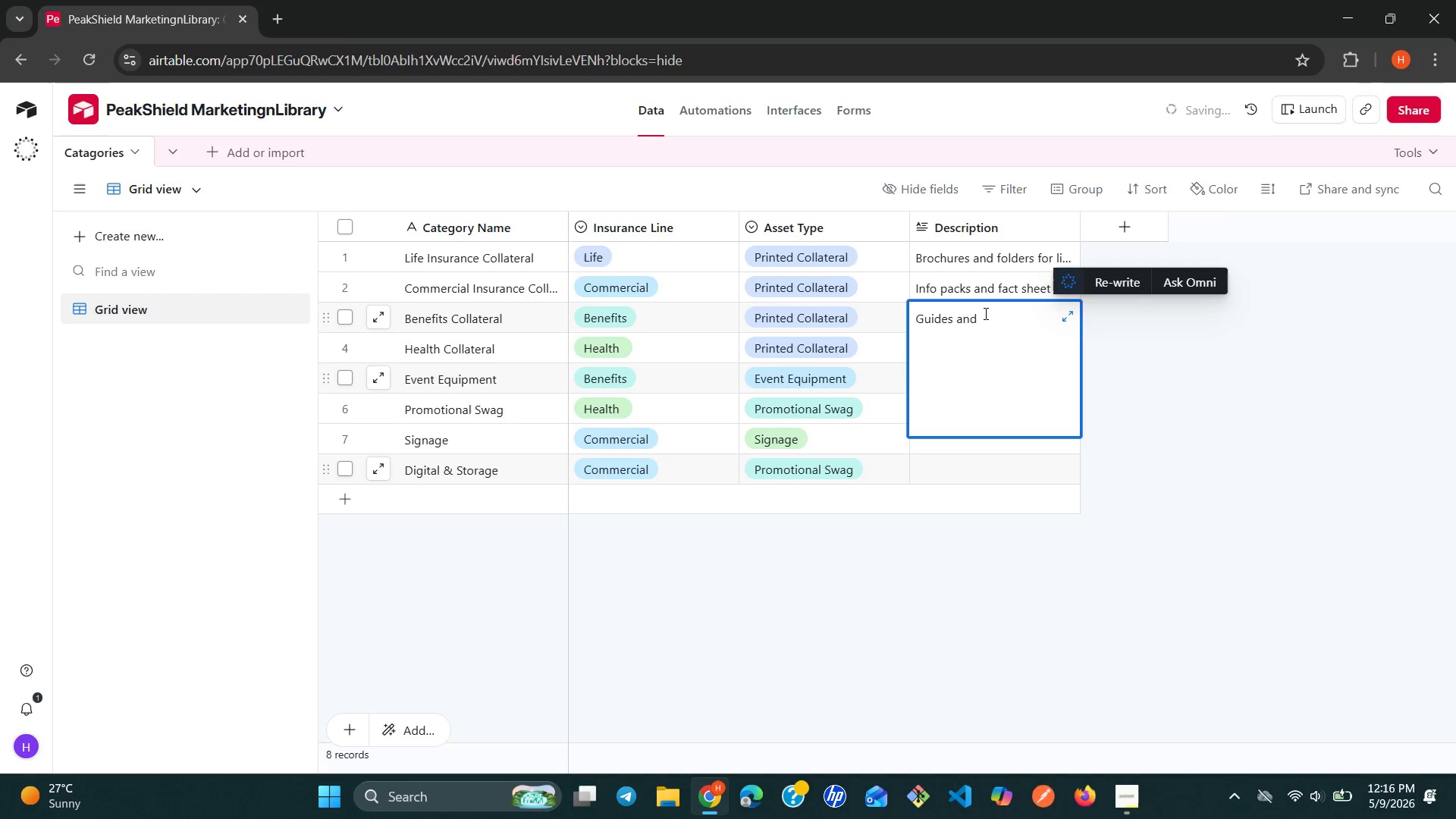 
wait(8.89)
 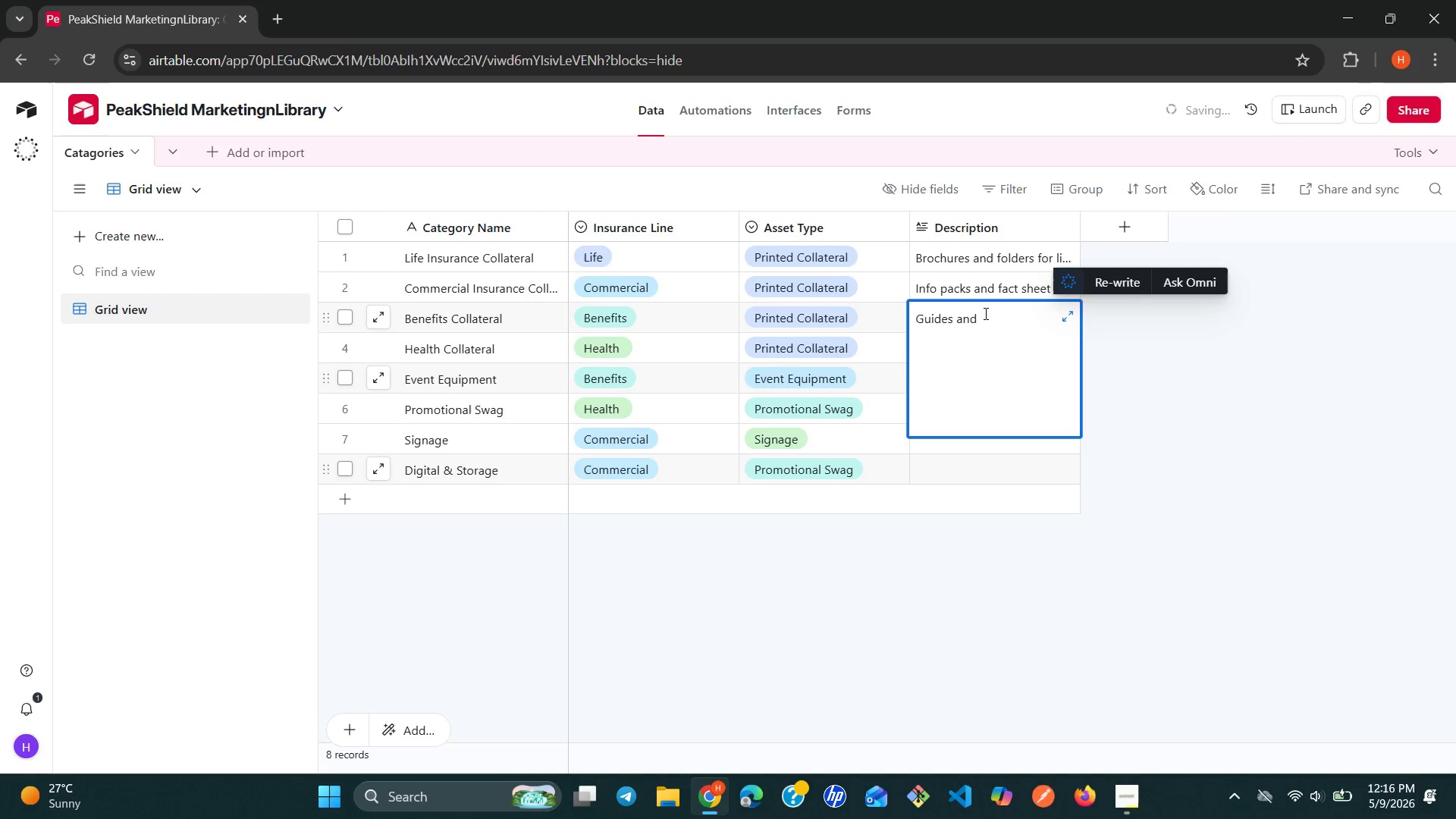 
type(pamphe)
 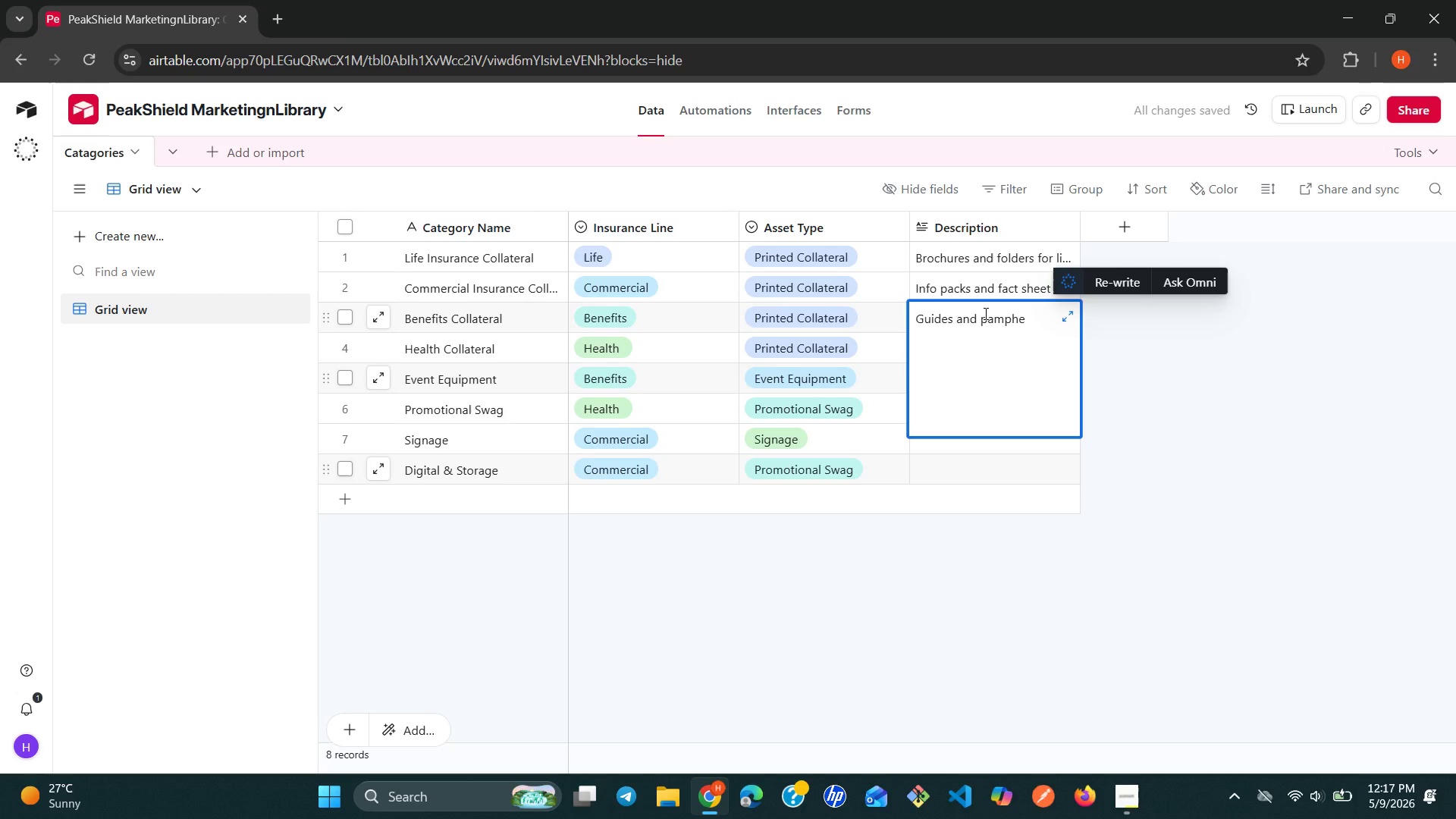 
key(Backspace)
type(let)
 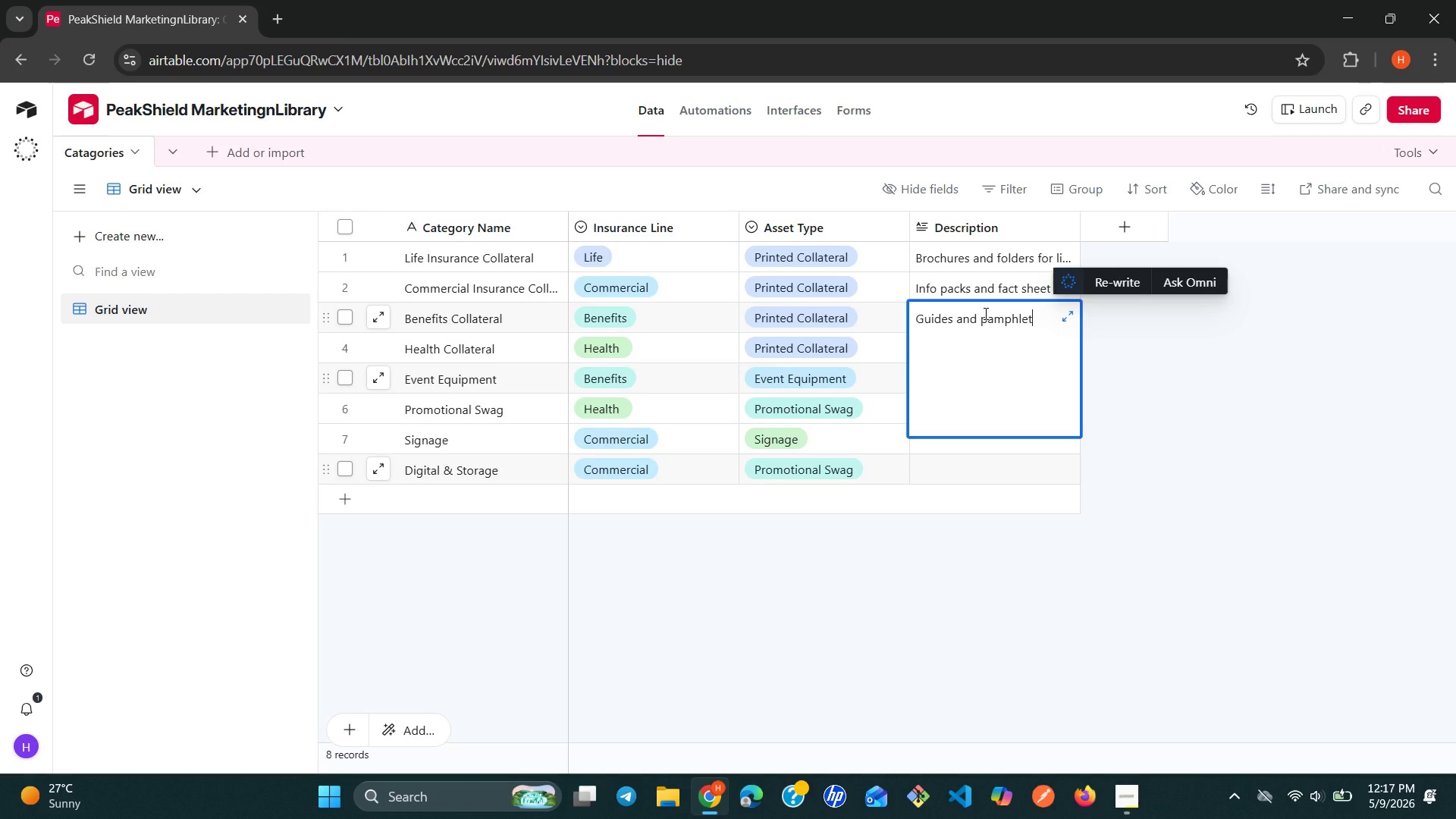 
type(s fo)
 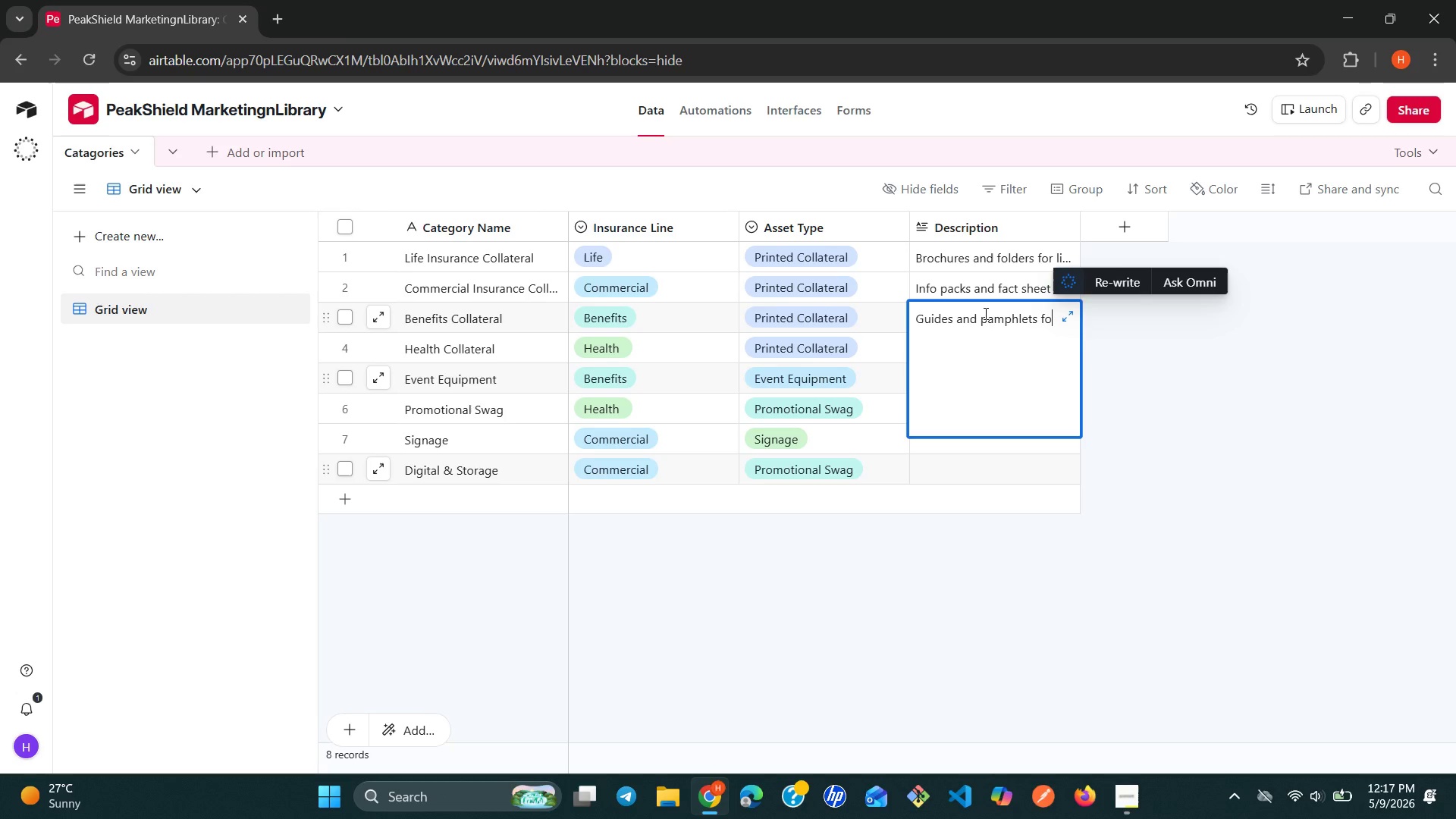 
type(r employee benifi)
key(Backspace)
key(Backspace)
key(Backspace)
type(efits)
 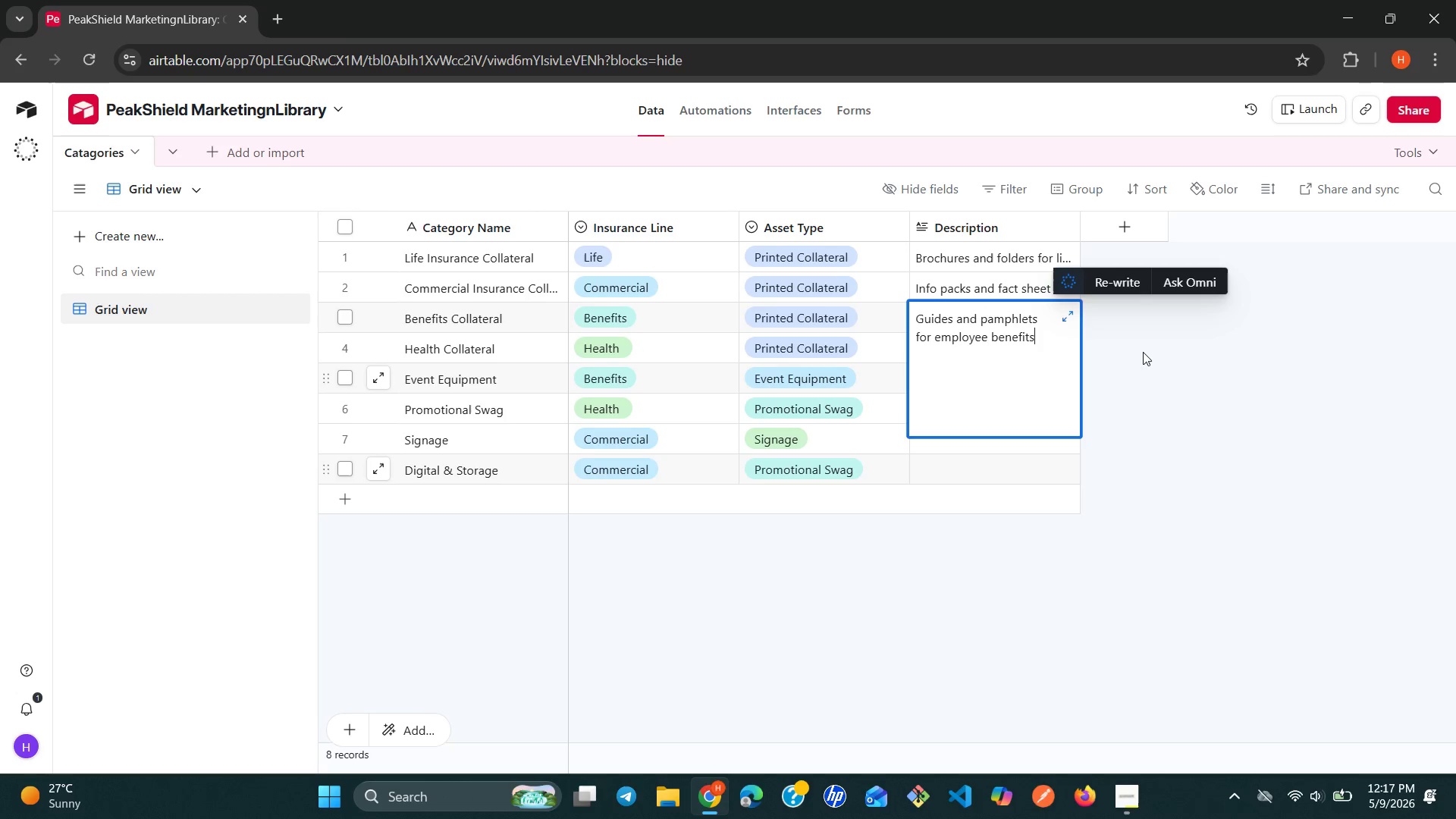 
left_click([1150, 353])
 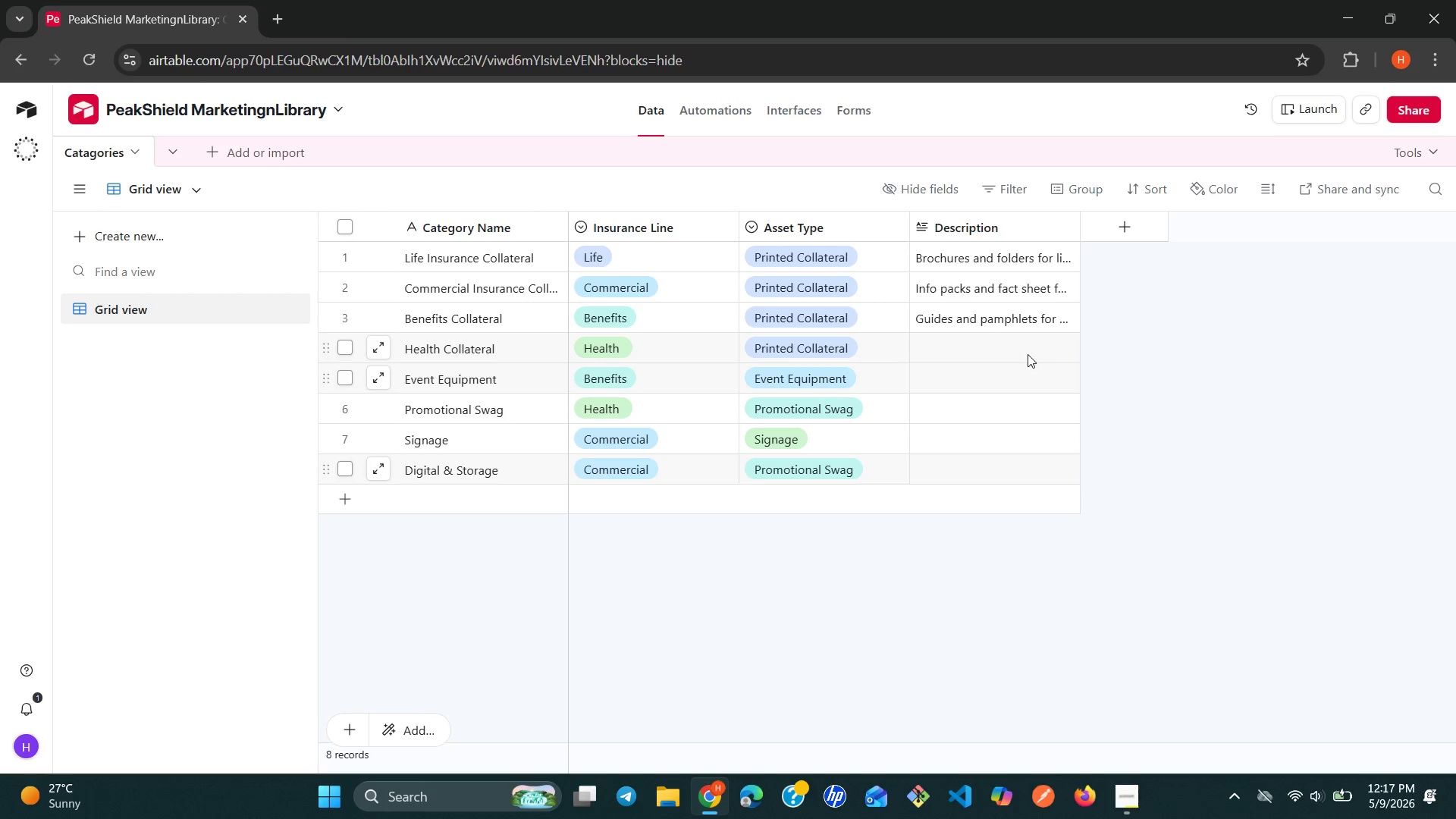 
left_click([1022, 353])
 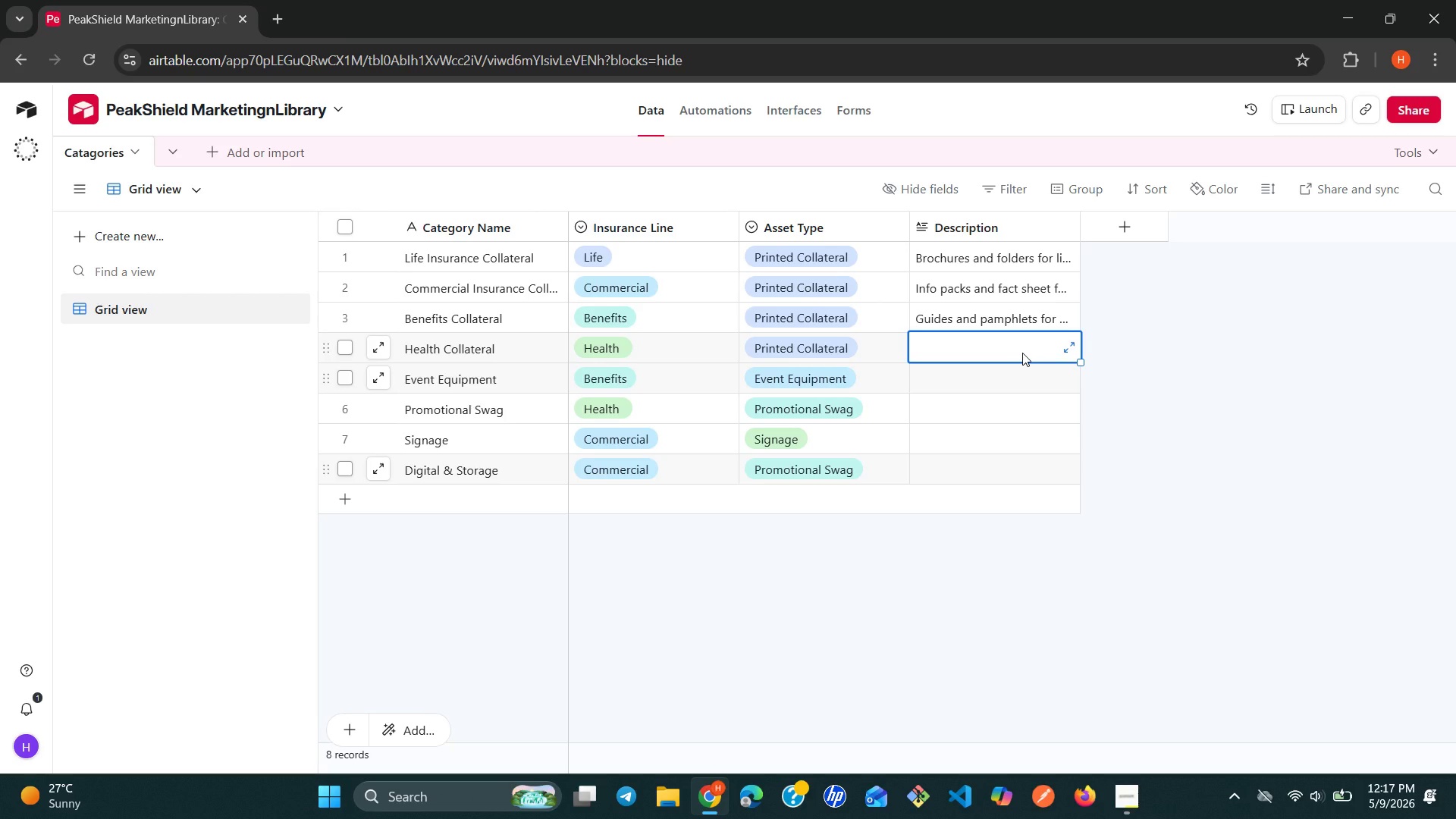 
wait(6.89)
 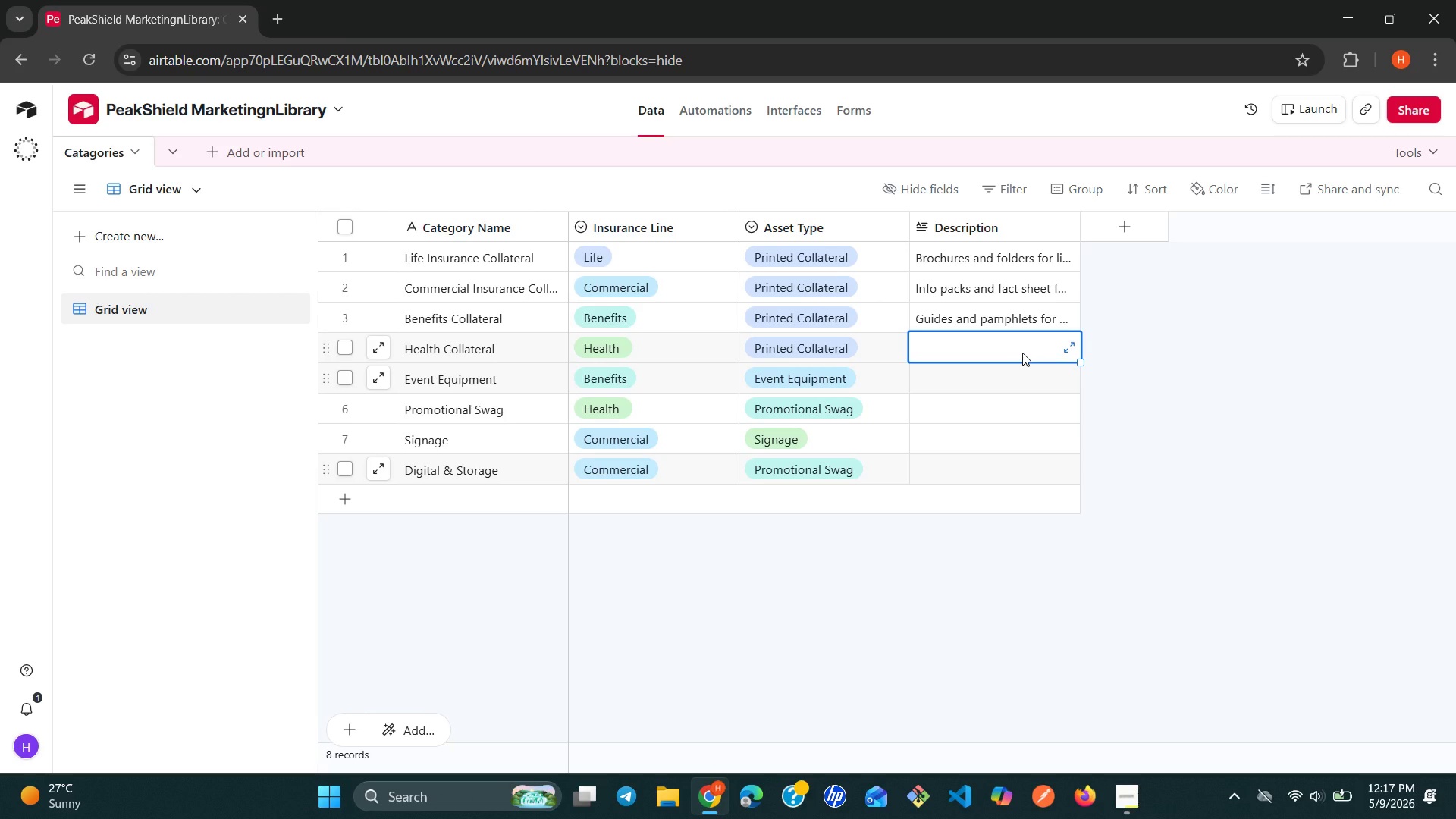 
type(Medicare flyers and health  )
 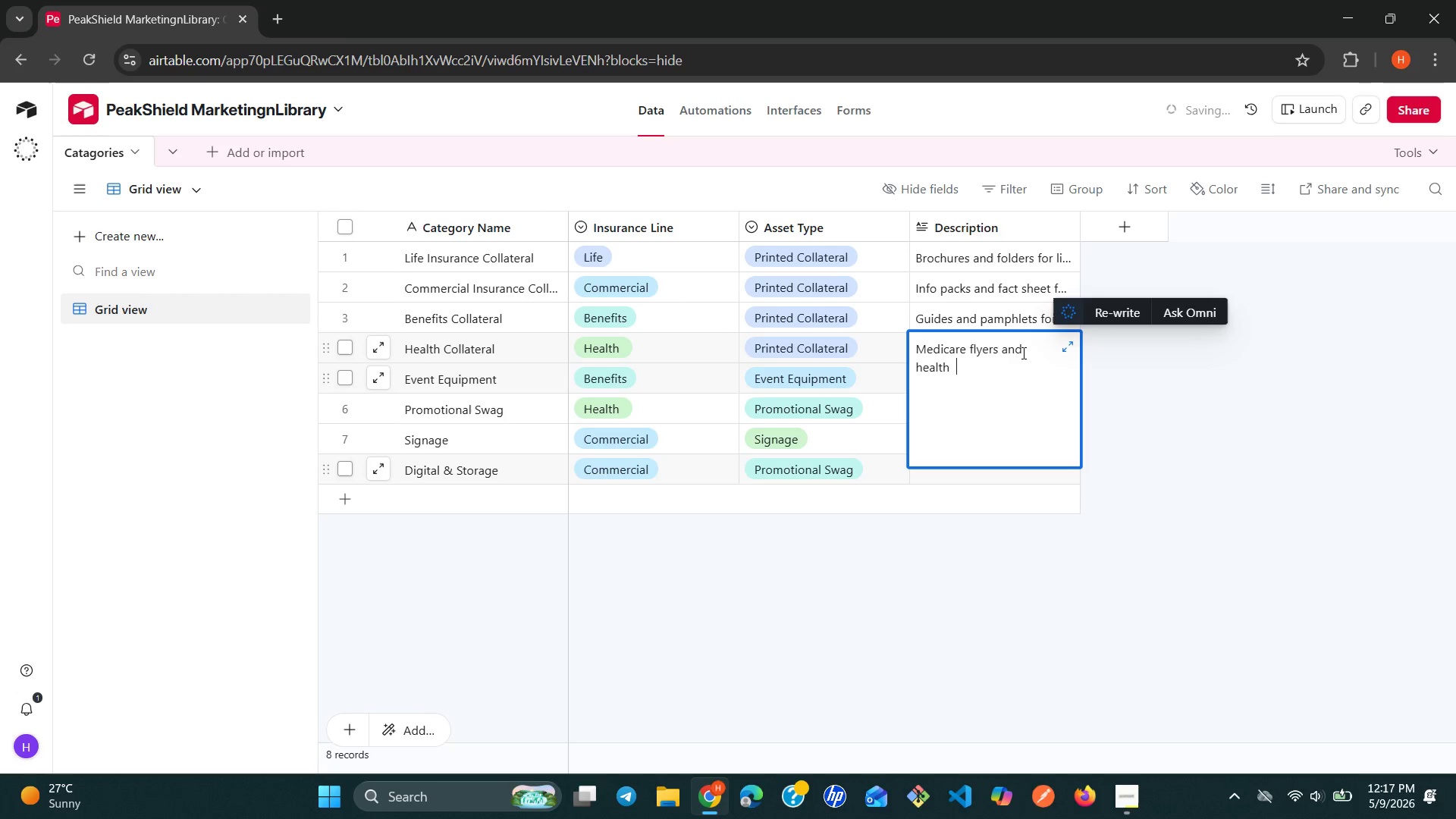 
type(fair material )
key(Backspace)
type(s)
 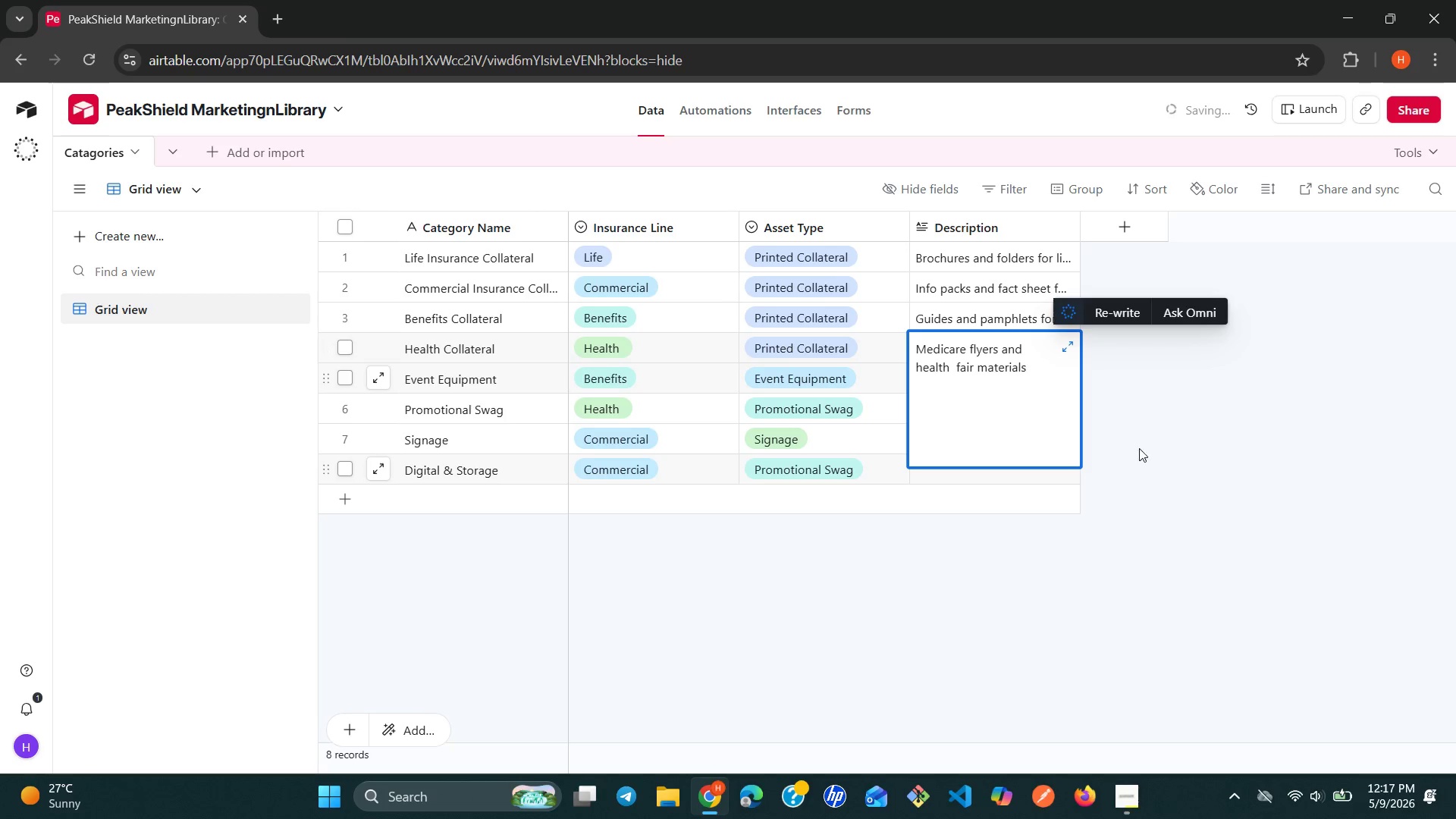 
left_click([1150, 453])
 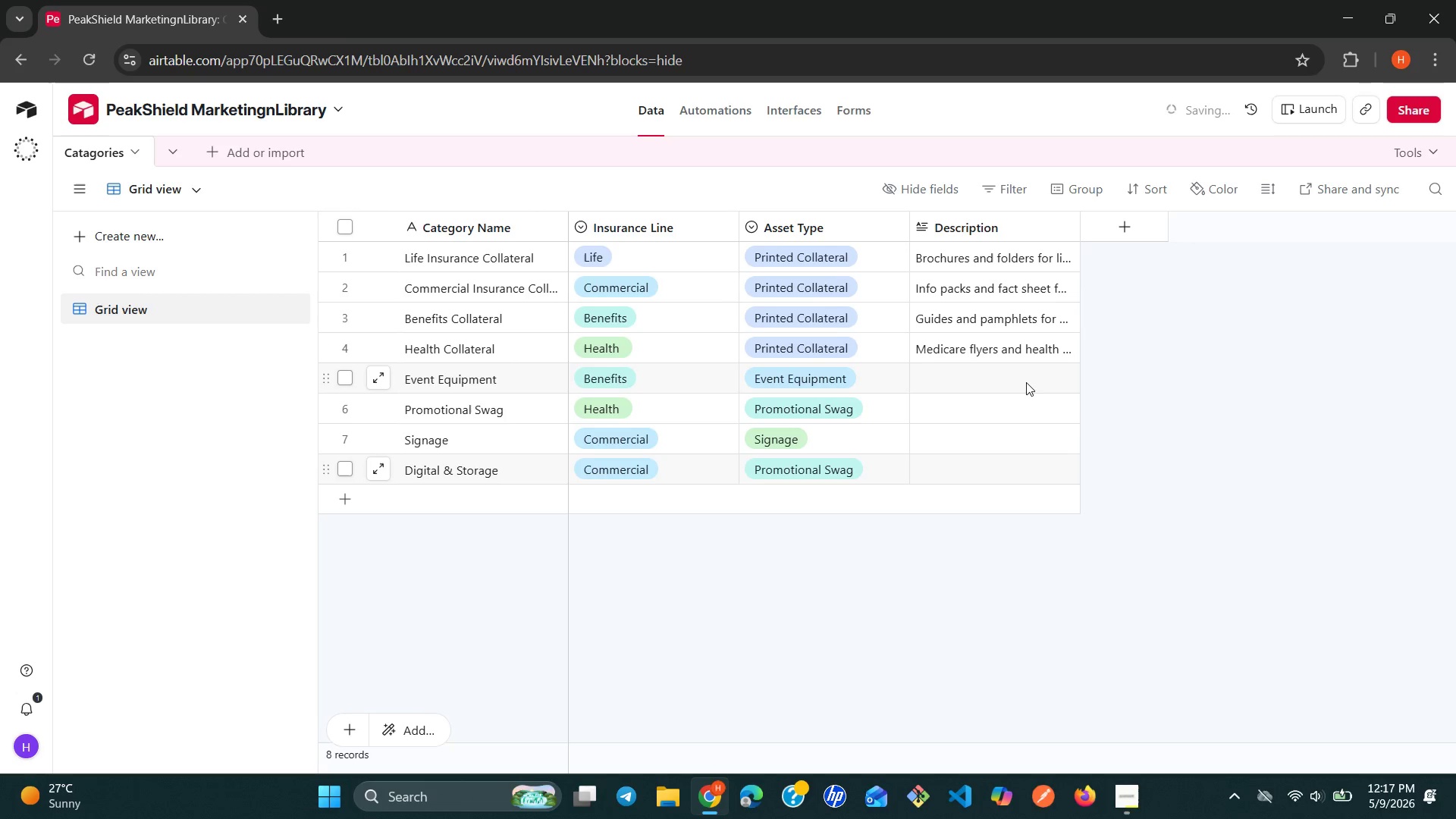 
left_click([1019, 379])
 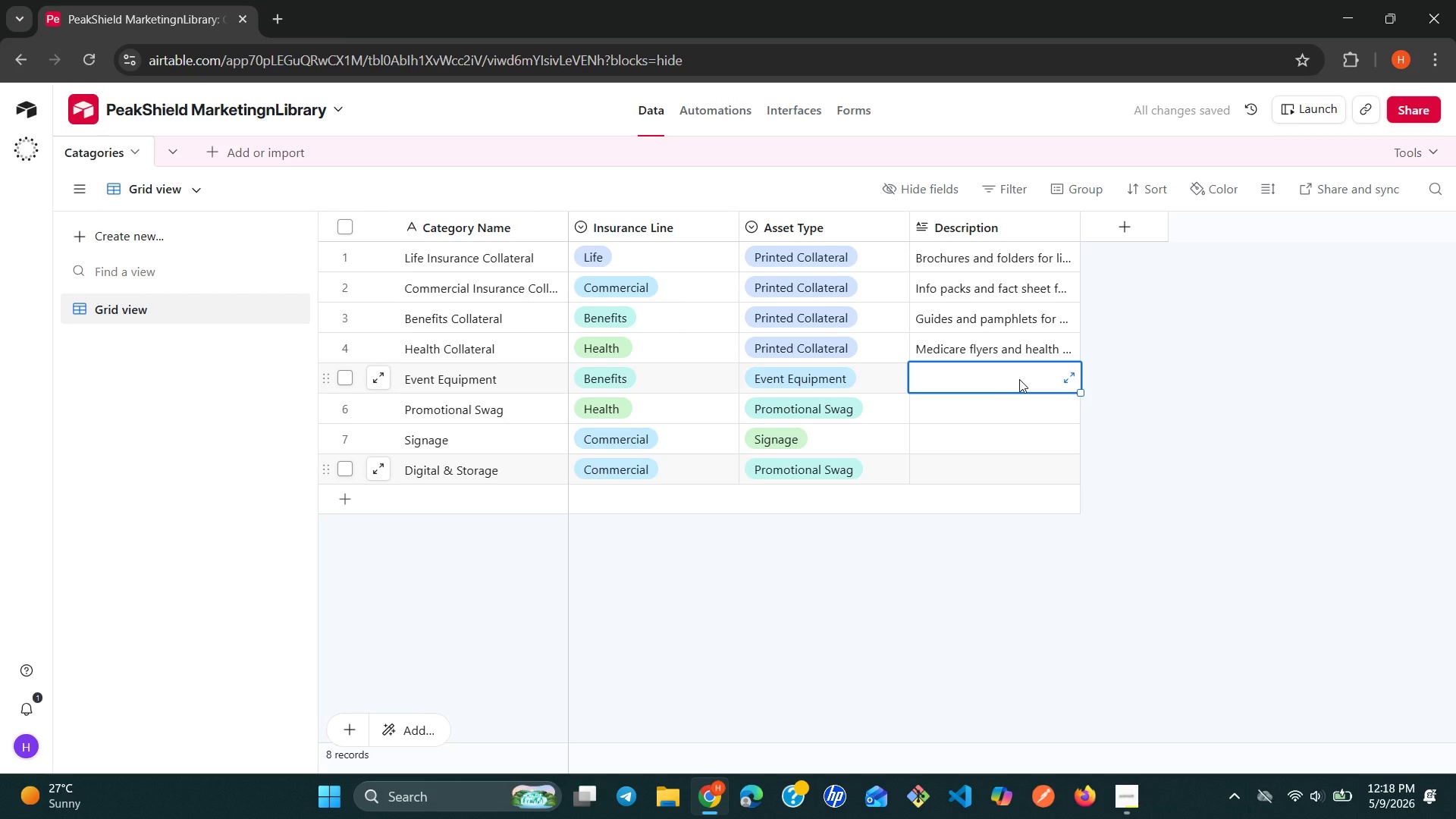 
type(Booth kits, banners, )
 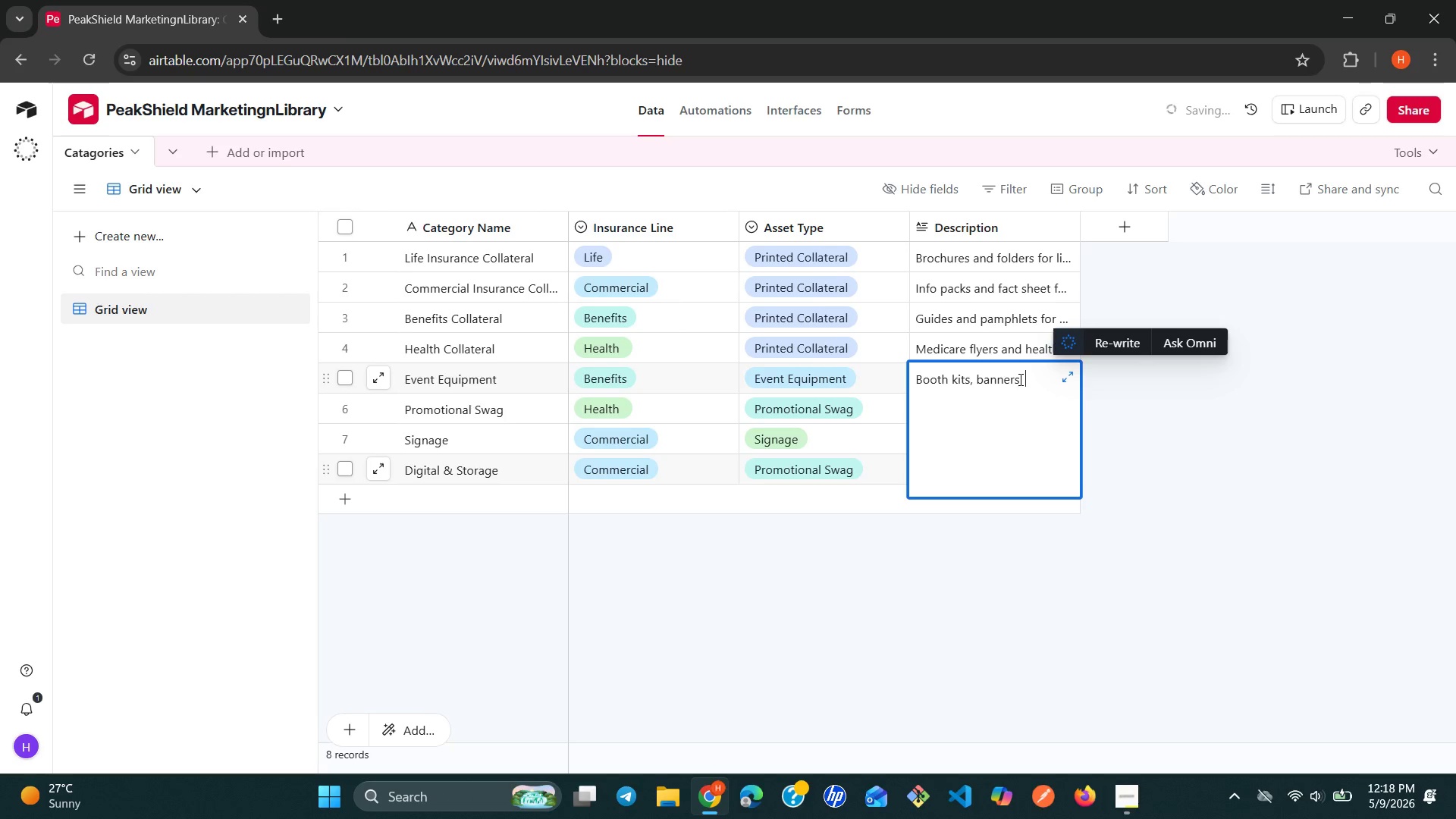 
type(tb)
key(Backspace)
type(ableclothes)
 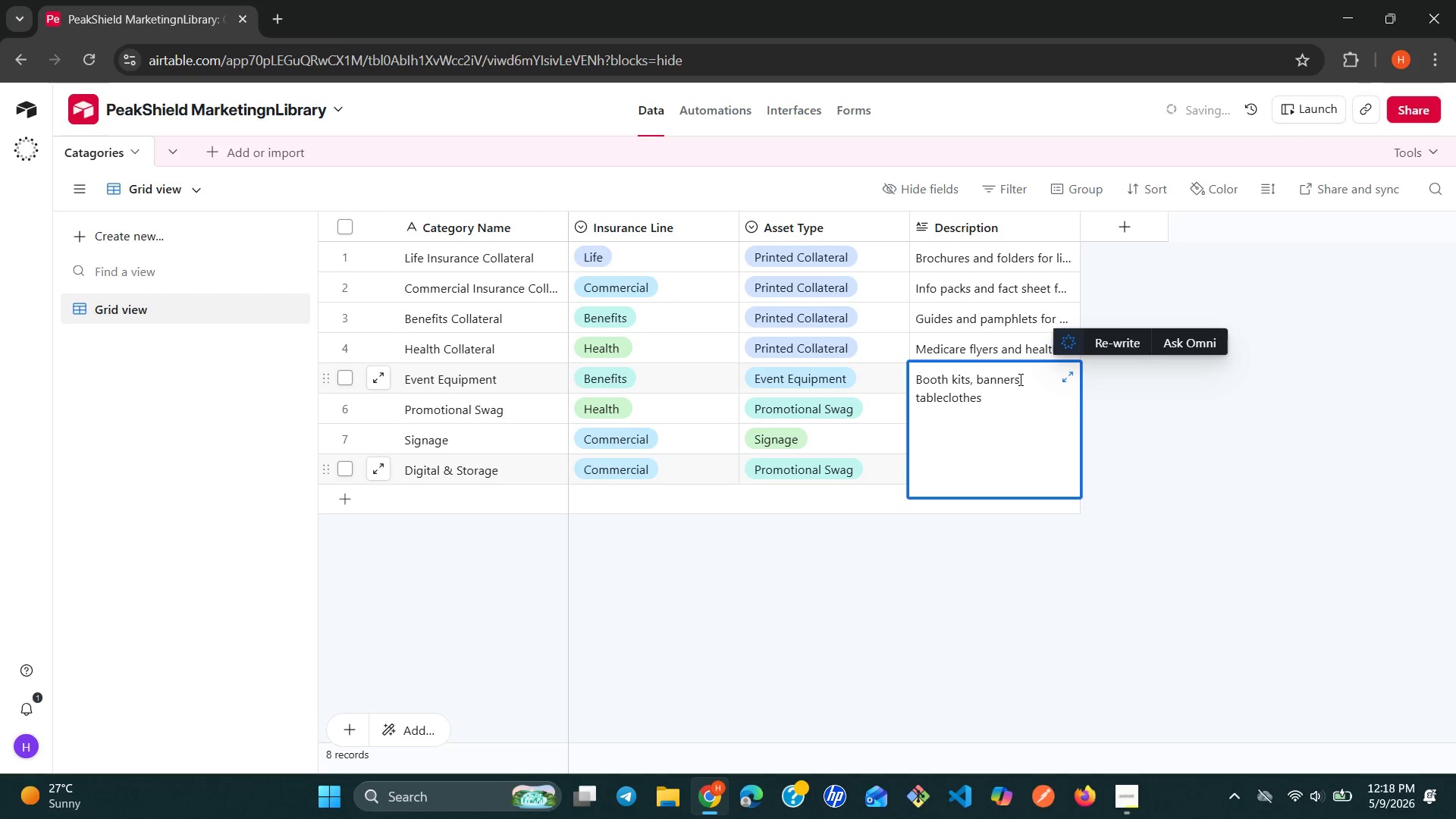 
key(Comma)
 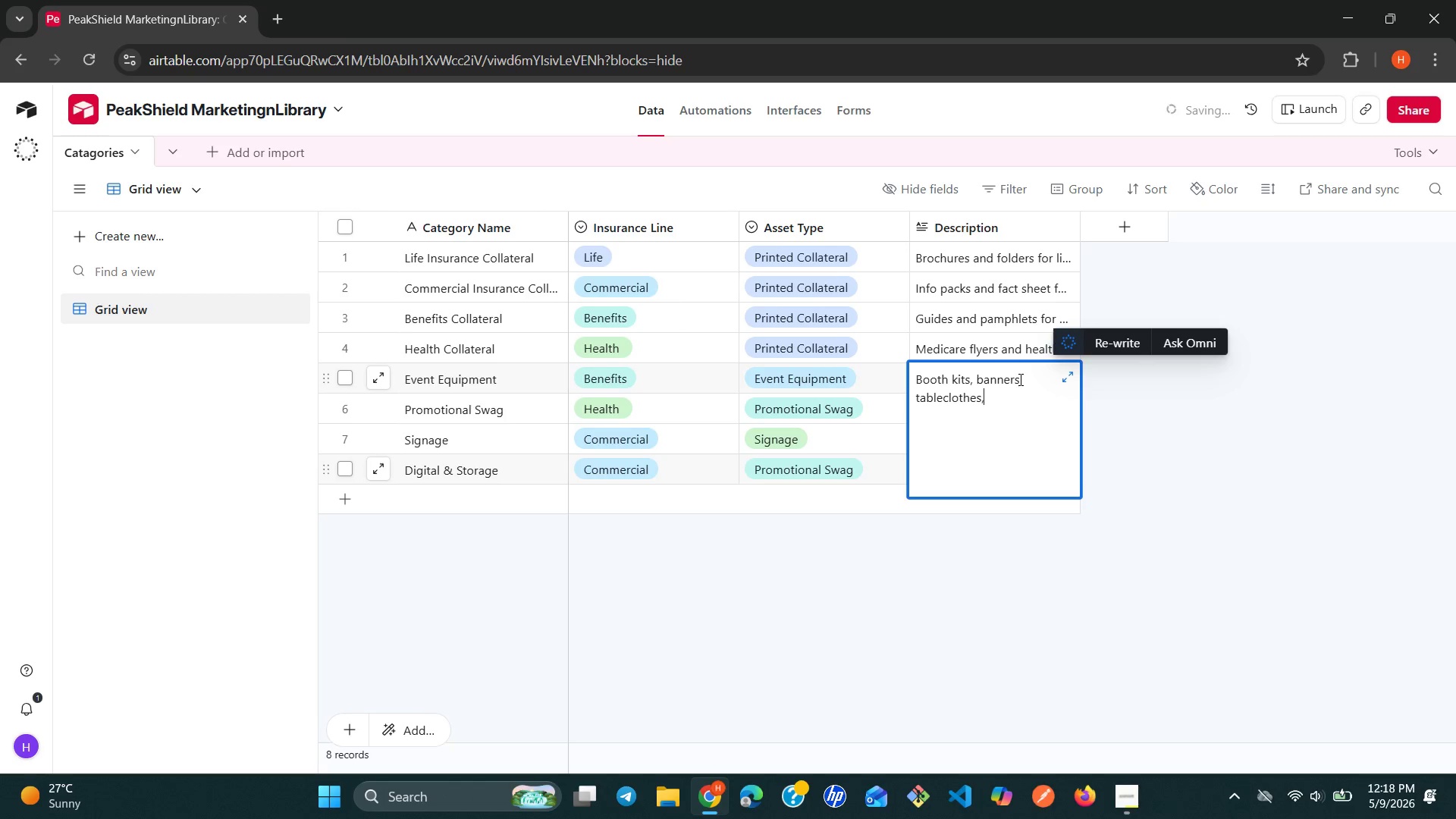 
key(Space)
 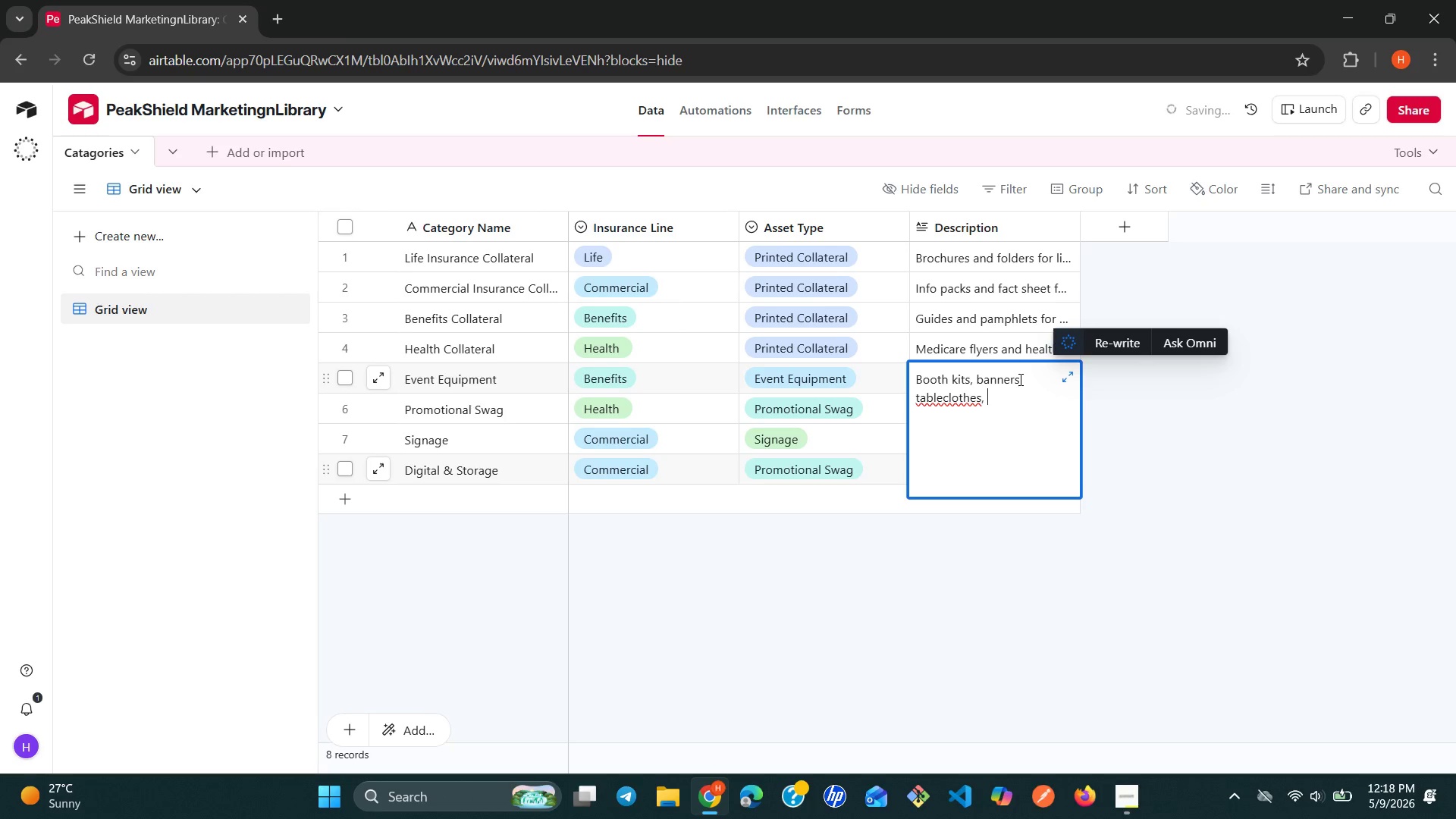 
key(S)
 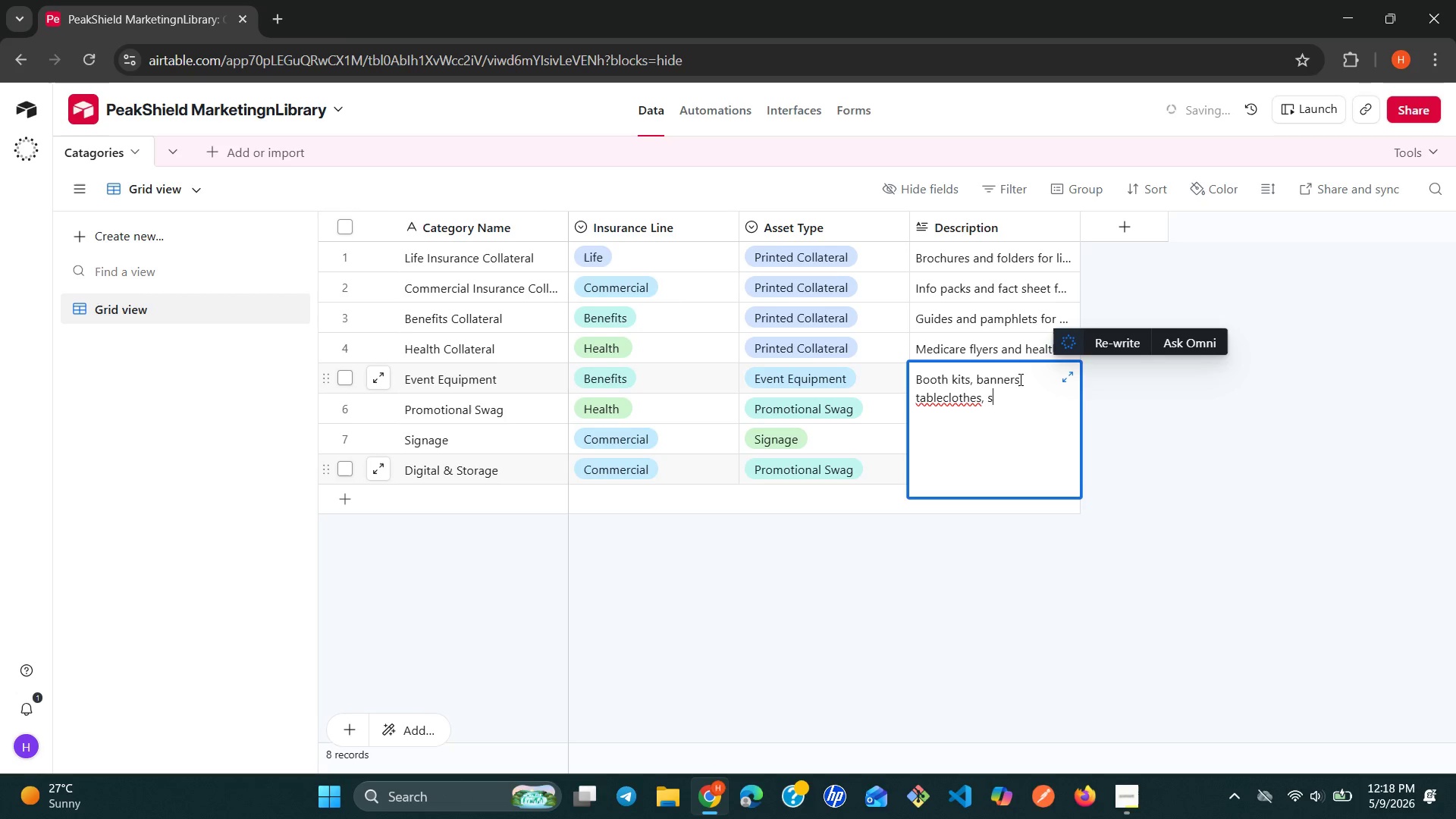 
key(Backspace)
 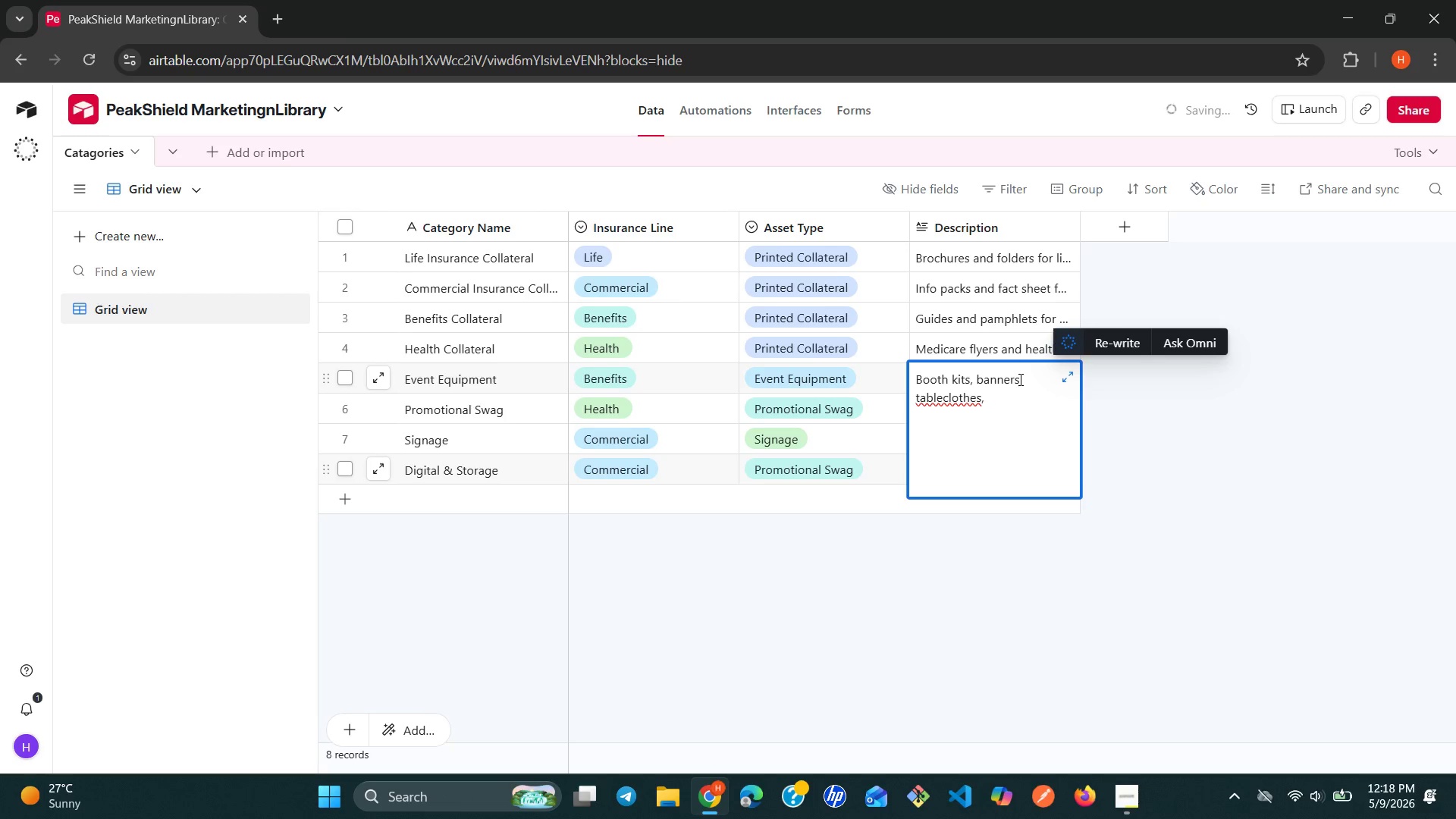 
key(Backspace)
 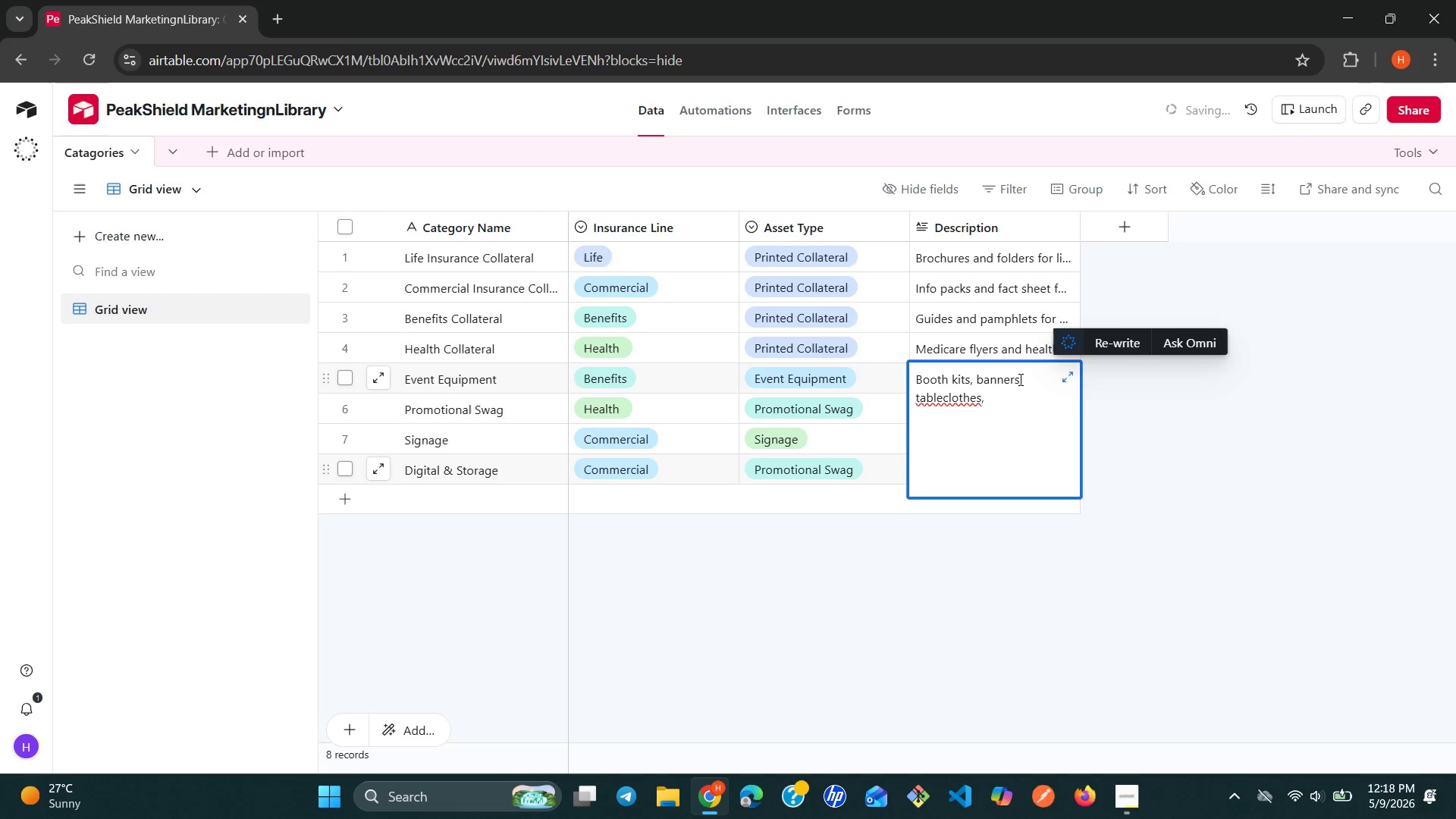 
key(Backspace)
 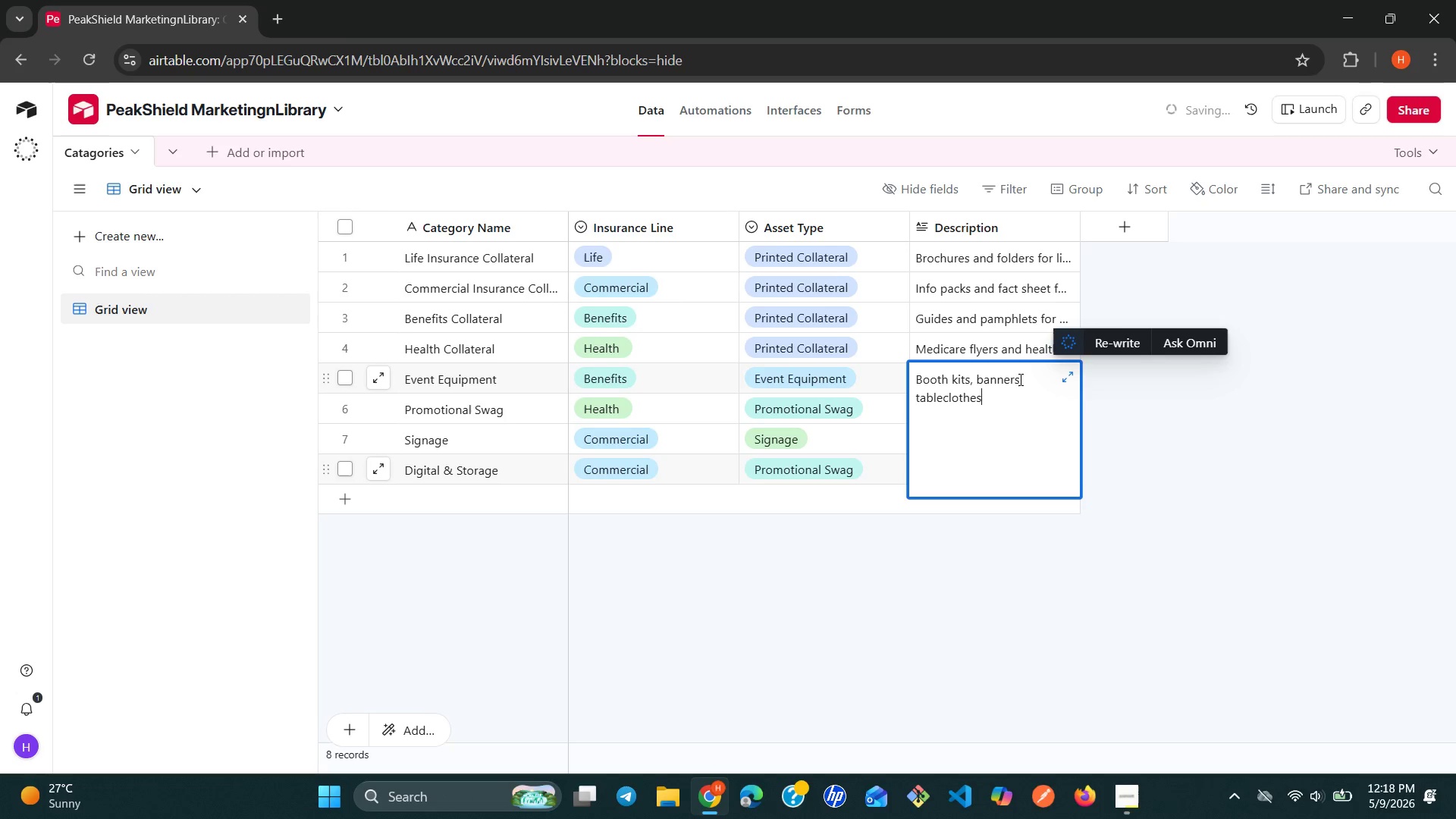 
key(Backspace)
 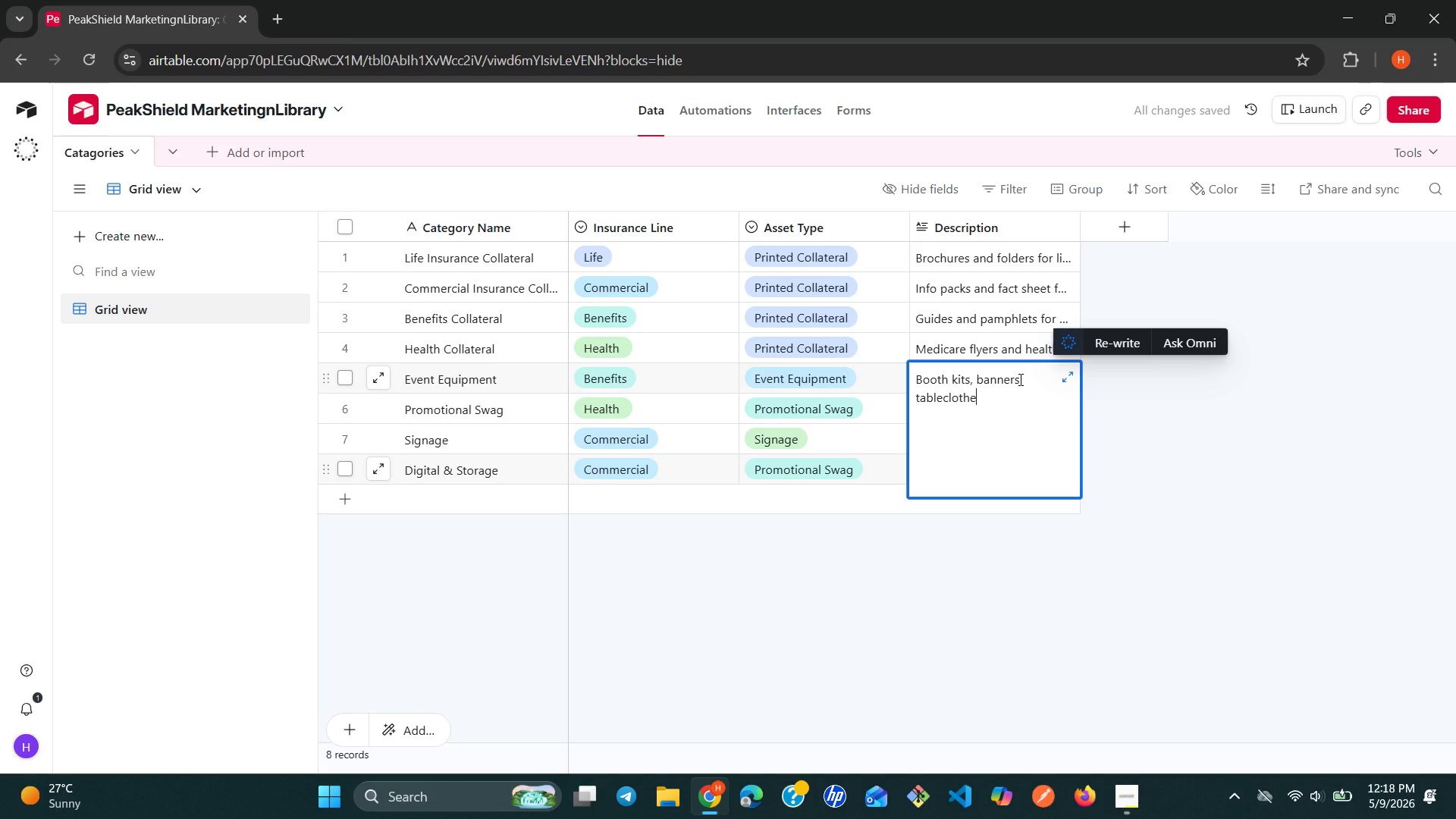 
wait(5.34)
 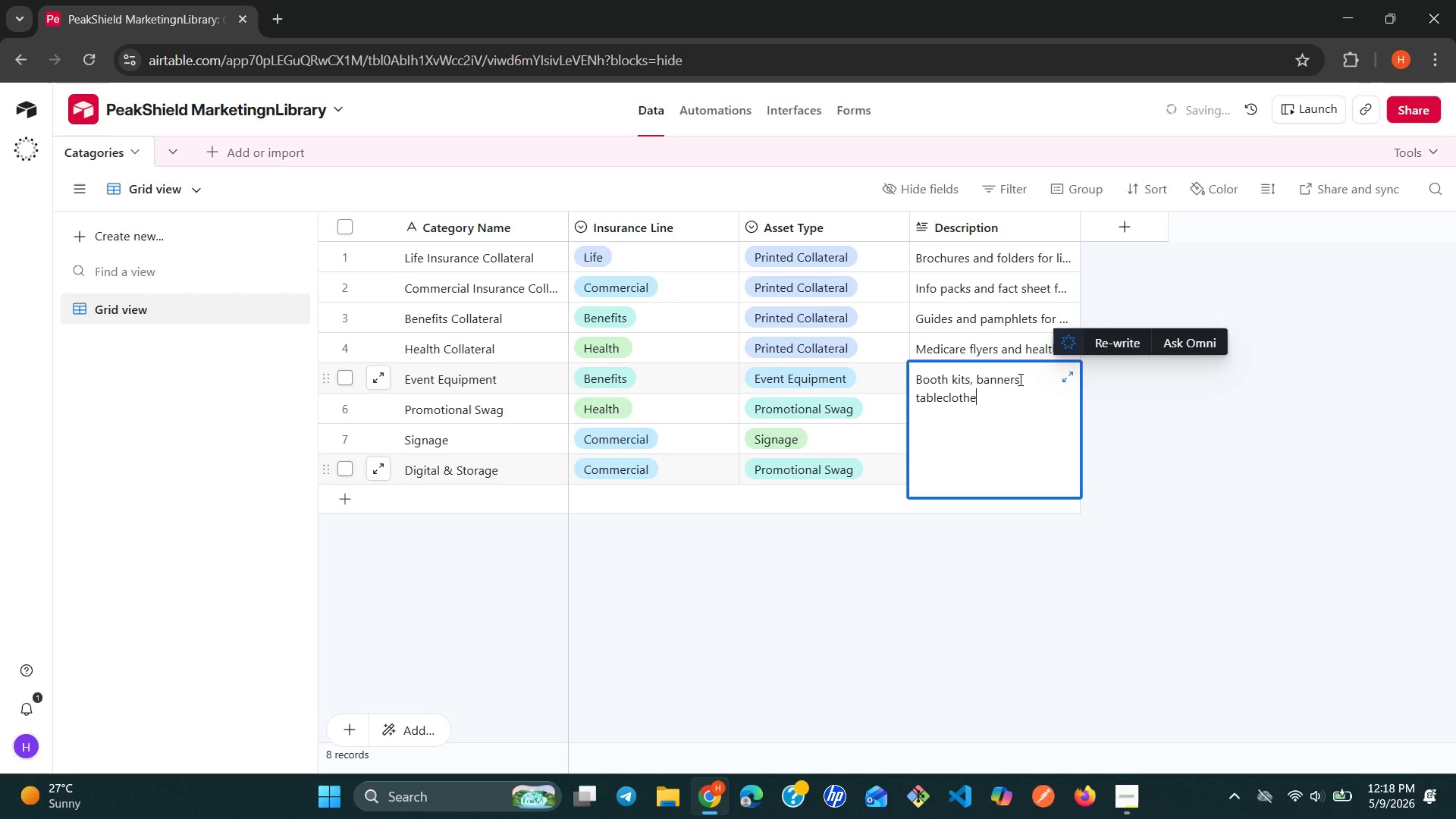 
key(Backspace)
 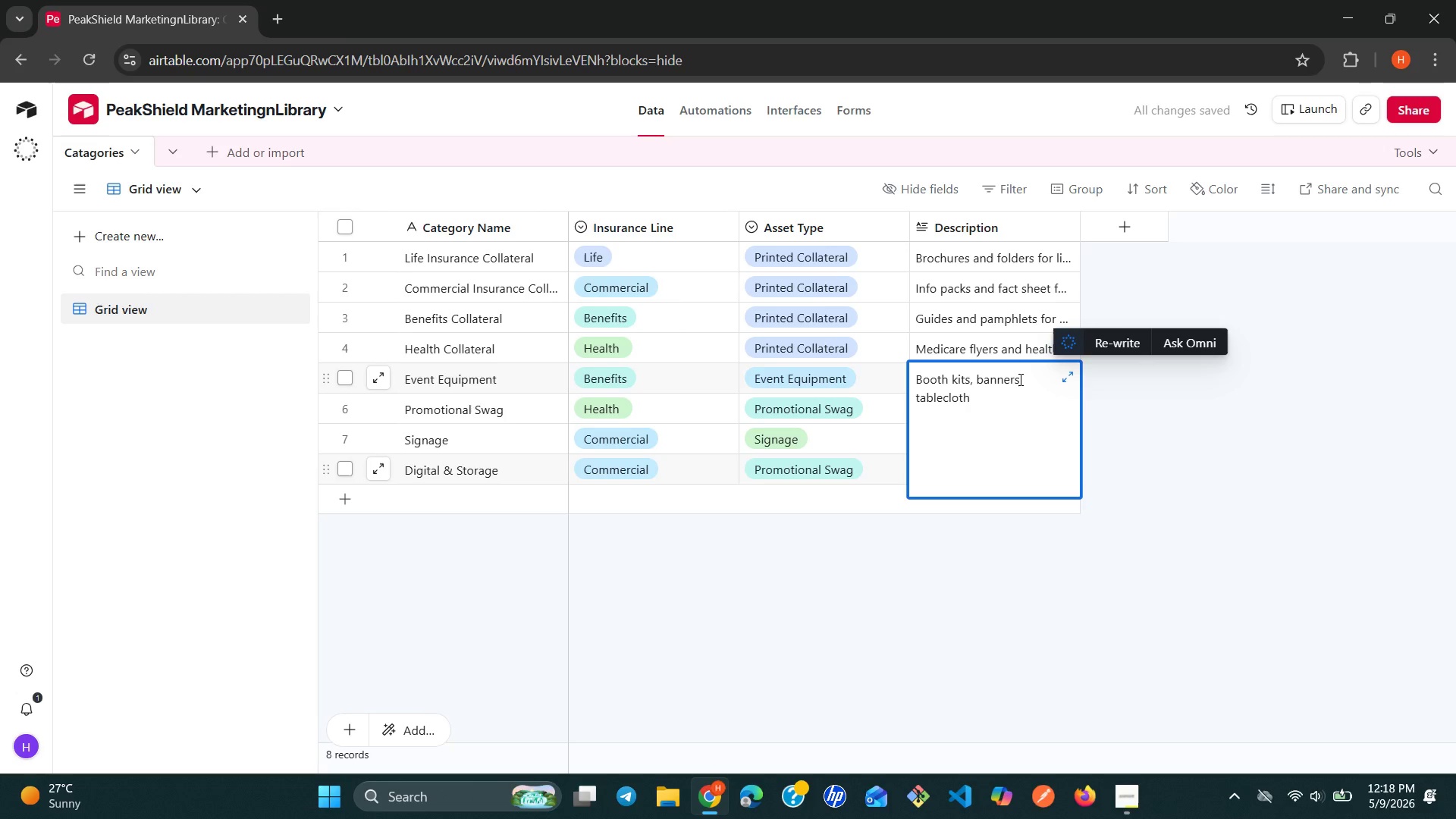 
key(S)
 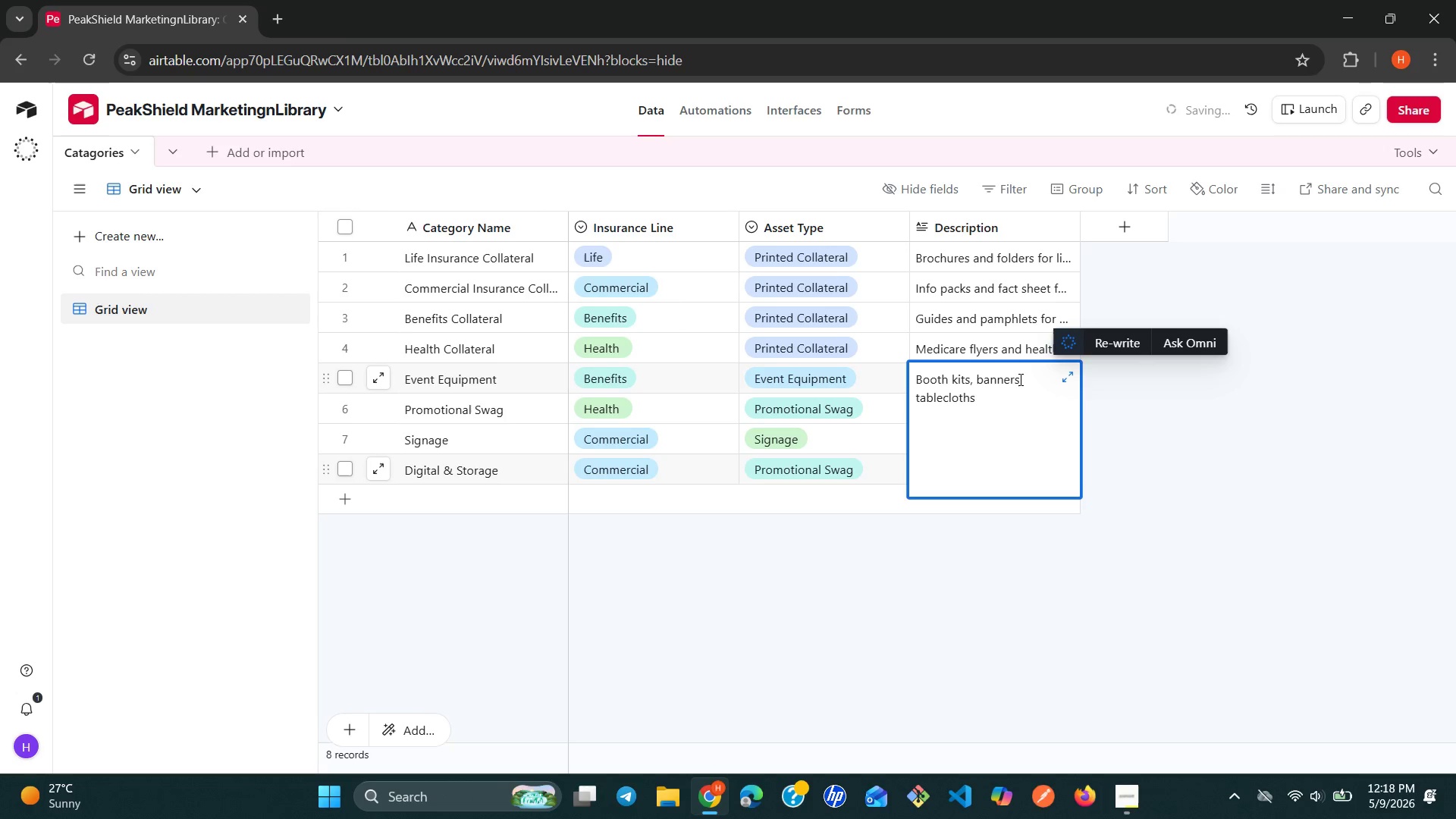 
key(Comma)
 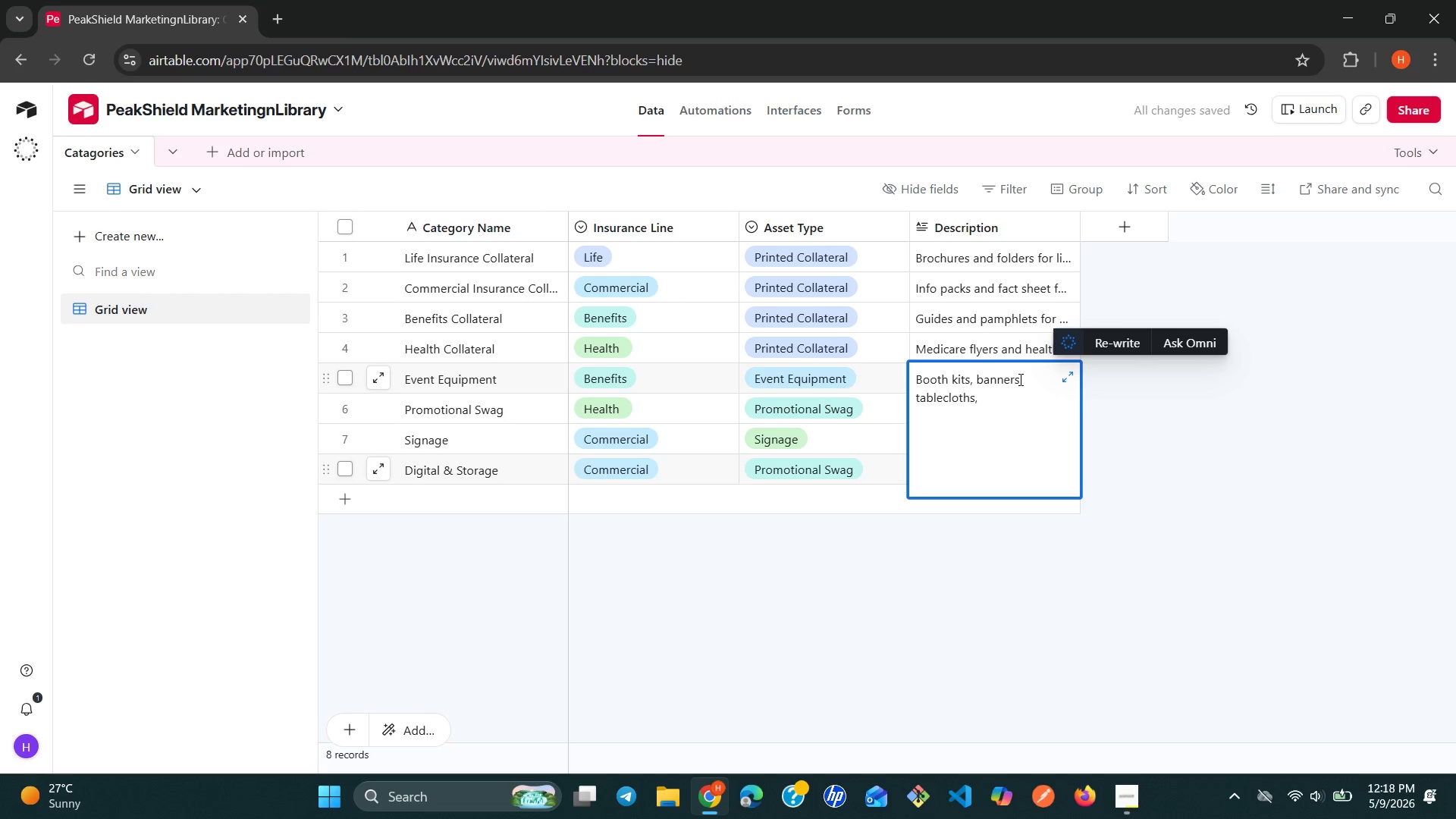 
key(Space)
 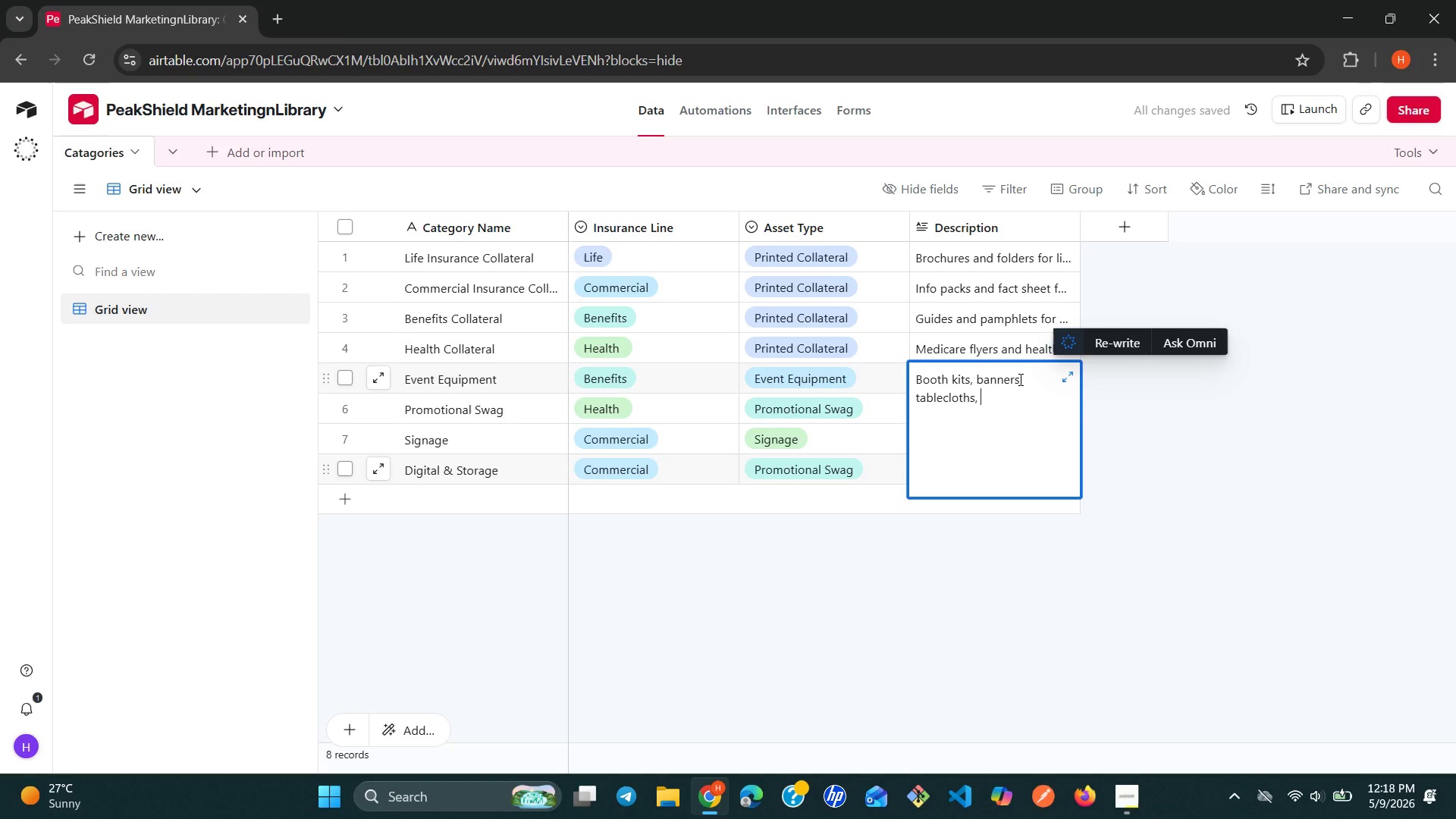 
type(signage)
 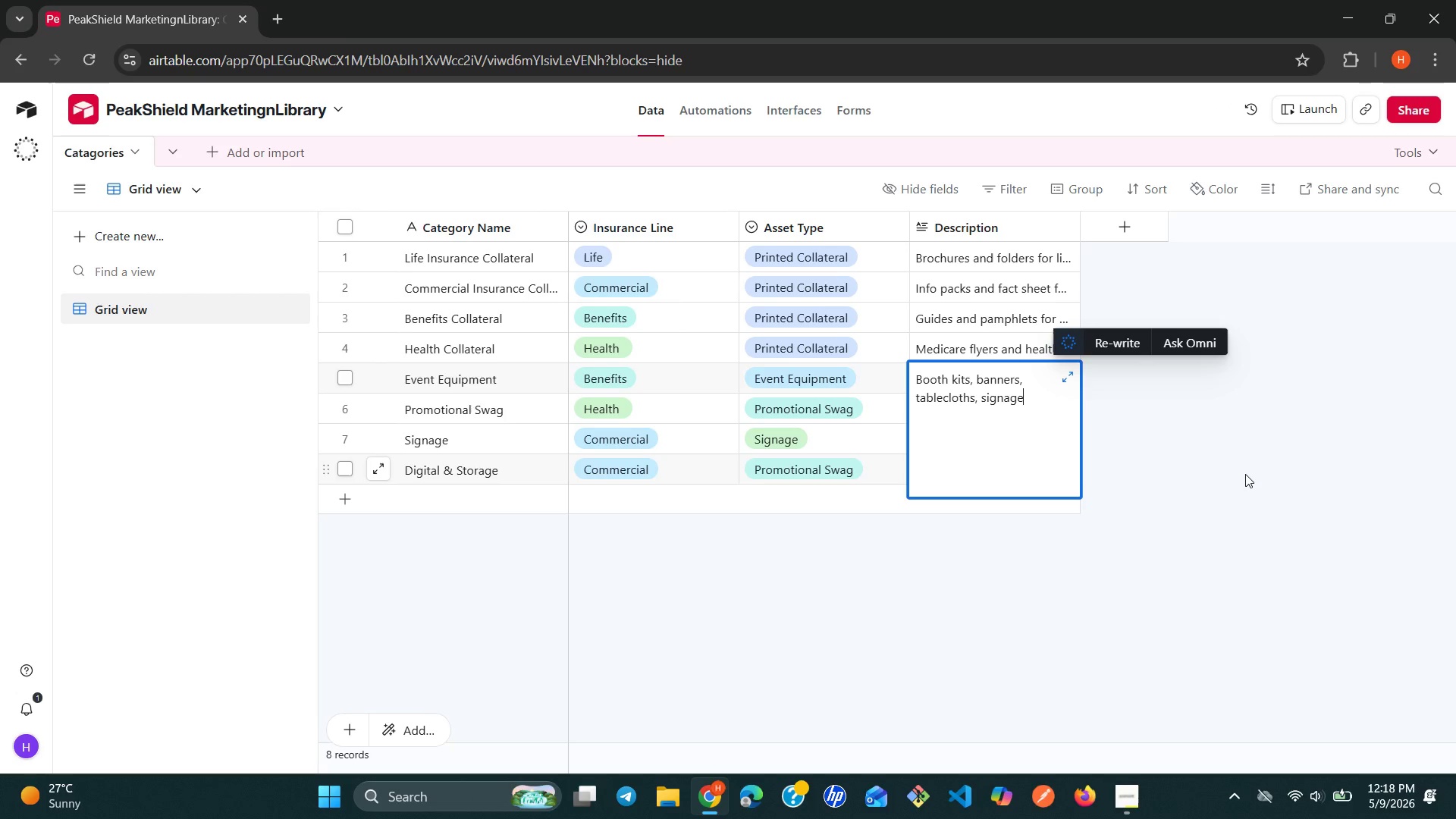 
left_click([1246, 474])
 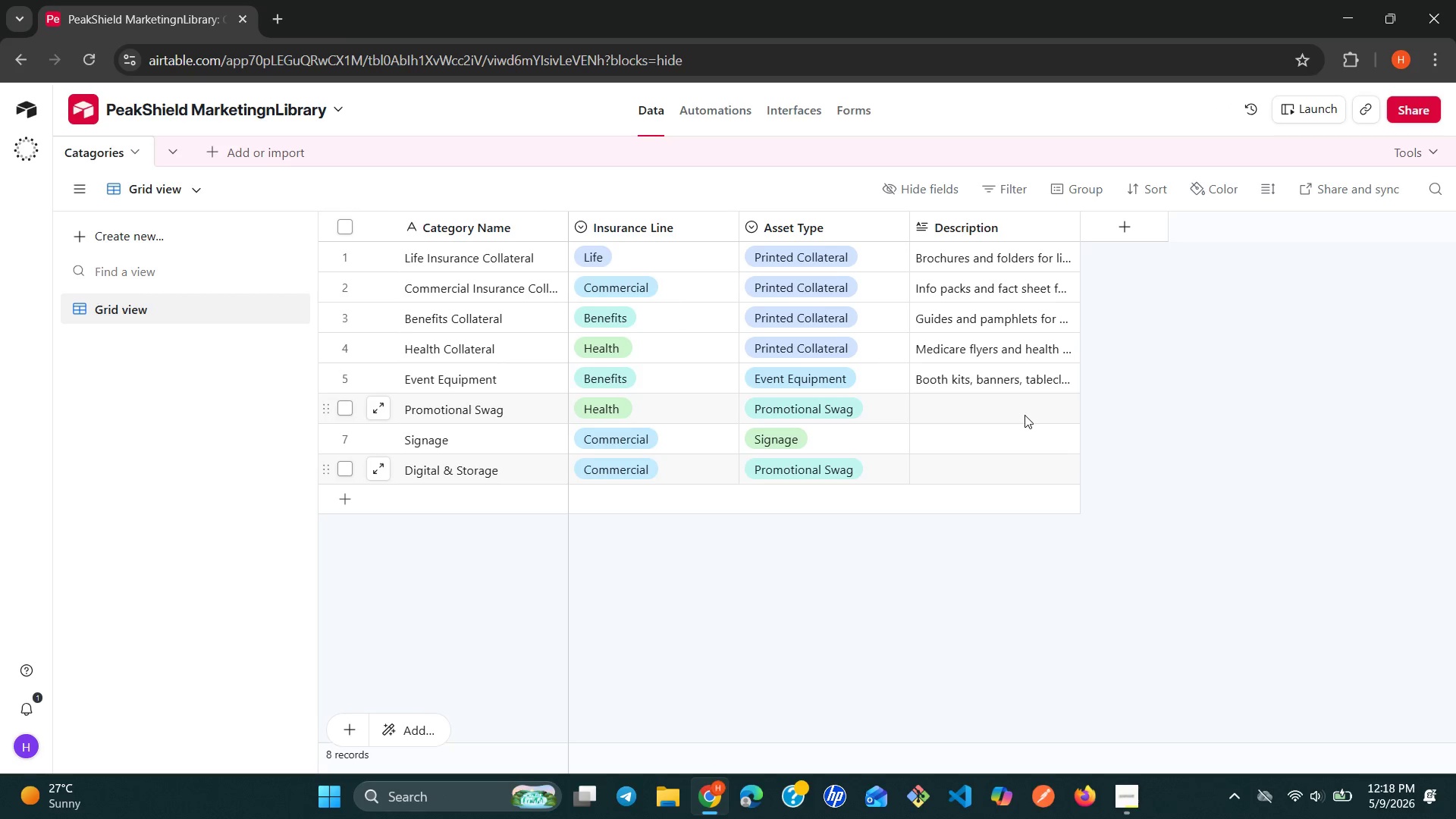 
left_click([1024, 415])
 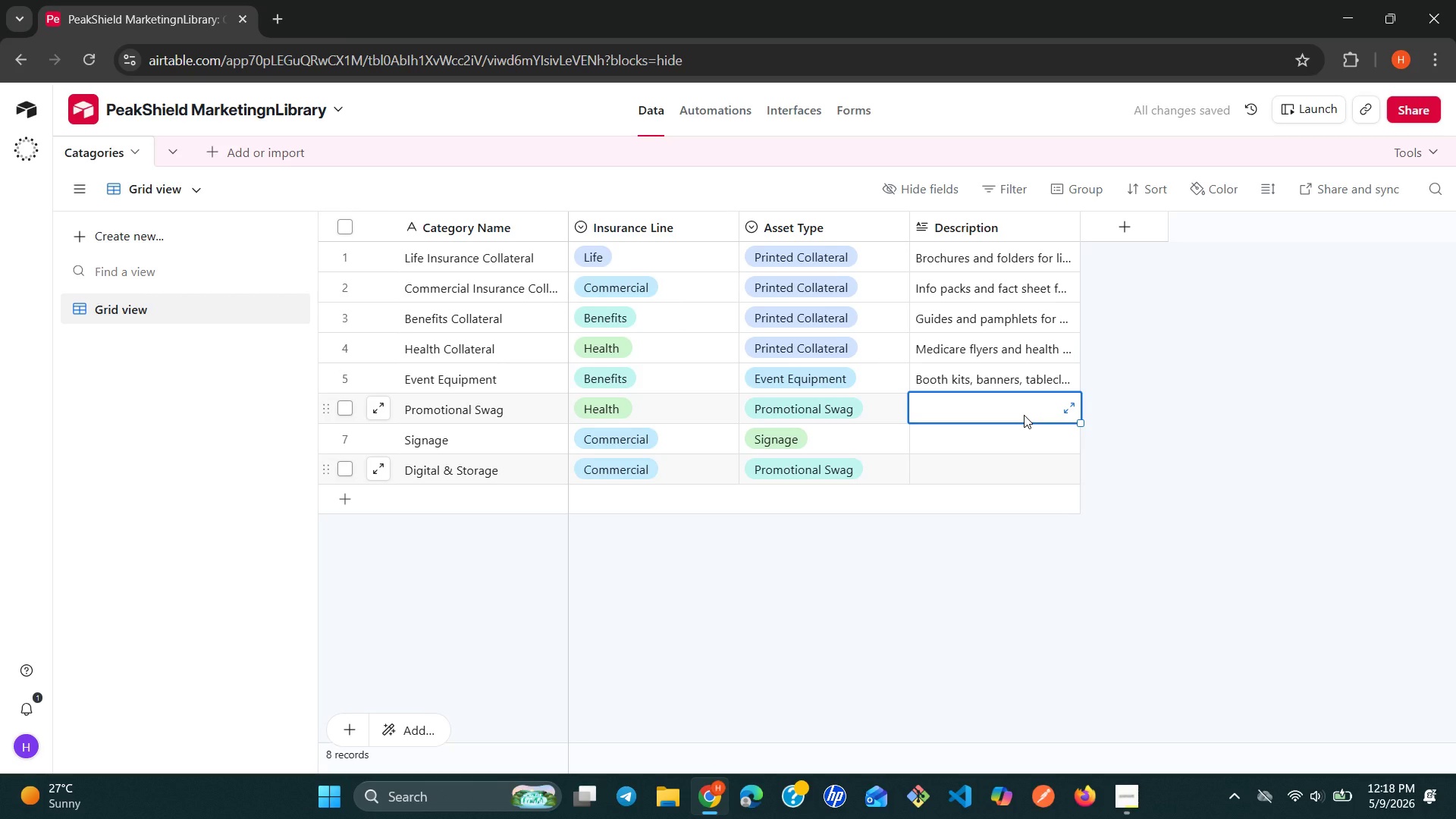 
wait(7.38)
 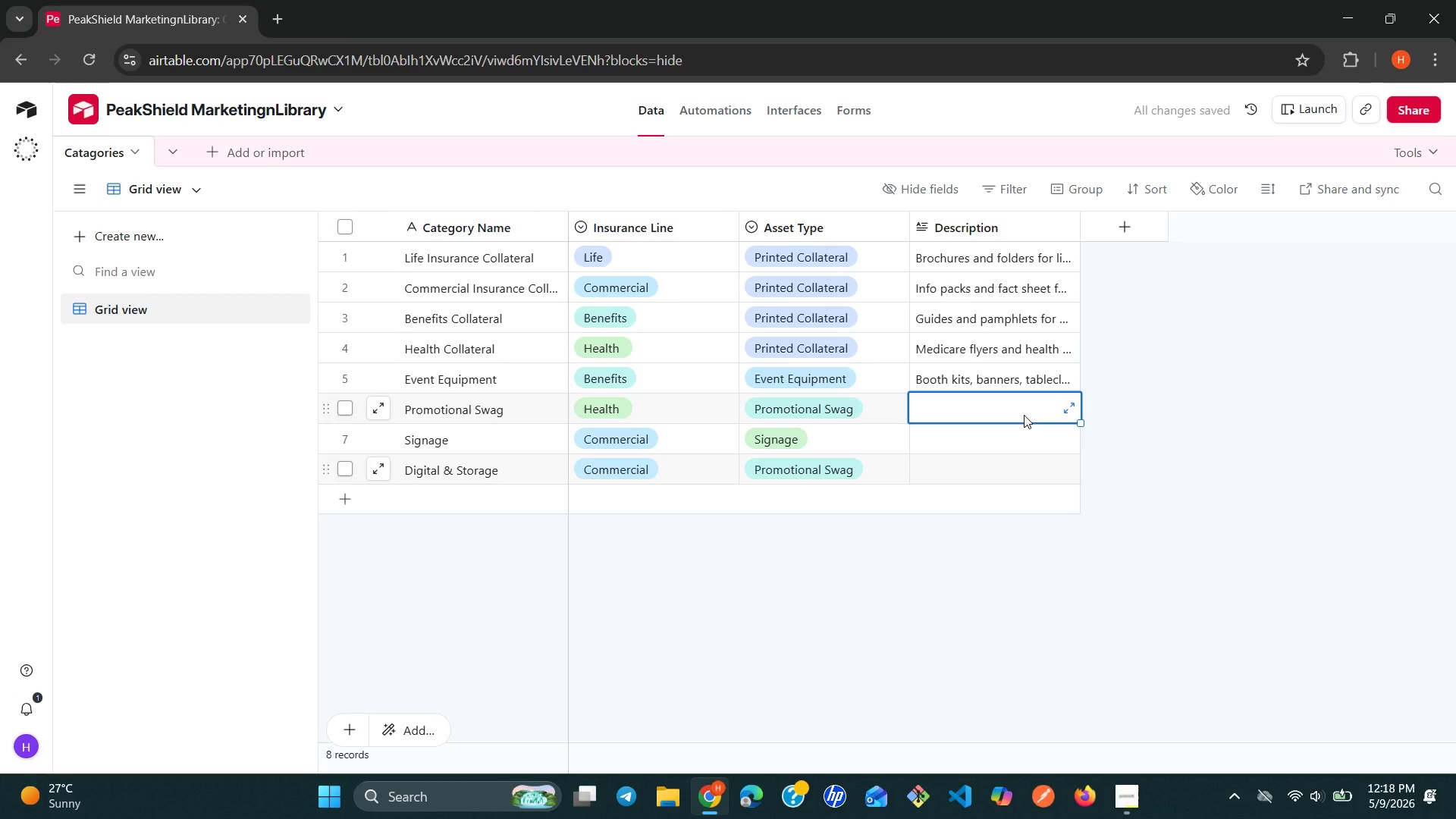 
type(Branded pens, bottles, tote, bags, lanyards)
 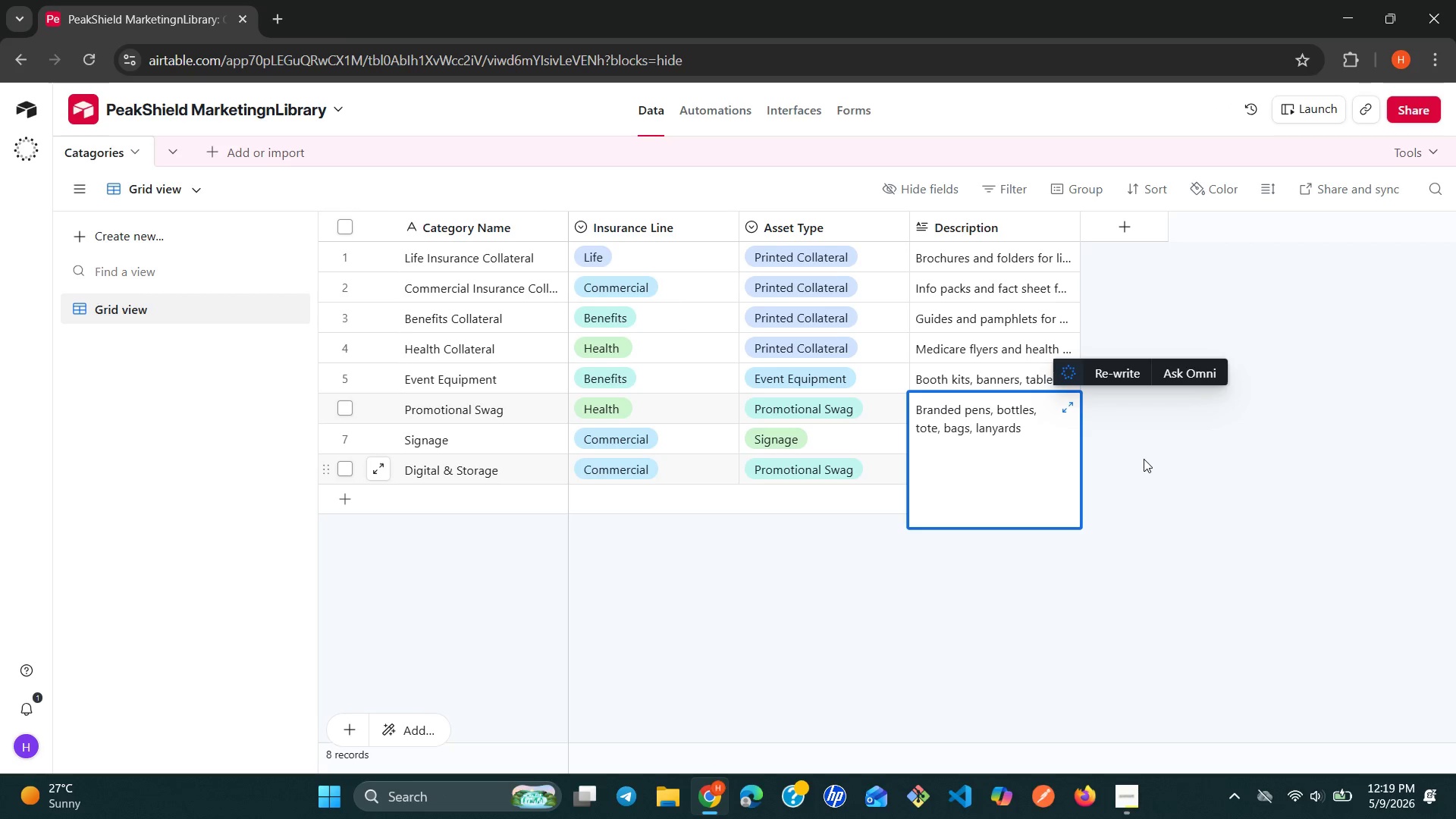 
left_click([1144, 459])
 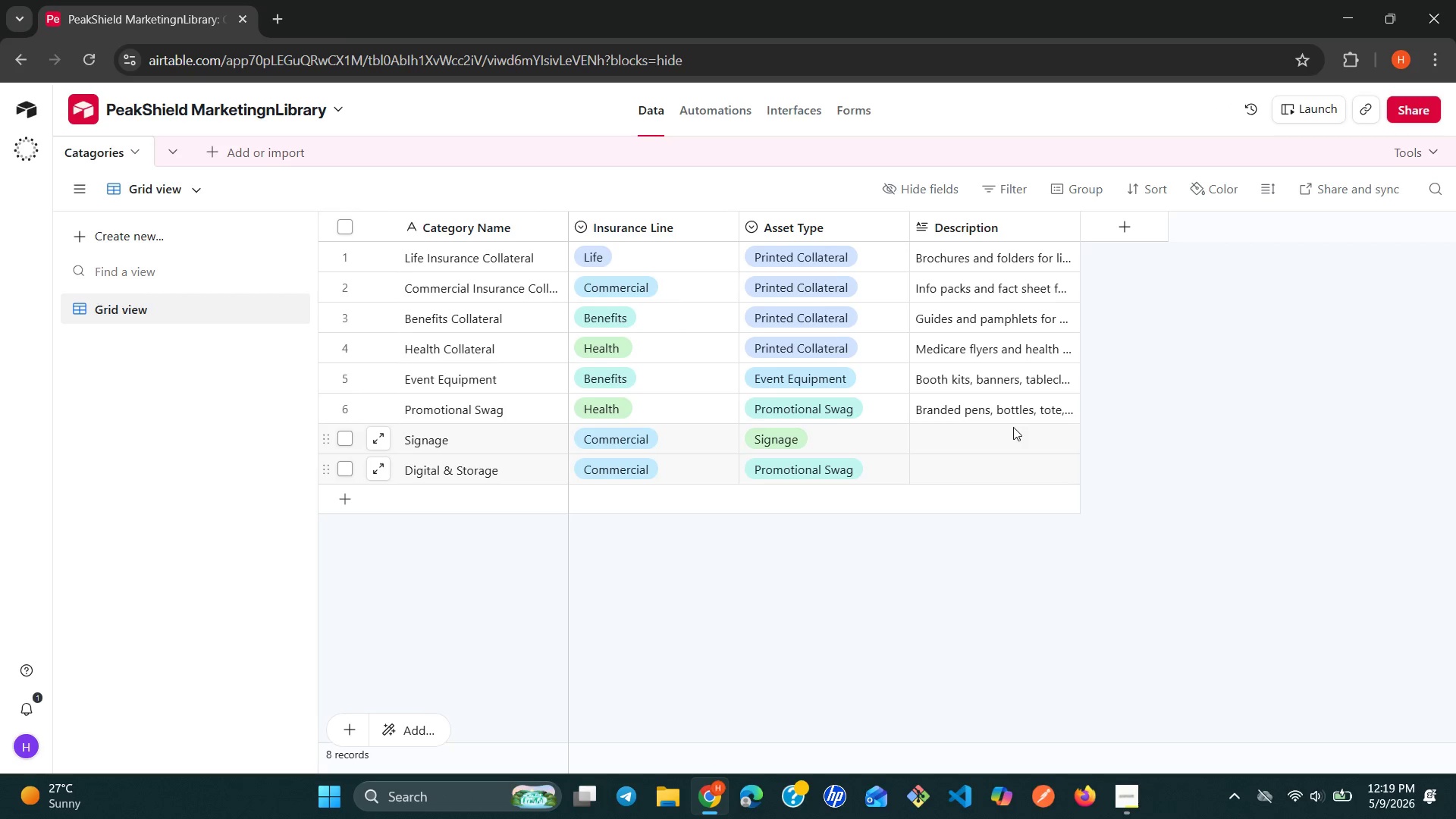 
left_click([1012, 428])
 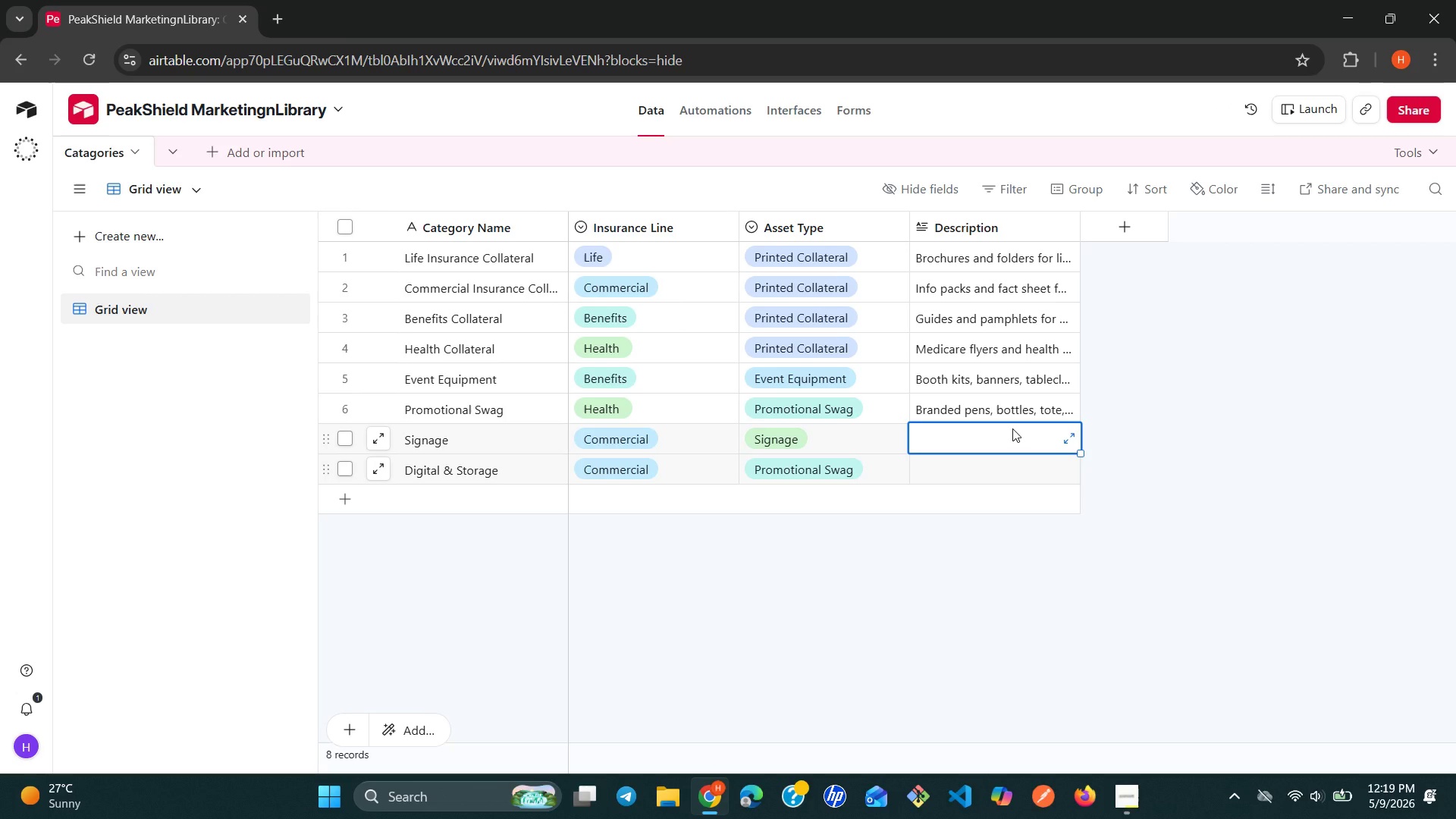 
key(Shift+A)
 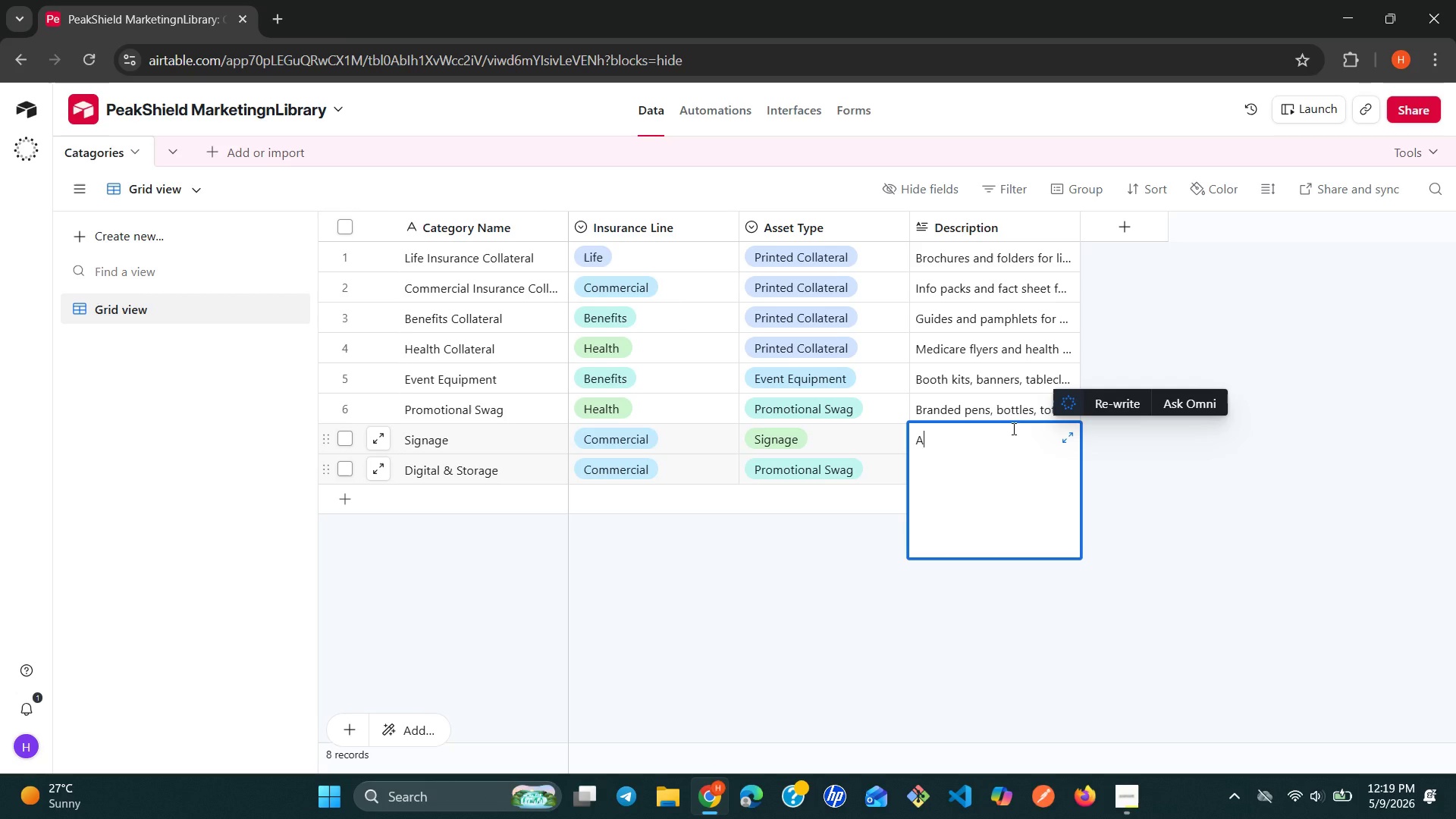 
key(Minus)
 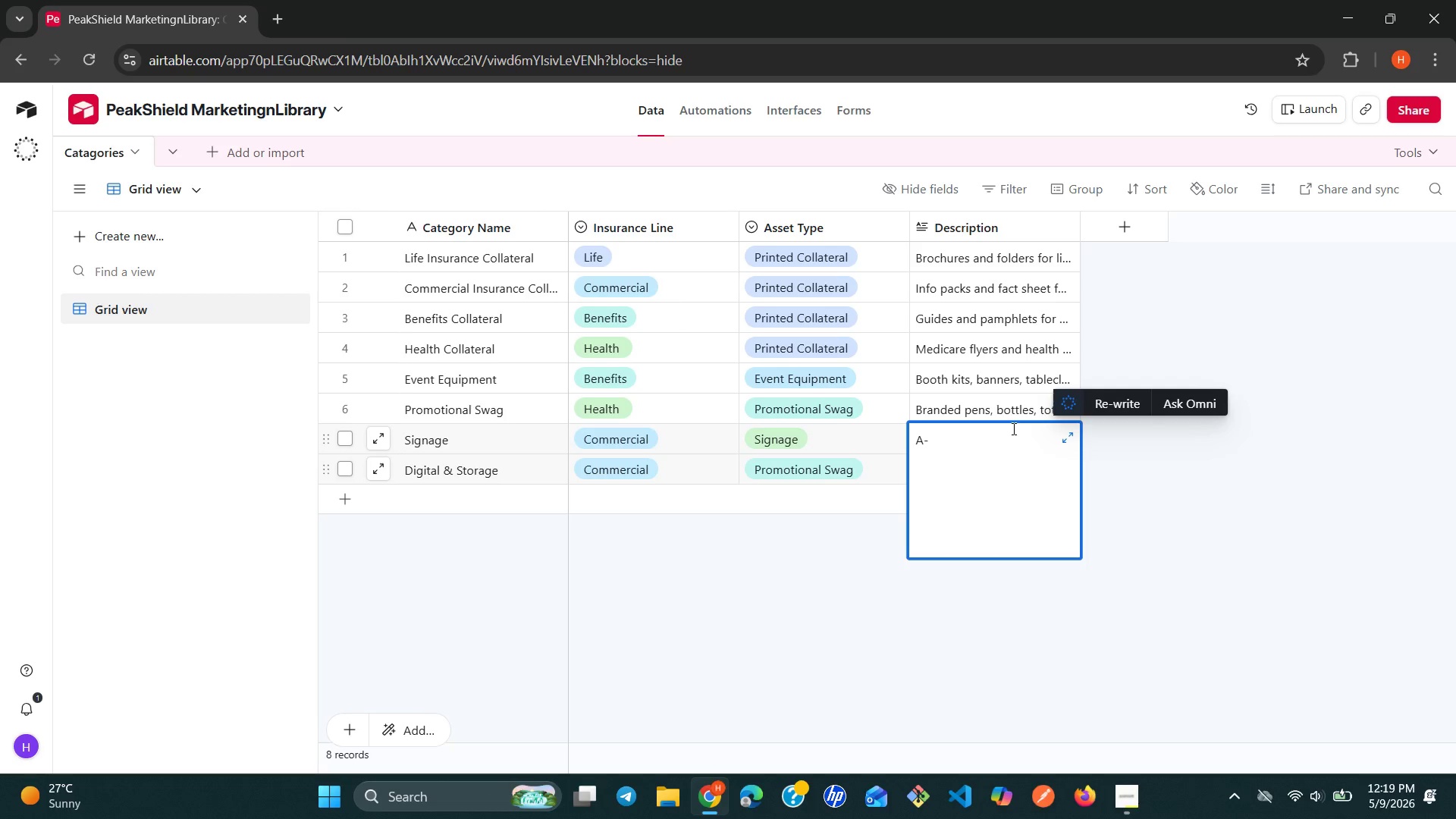 
type(frames )
key(Backspace)
type(, rect)
 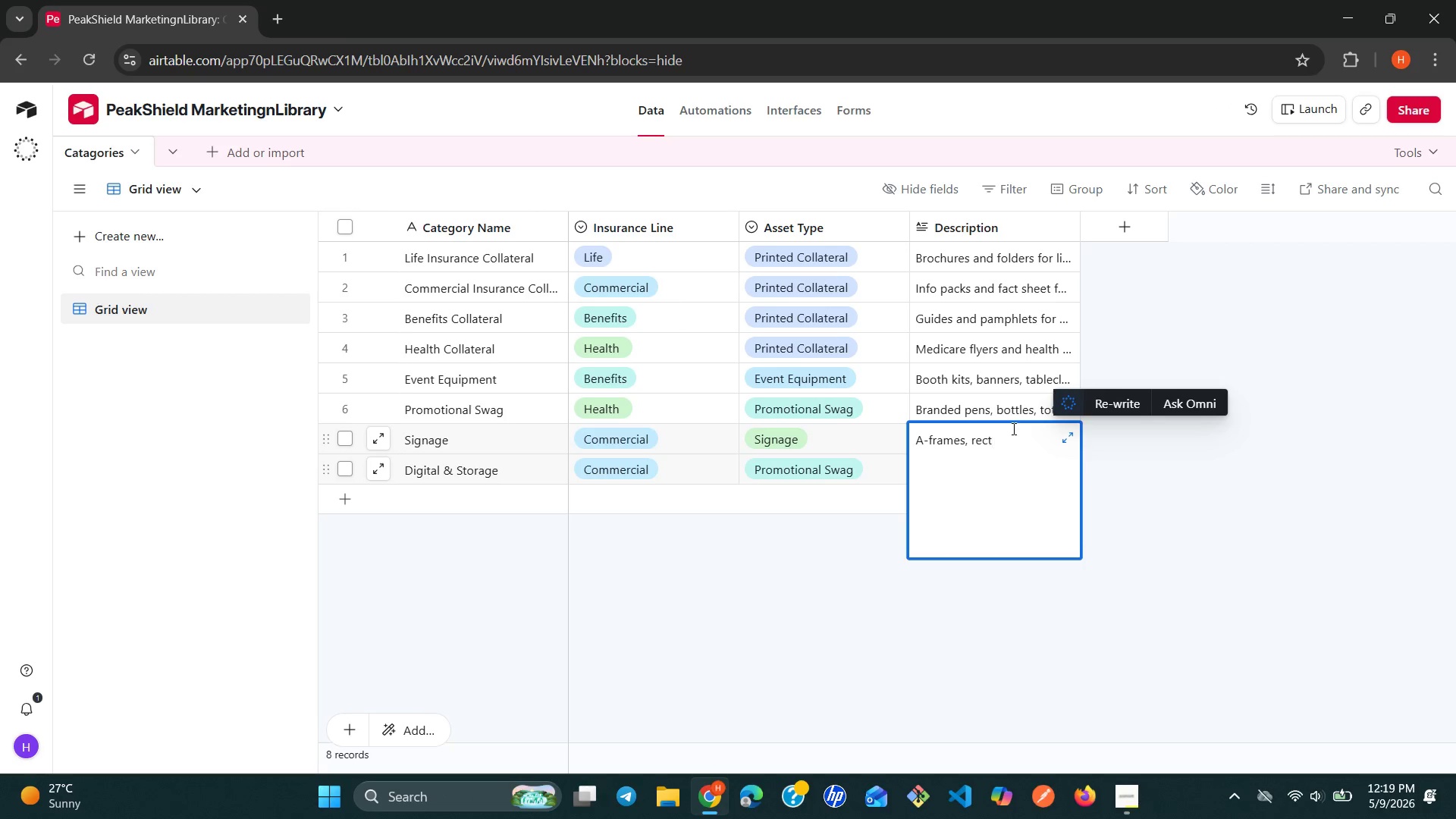 
type(ractbla)
key(Backspace)
type(e )
key(Backspace)
key(Backspace)
 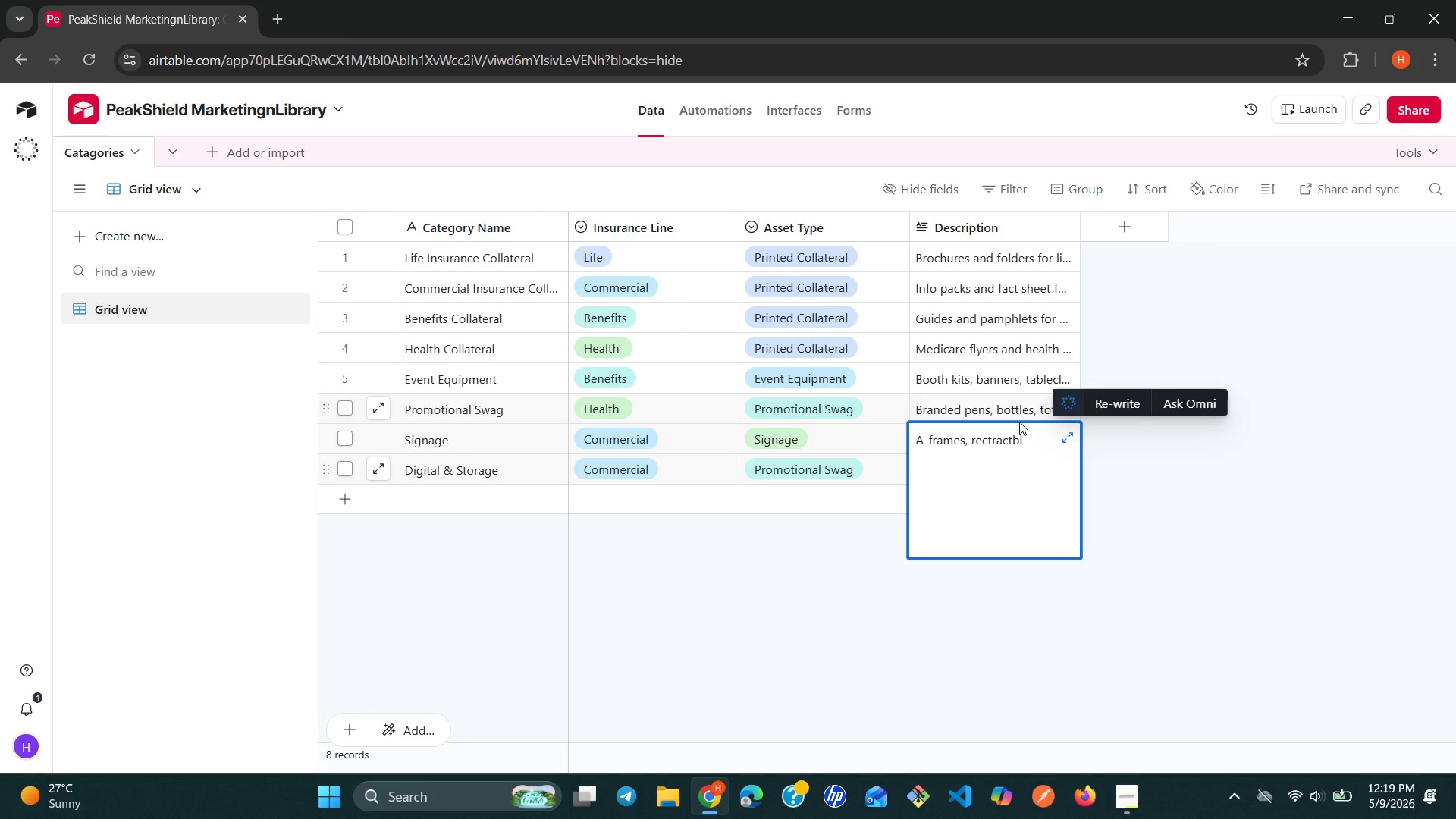 
wait(6.55)
 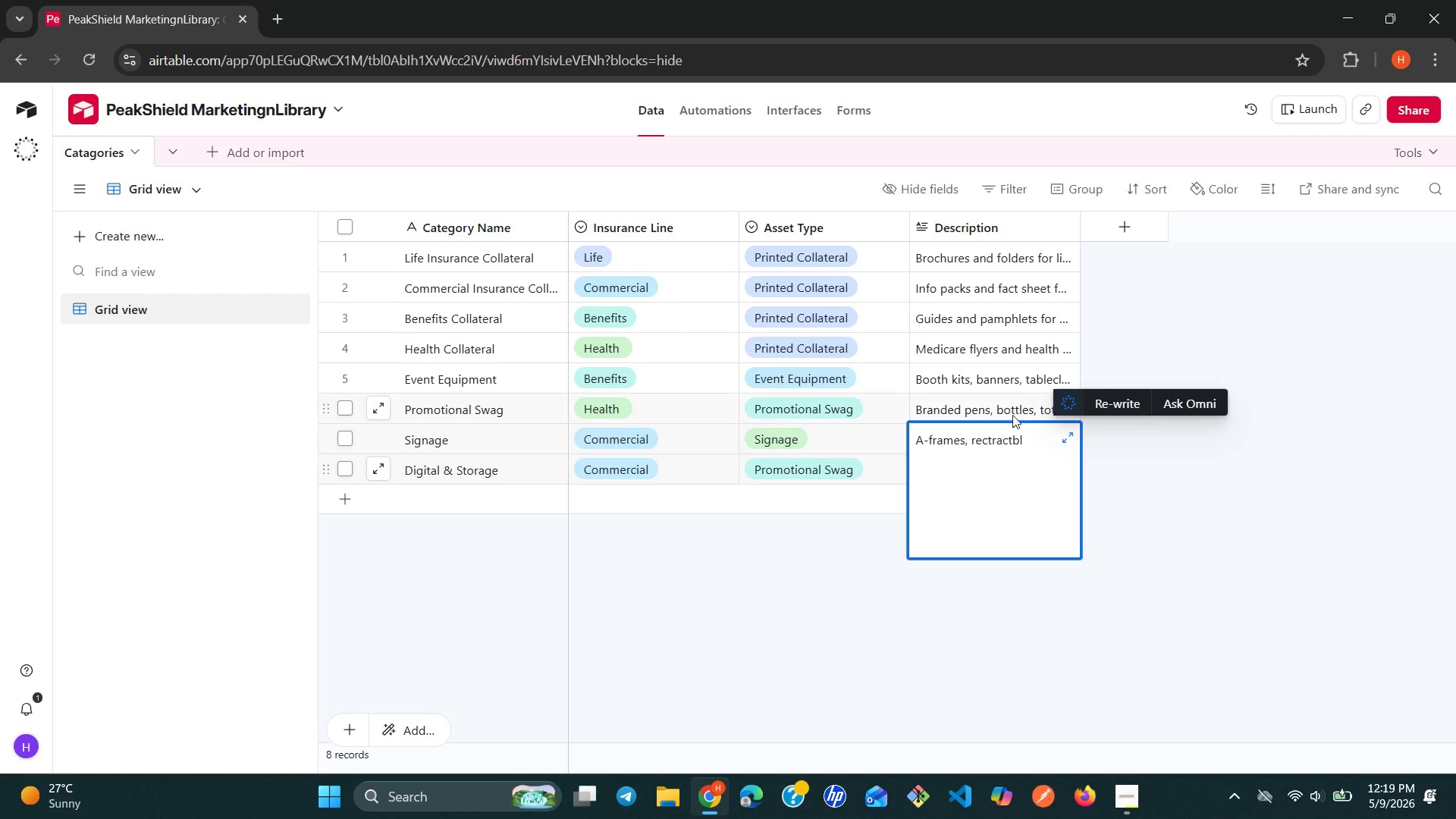 
key(Backspace)
key(Backspace)
type(able)
 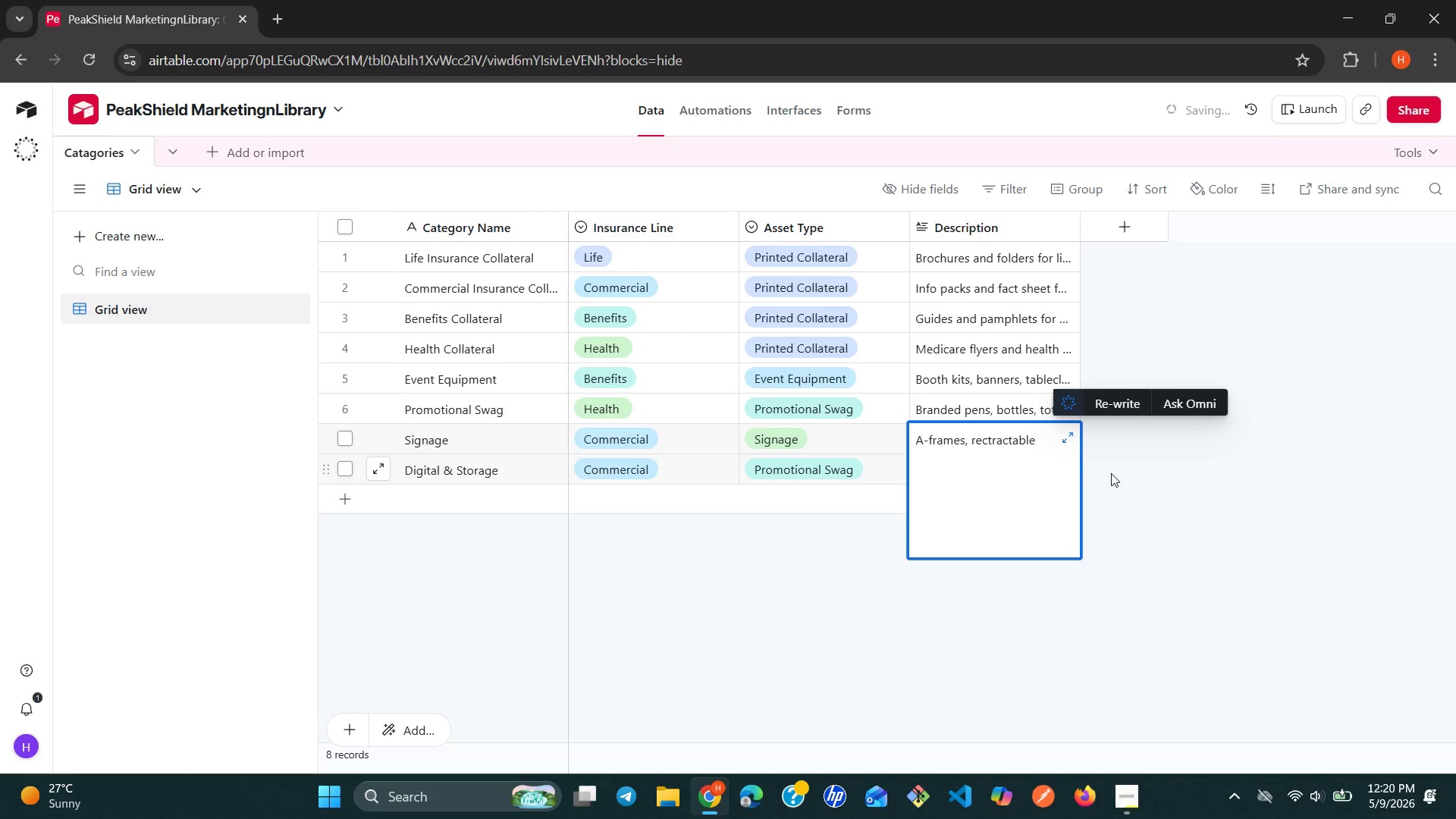 
wait(5.56)
 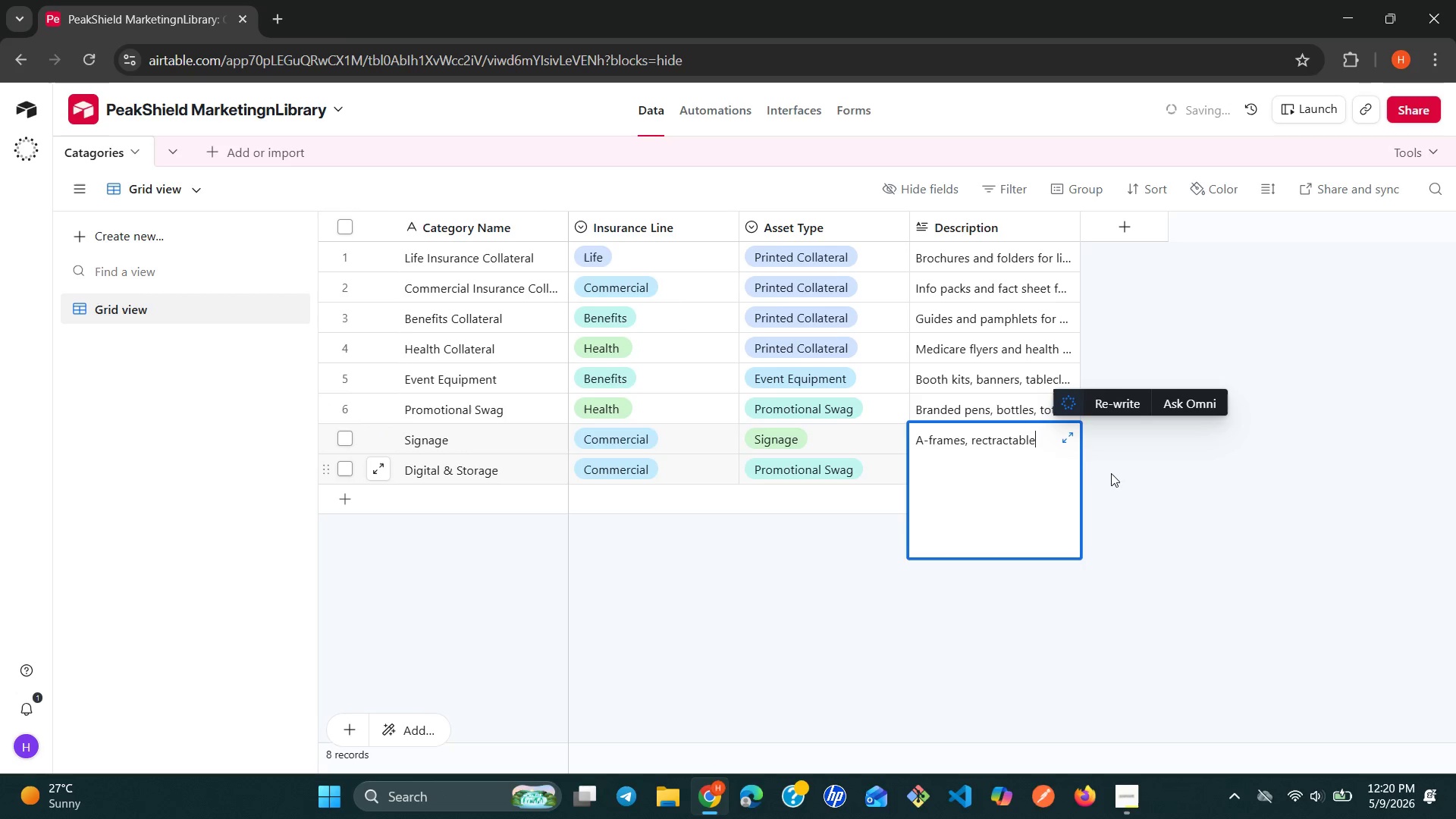 
type( banners)
 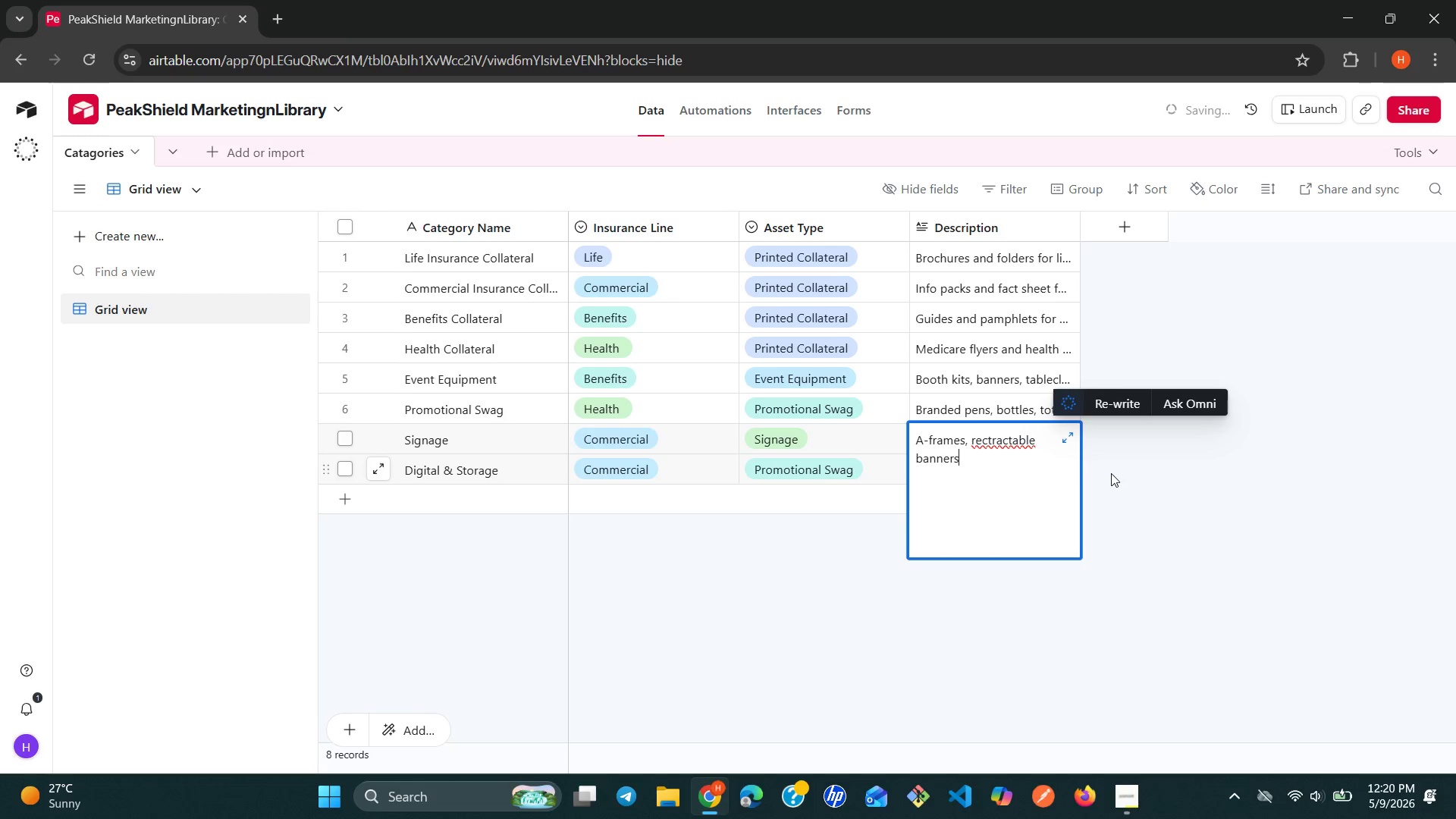 
type(, side walk sign)
 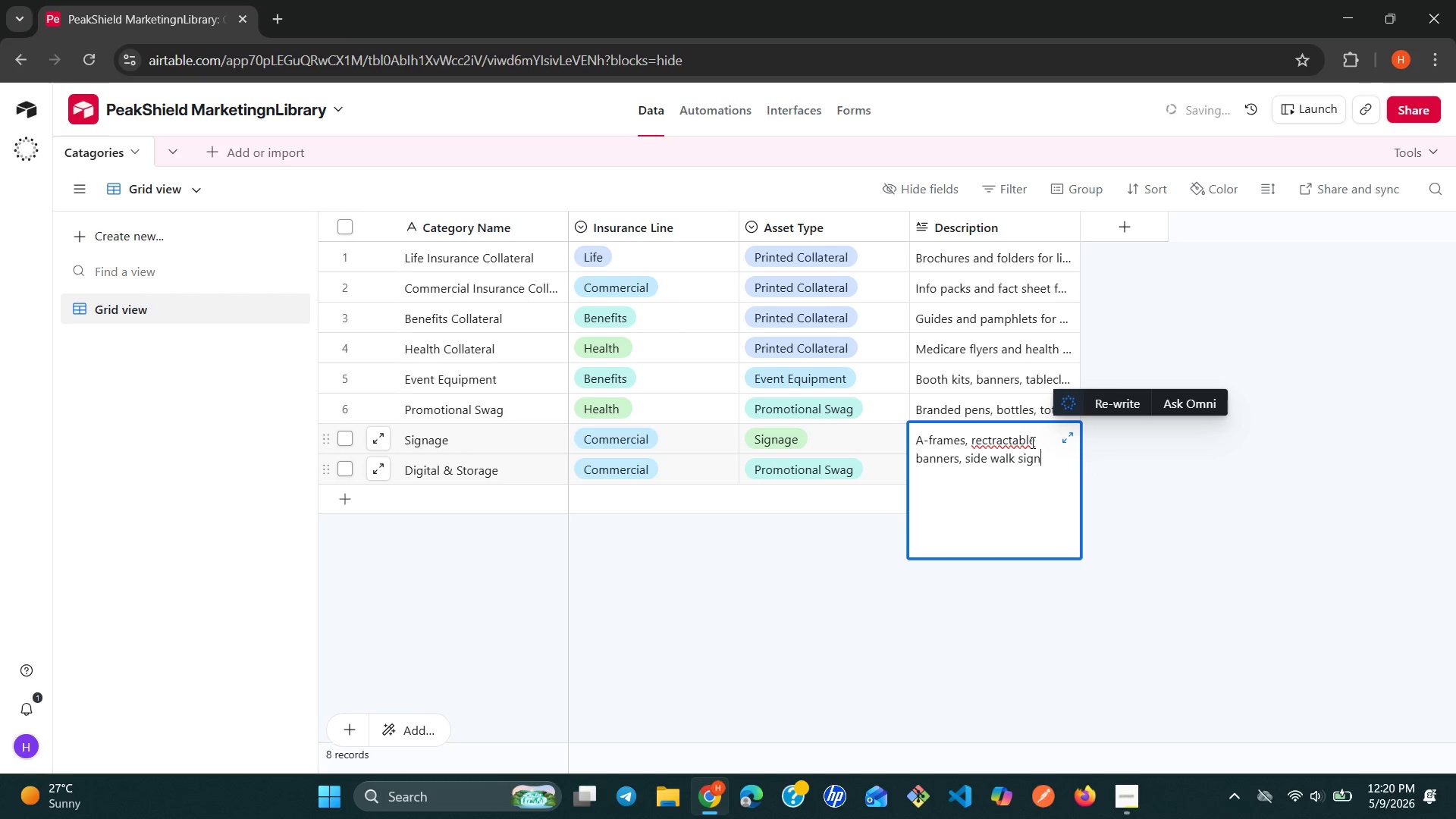 
left_click([1036, 442])
 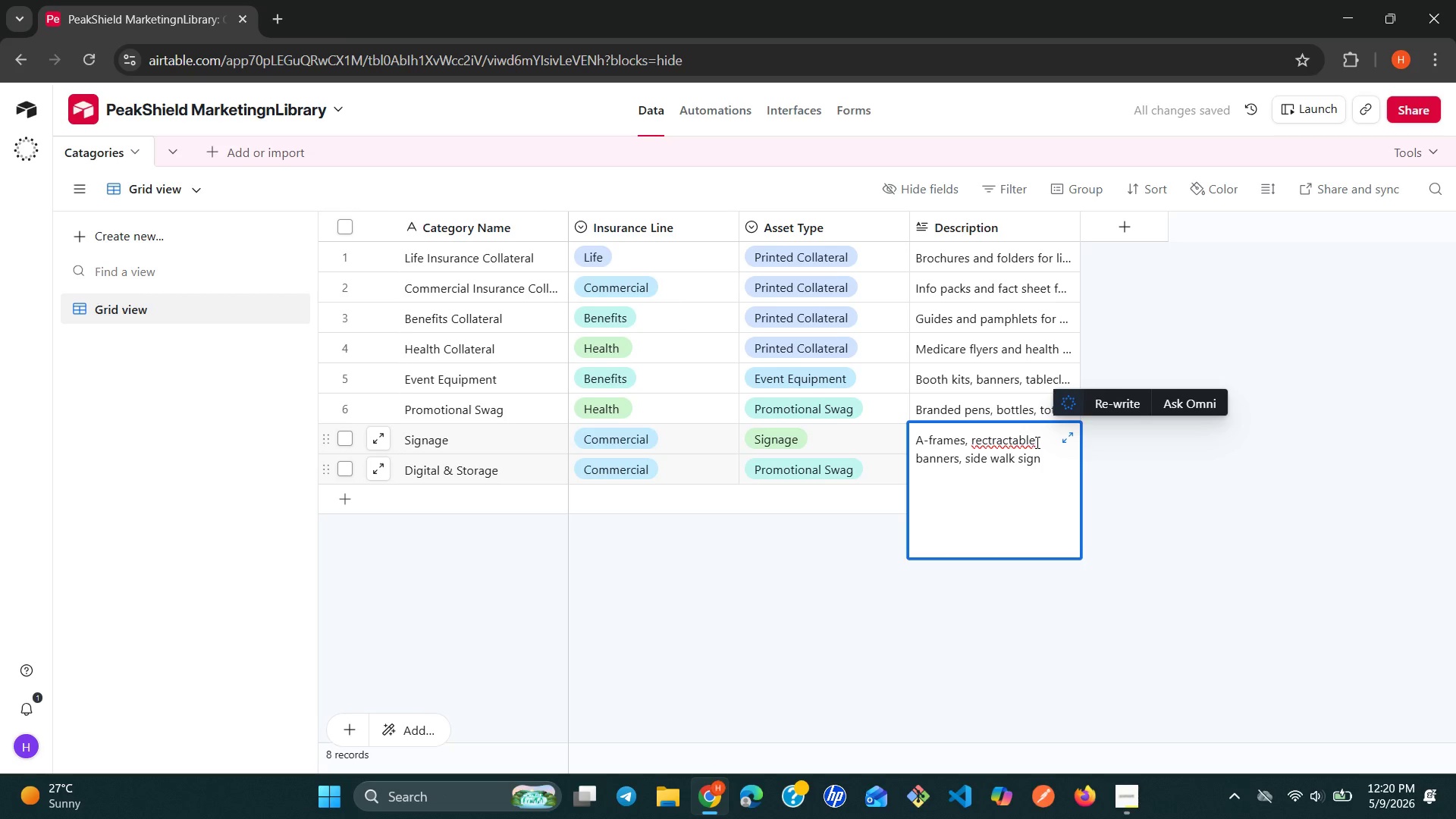 
wait(11.8)
 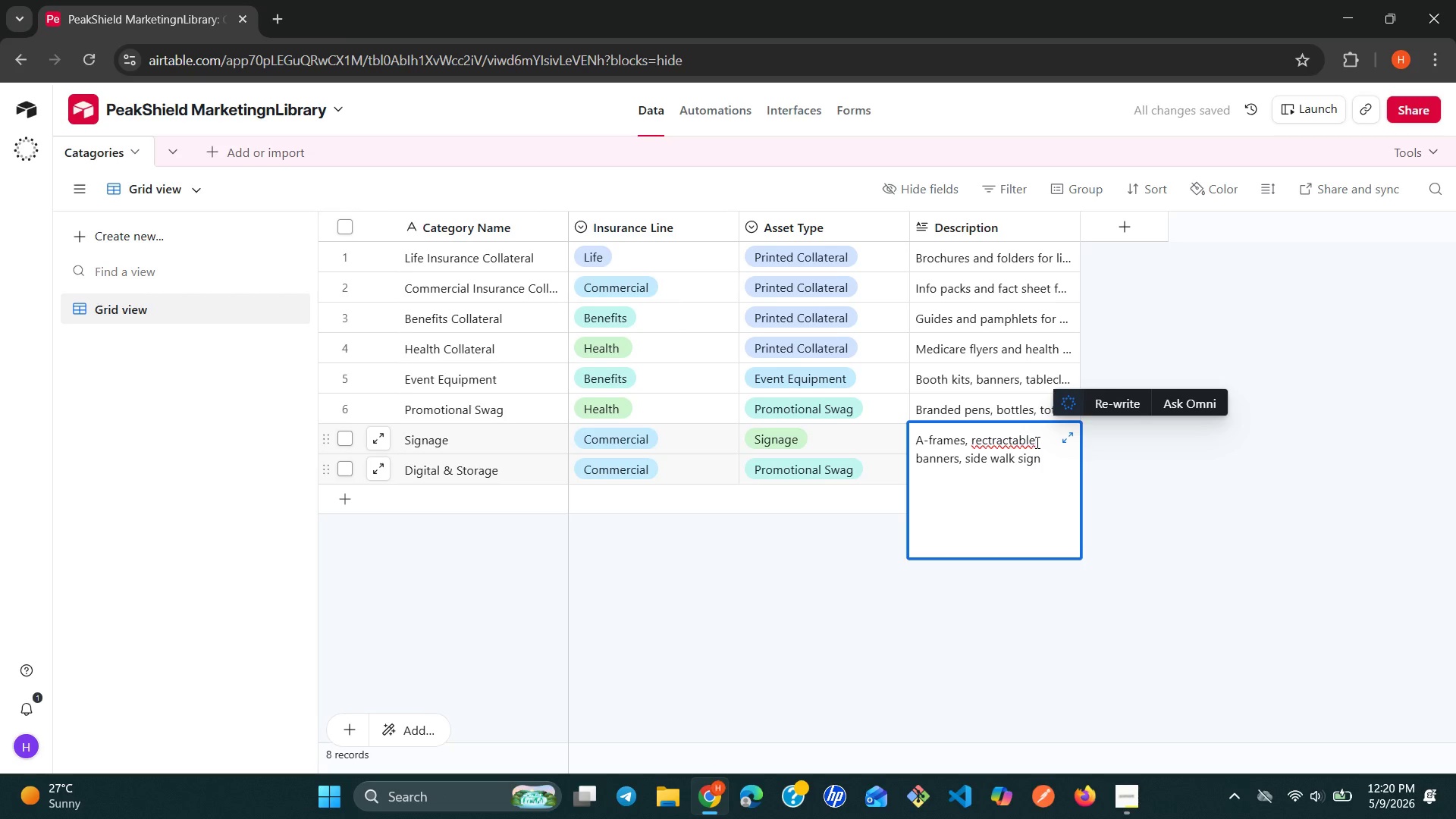 
left_click([990, 443])
 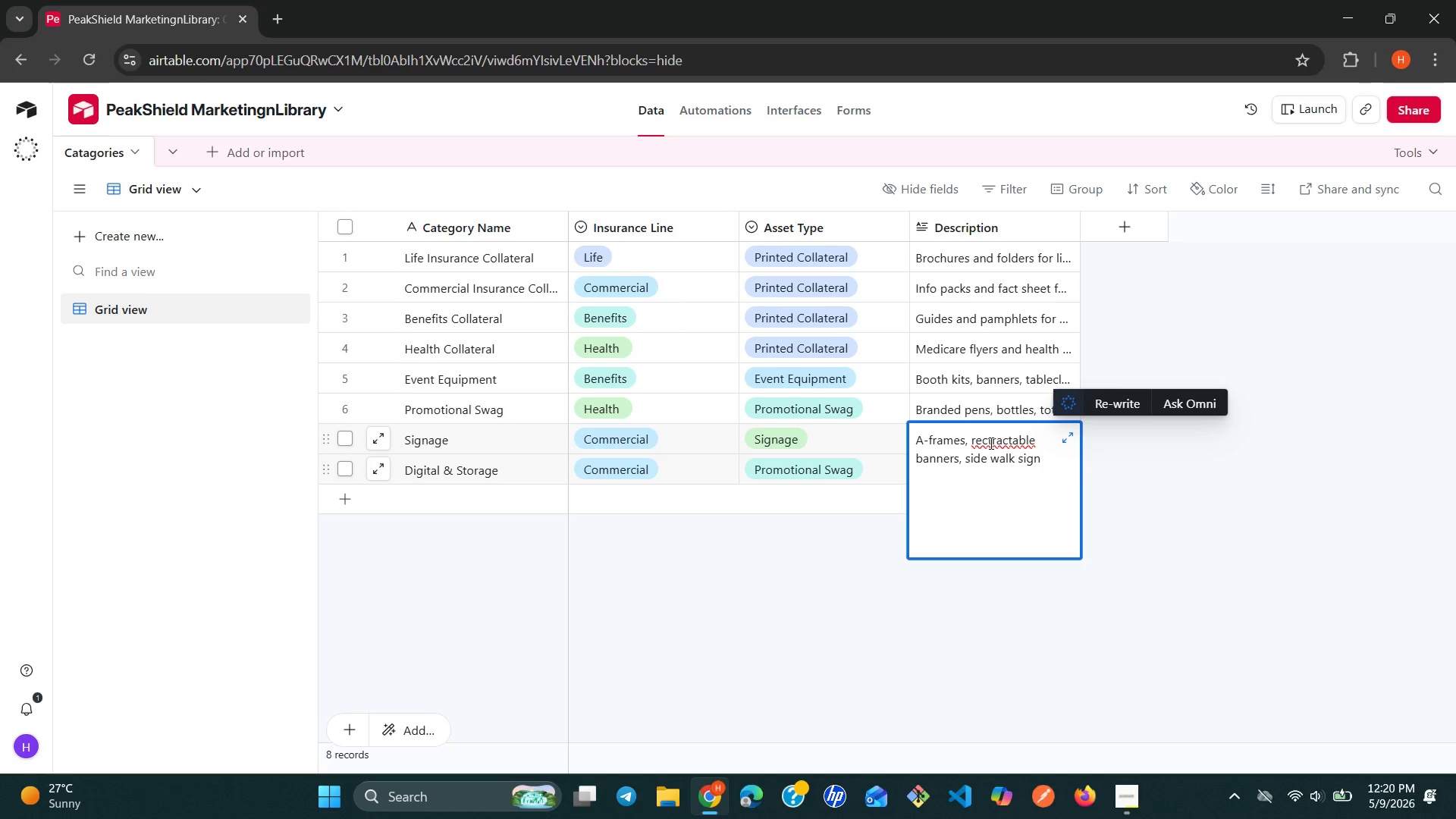 
key(Backspace)
 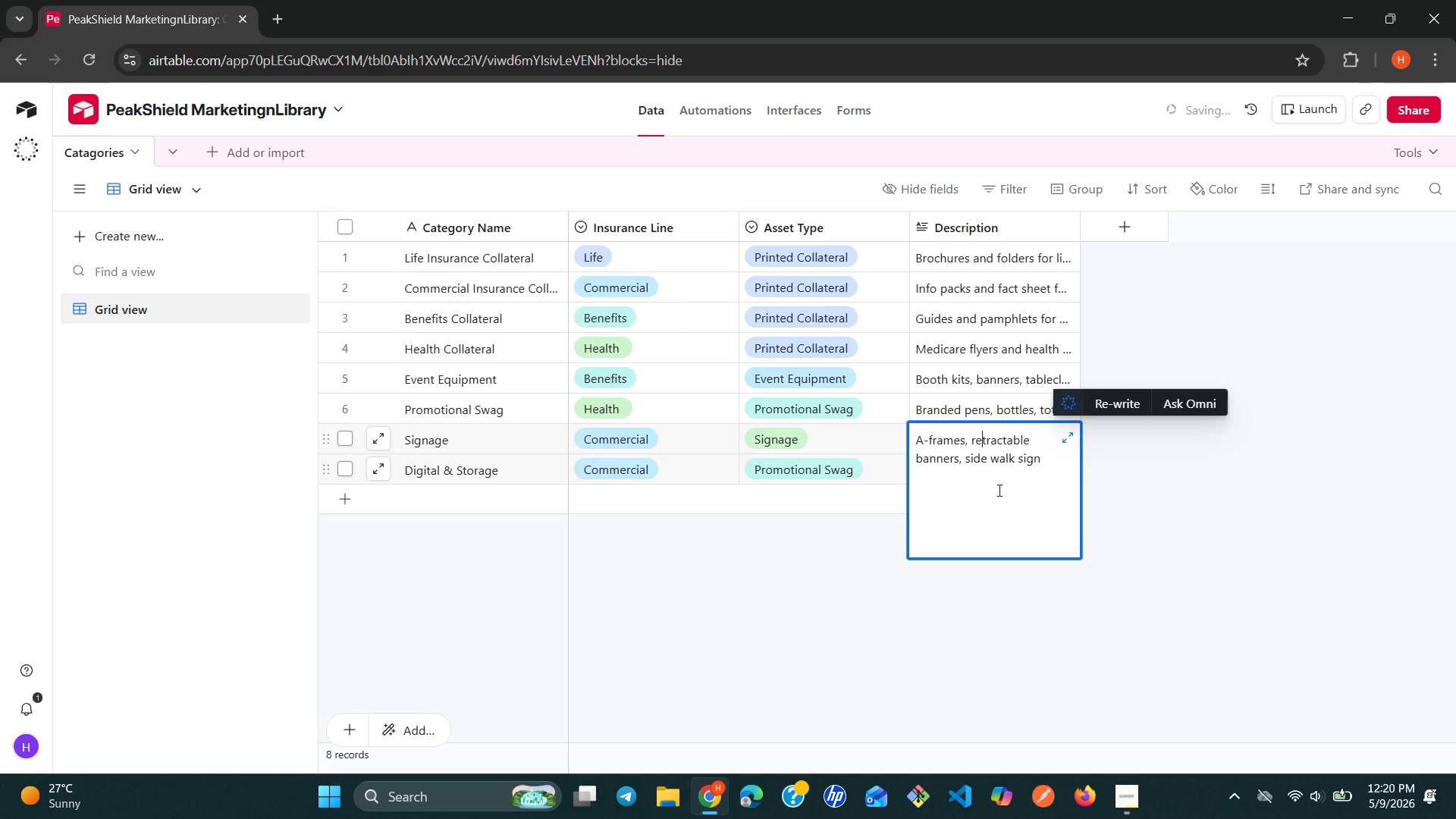 
left_click([998, 491])
 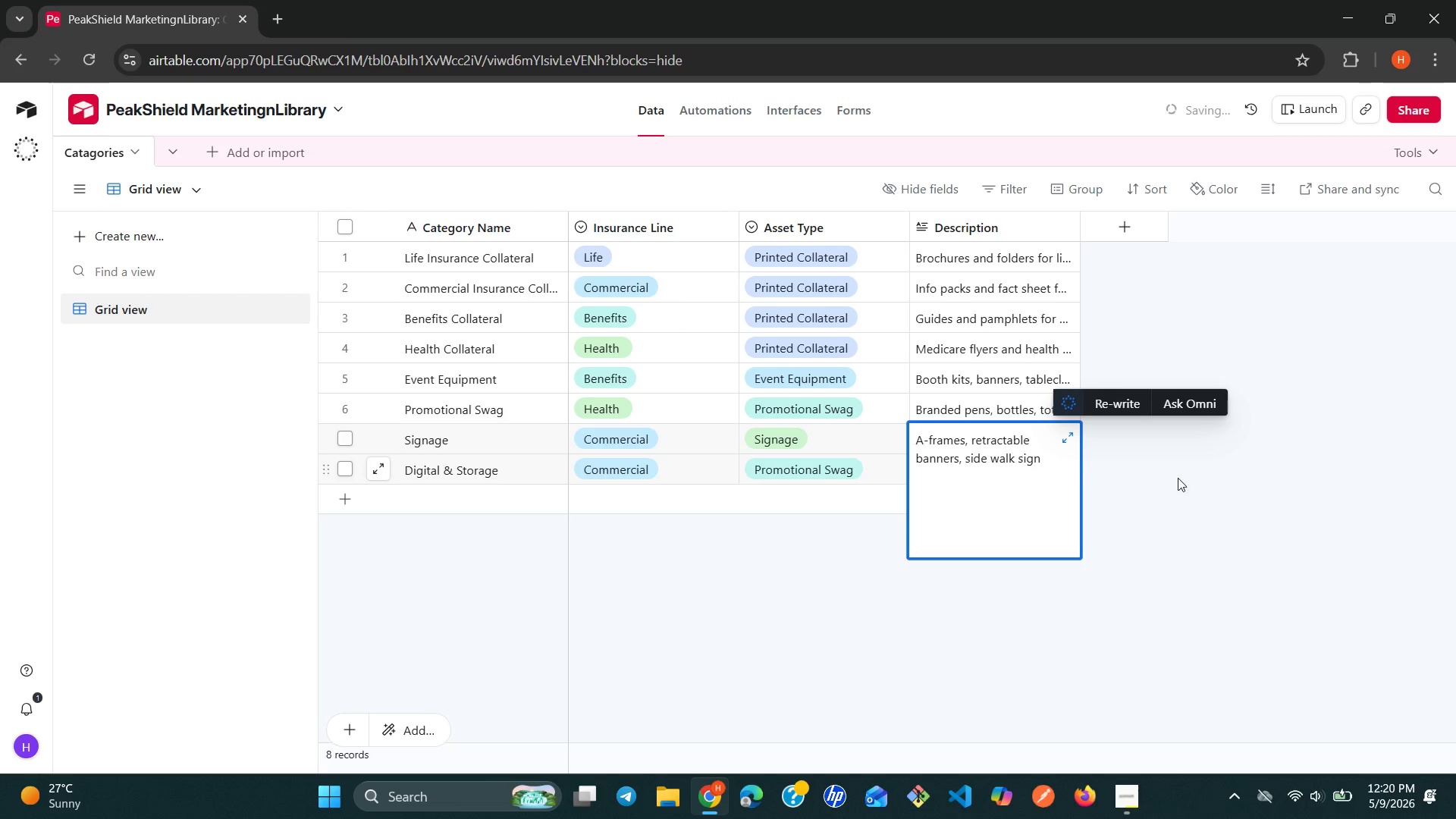 
left_click([1180, 478])
 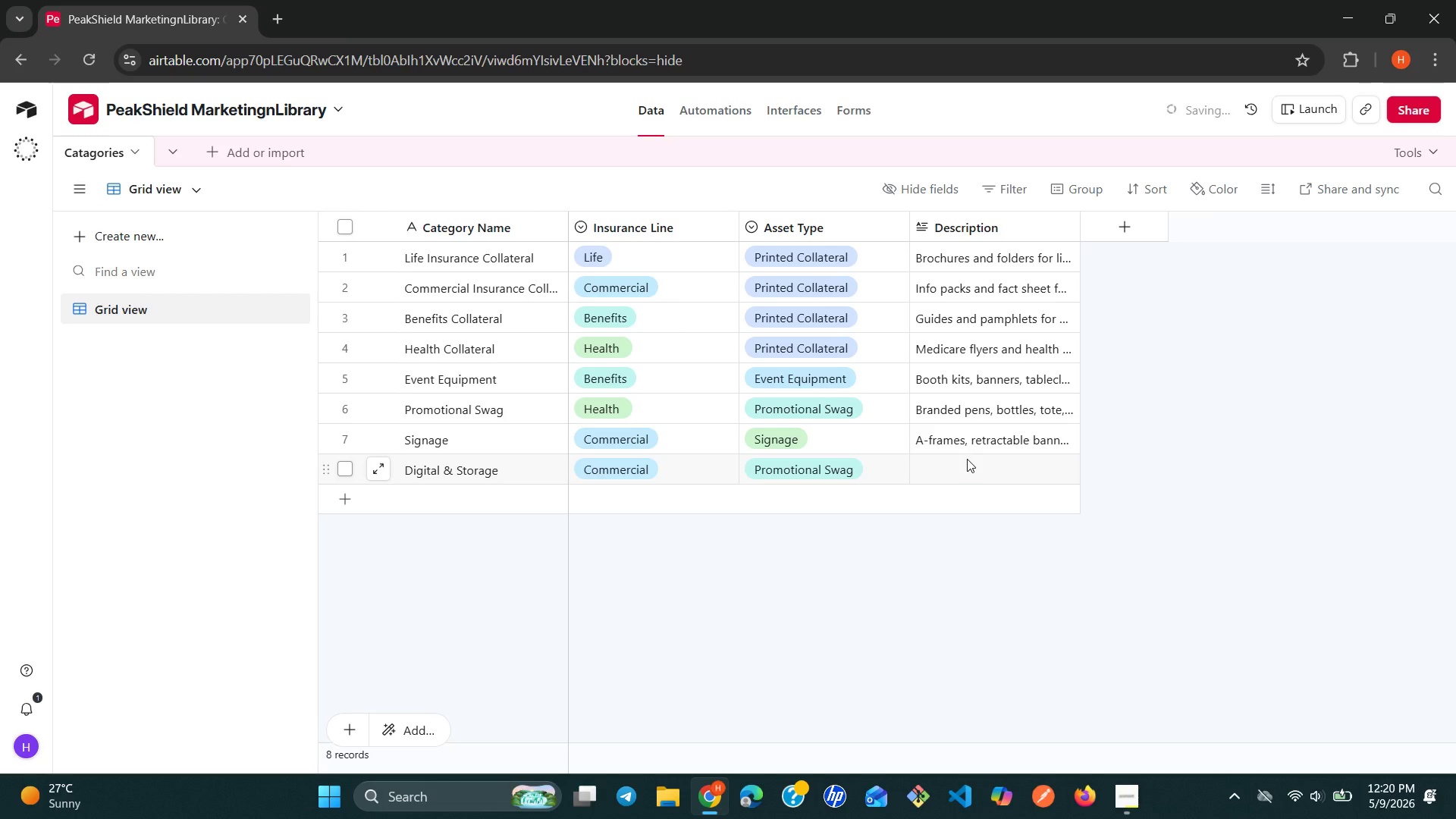 
left_click([964, 460])
 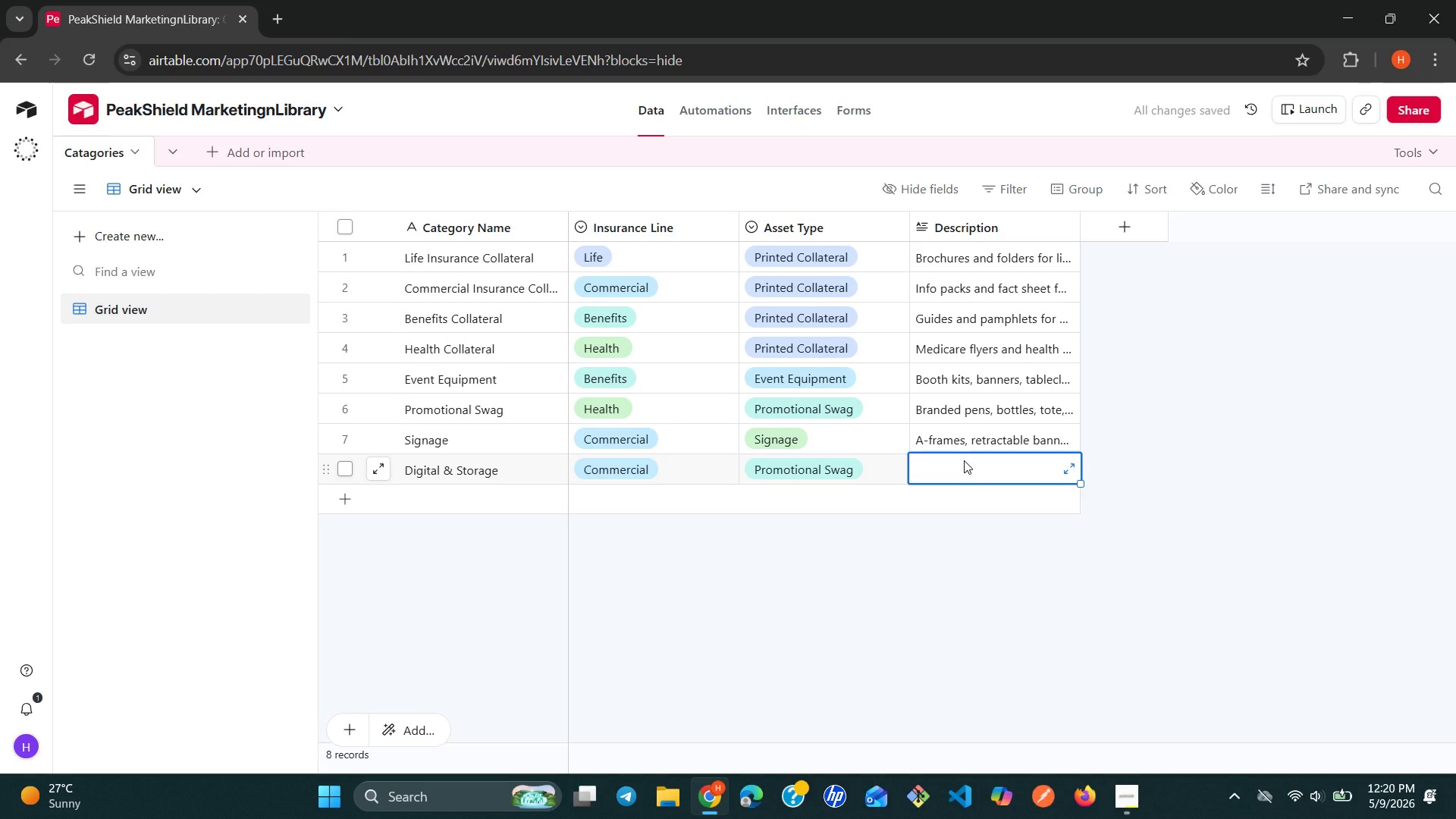 
type(Flash drives and preloaded )
 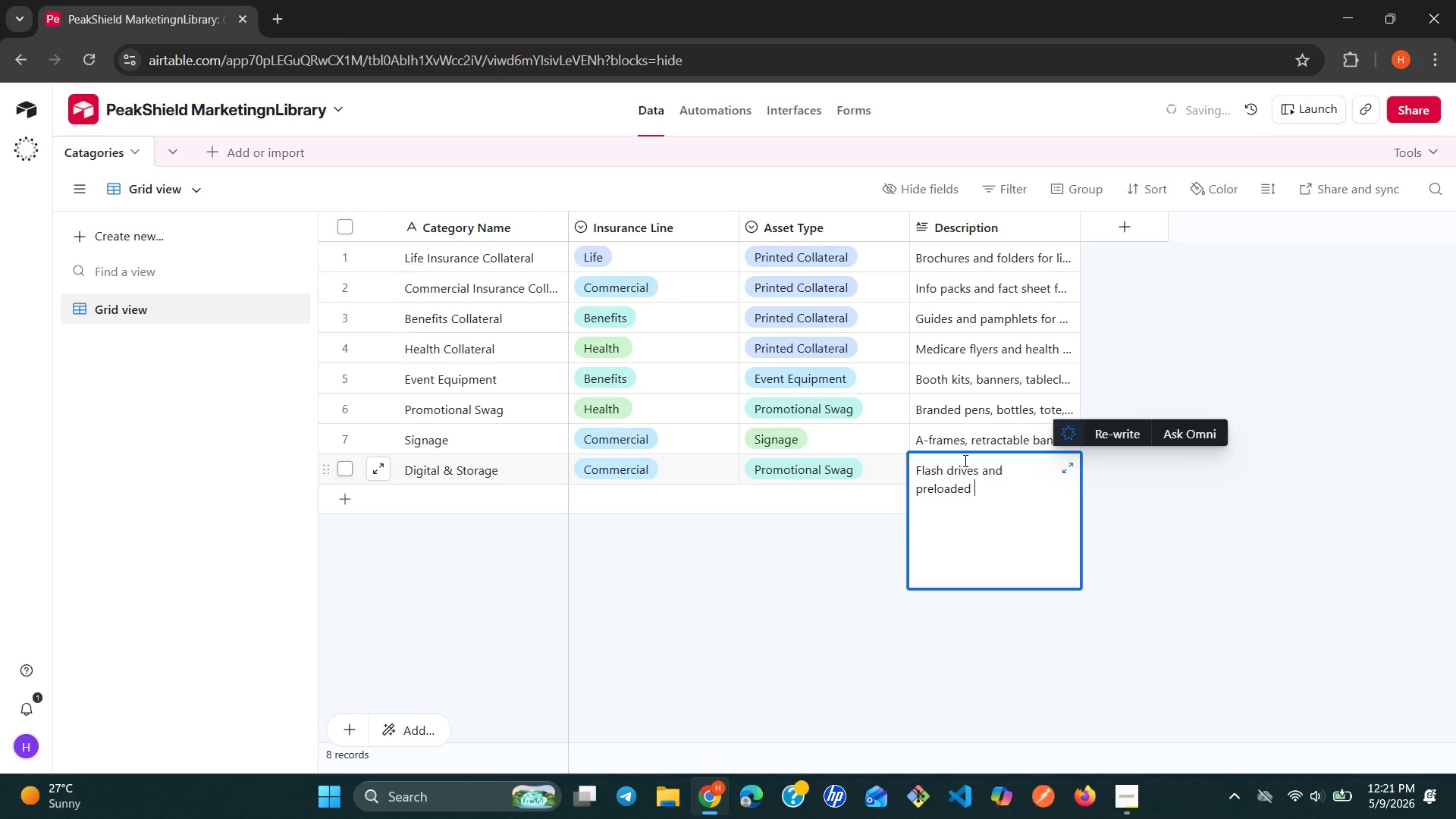 
type(digital asset)
 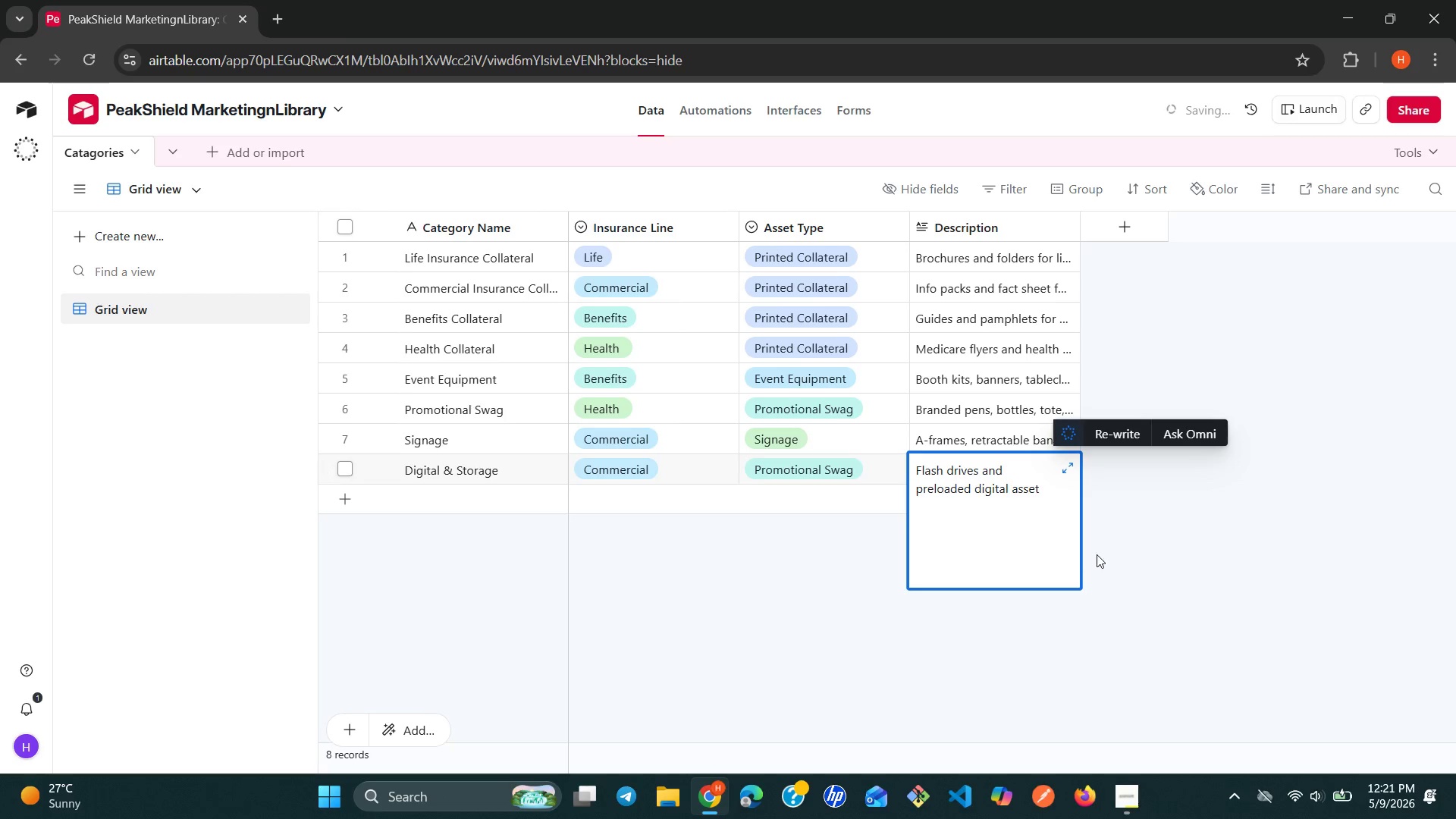 
left_click([1112, 557])
 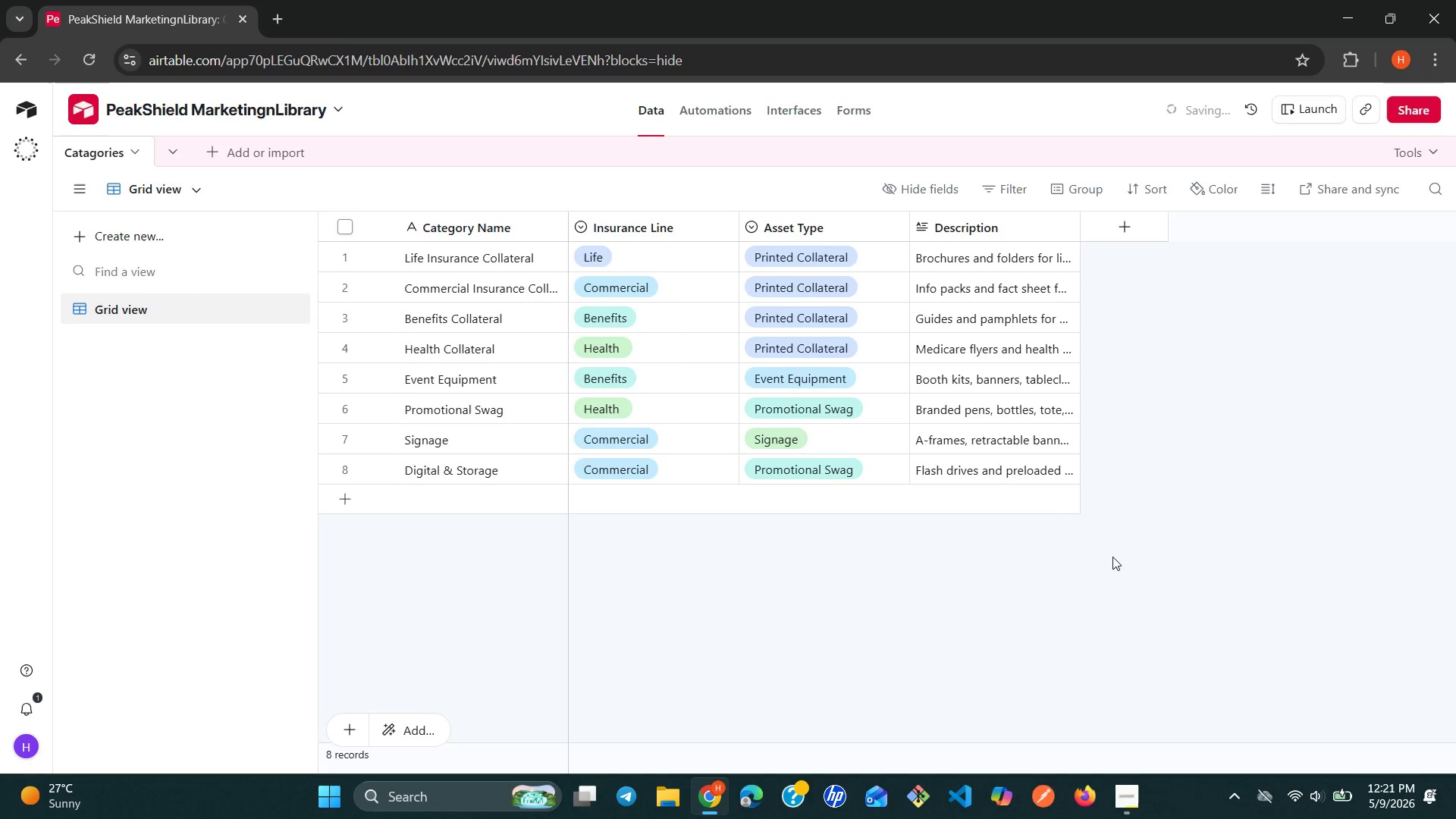 
wait(8.64)
 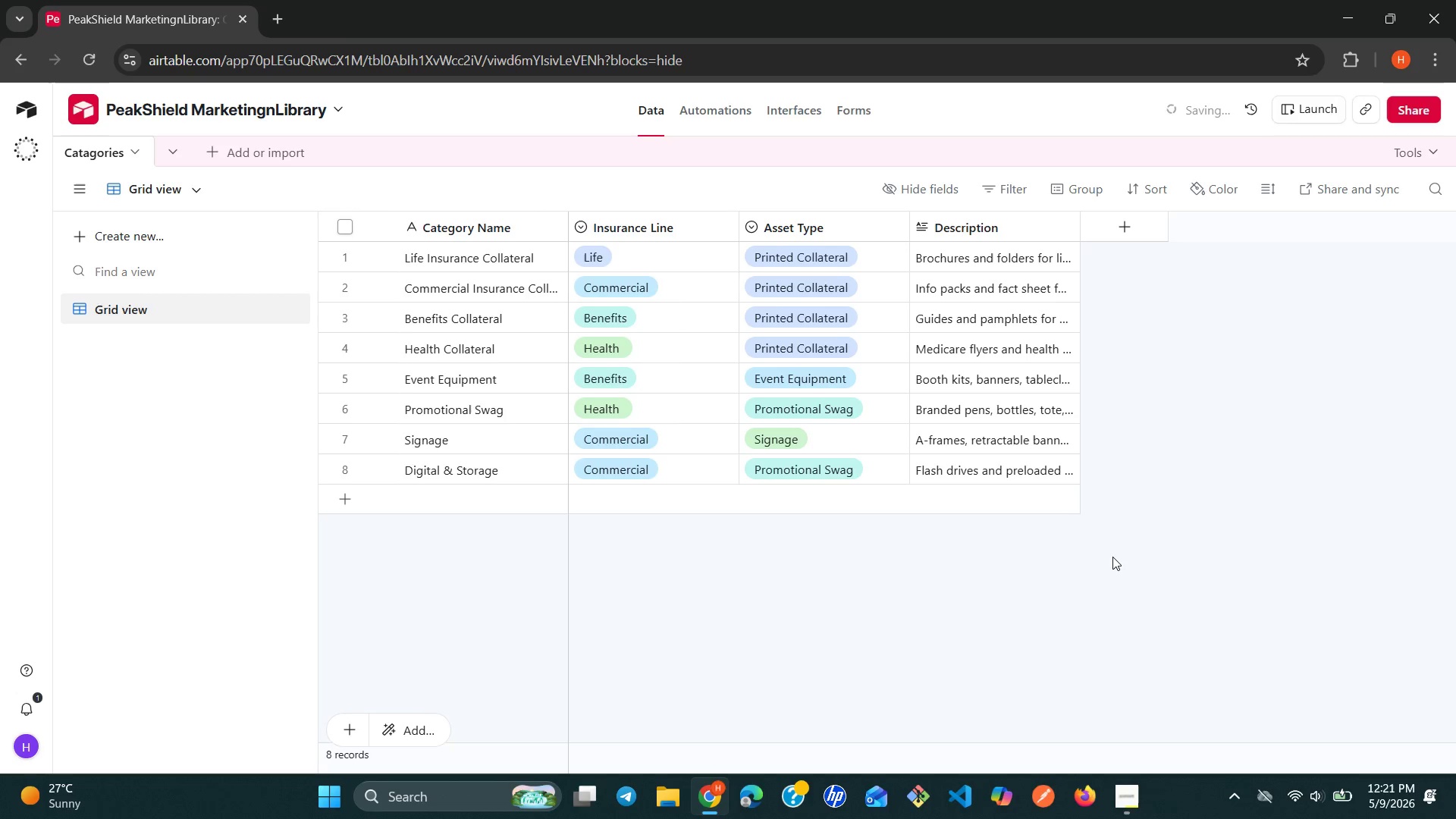 
left_click([1135, 550])
 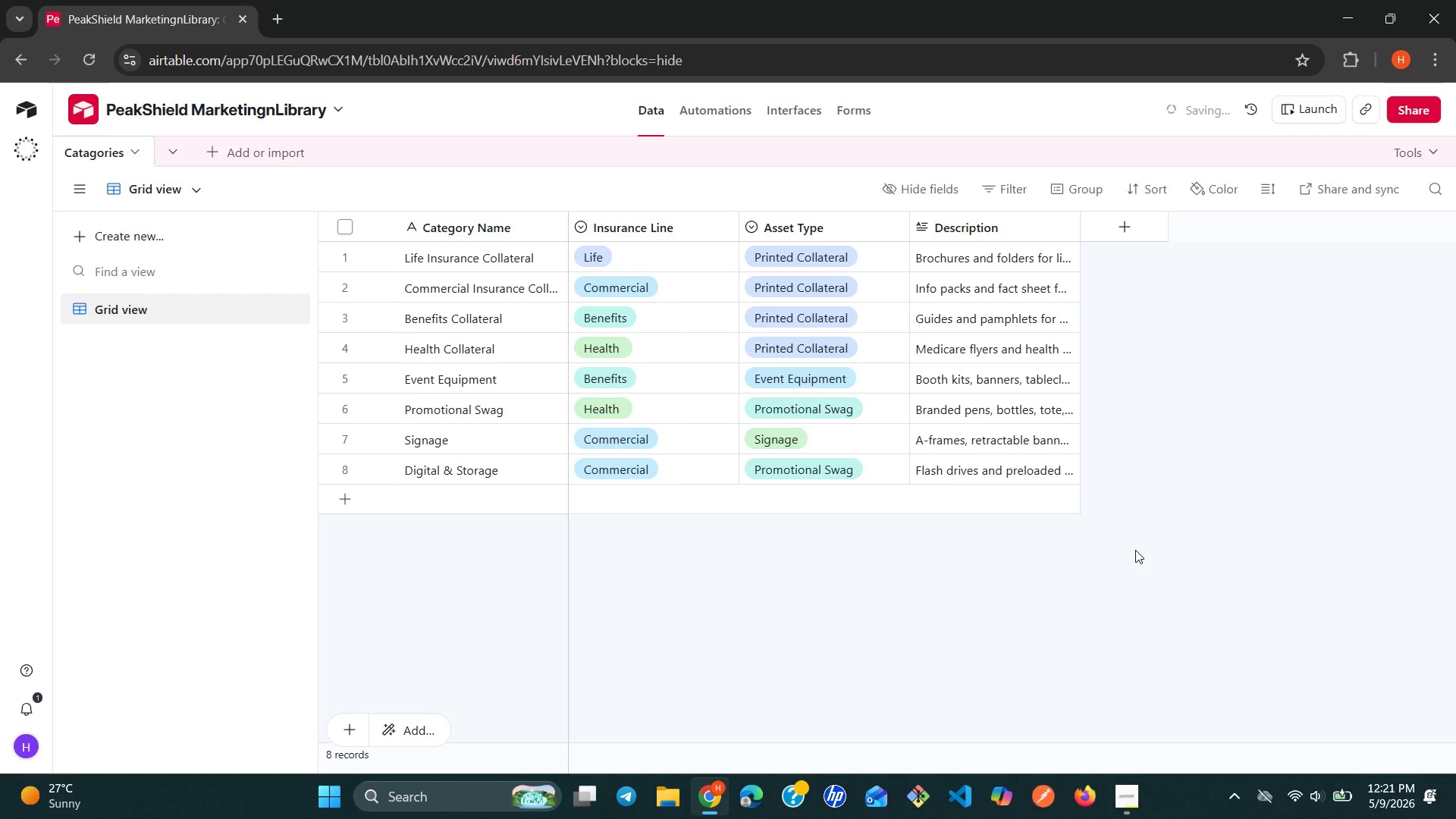 
left_click_drag(start_coordinate=[1135, 550], to_coordinate=[1133, 554])
 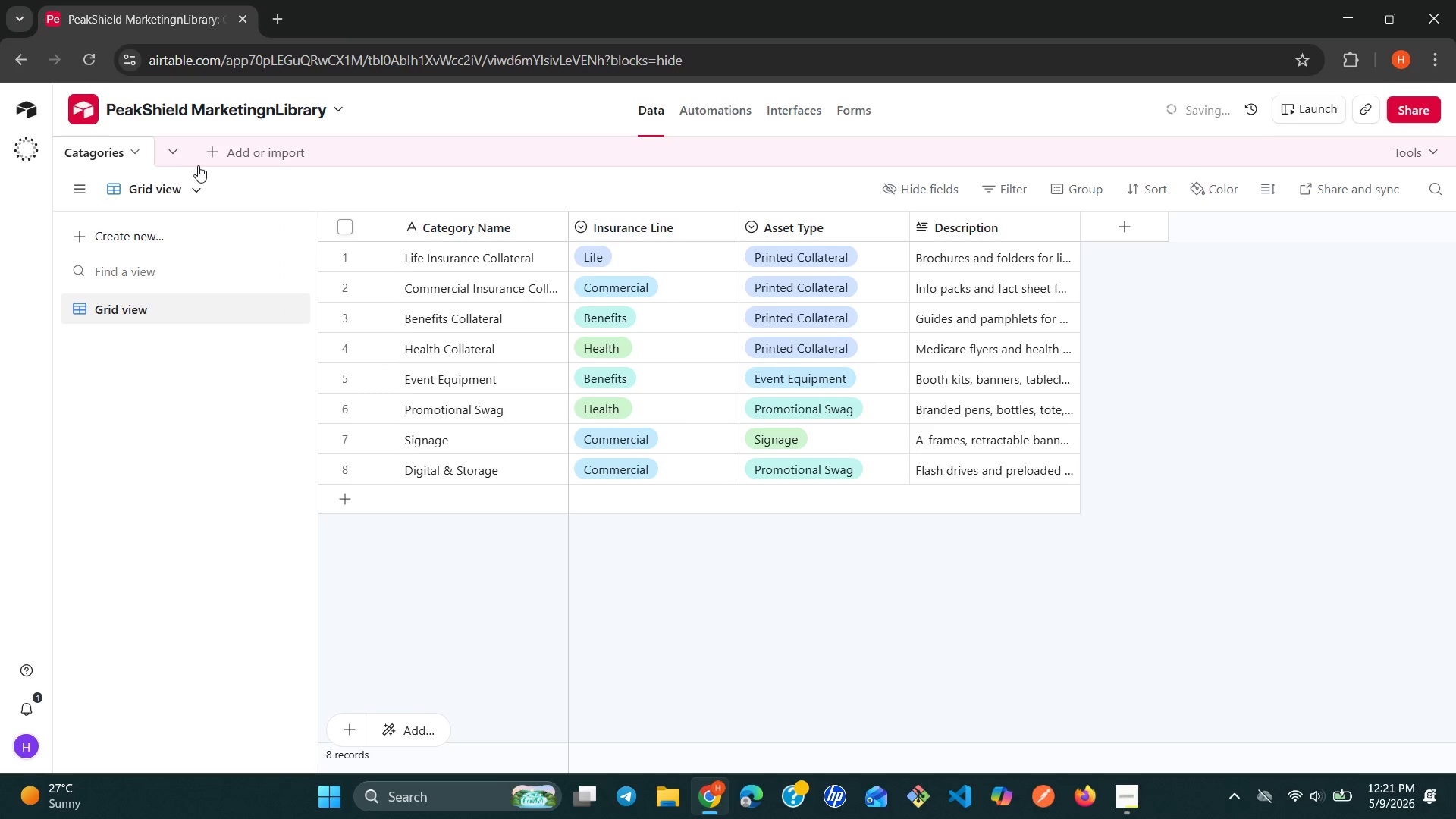 
left_click_drag(start_coordinate=[165, 157], to_coordinate=[171, 154])
 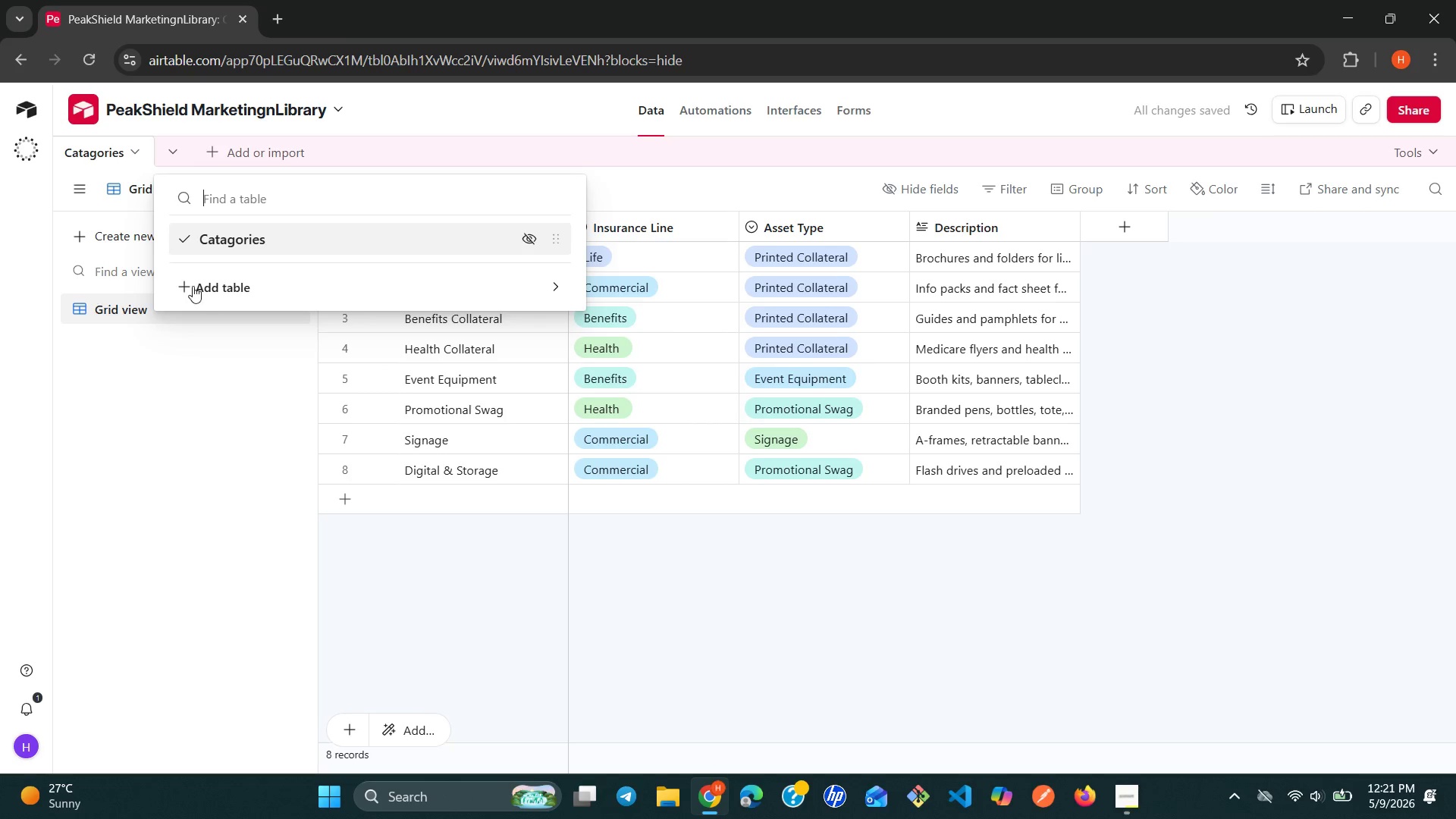 
left_click([199, 290])
 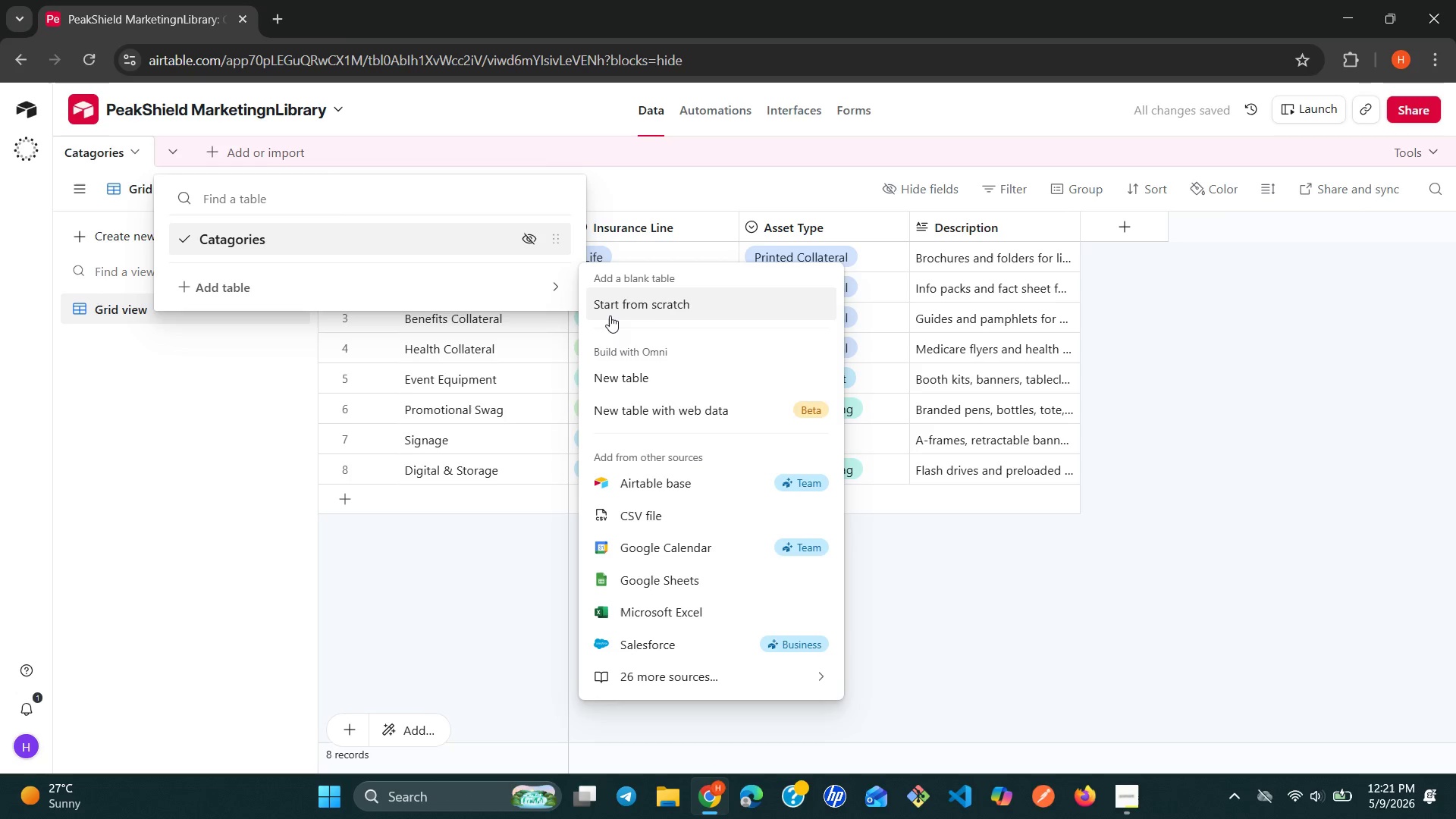 
left_click([704, 315])
 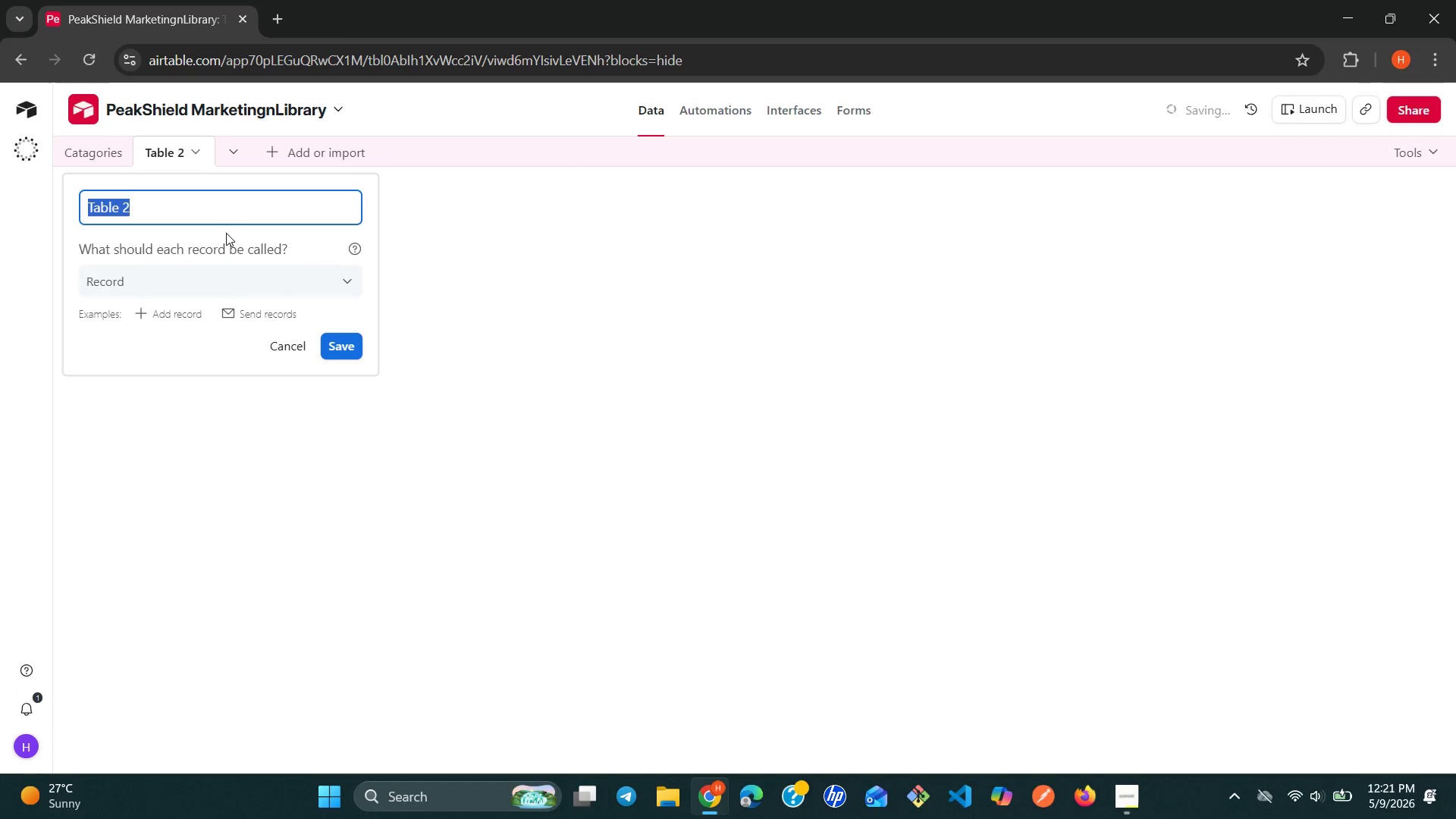 
left_click([216, 222])
 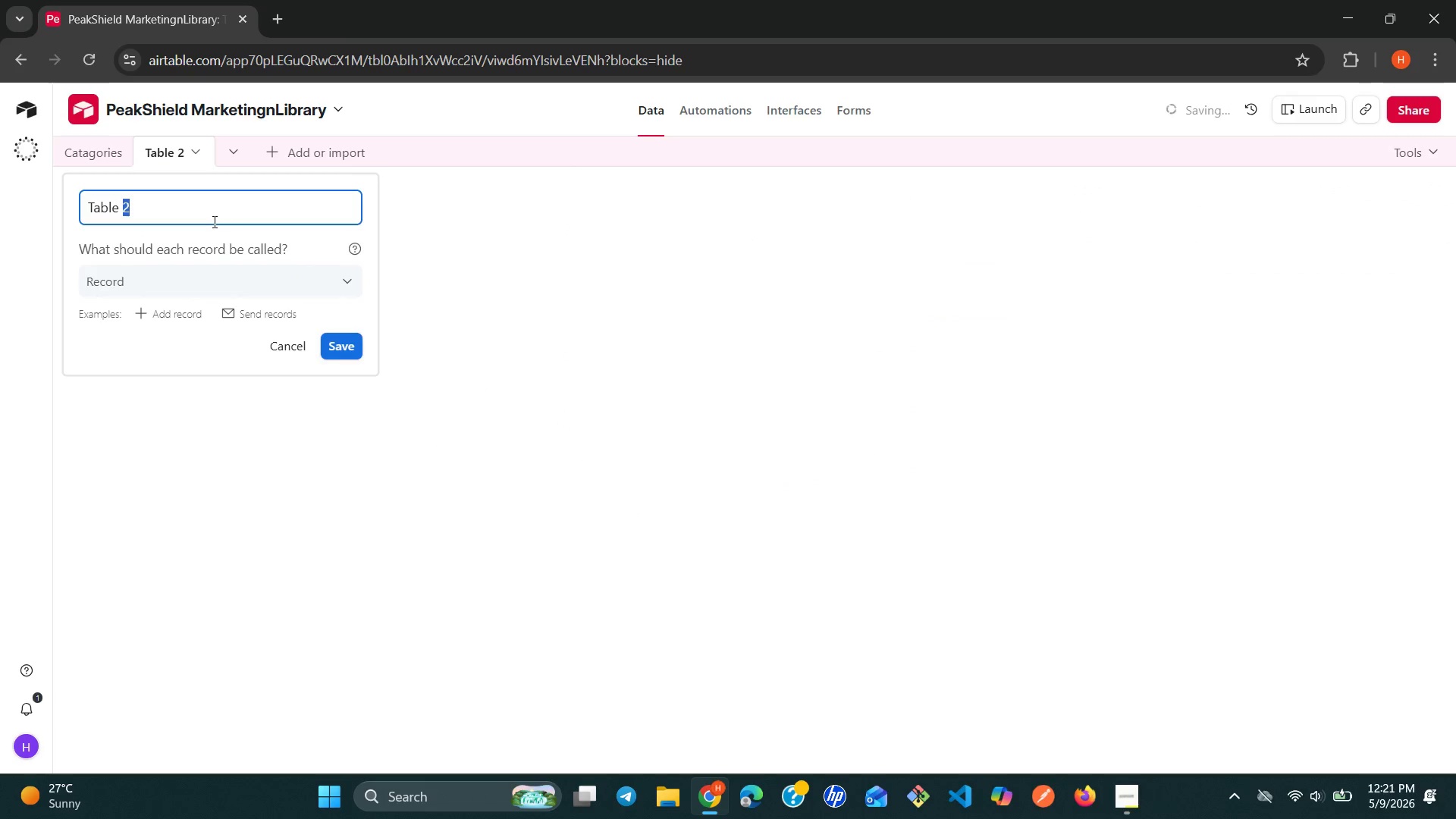 
triple_click([211, 220])
 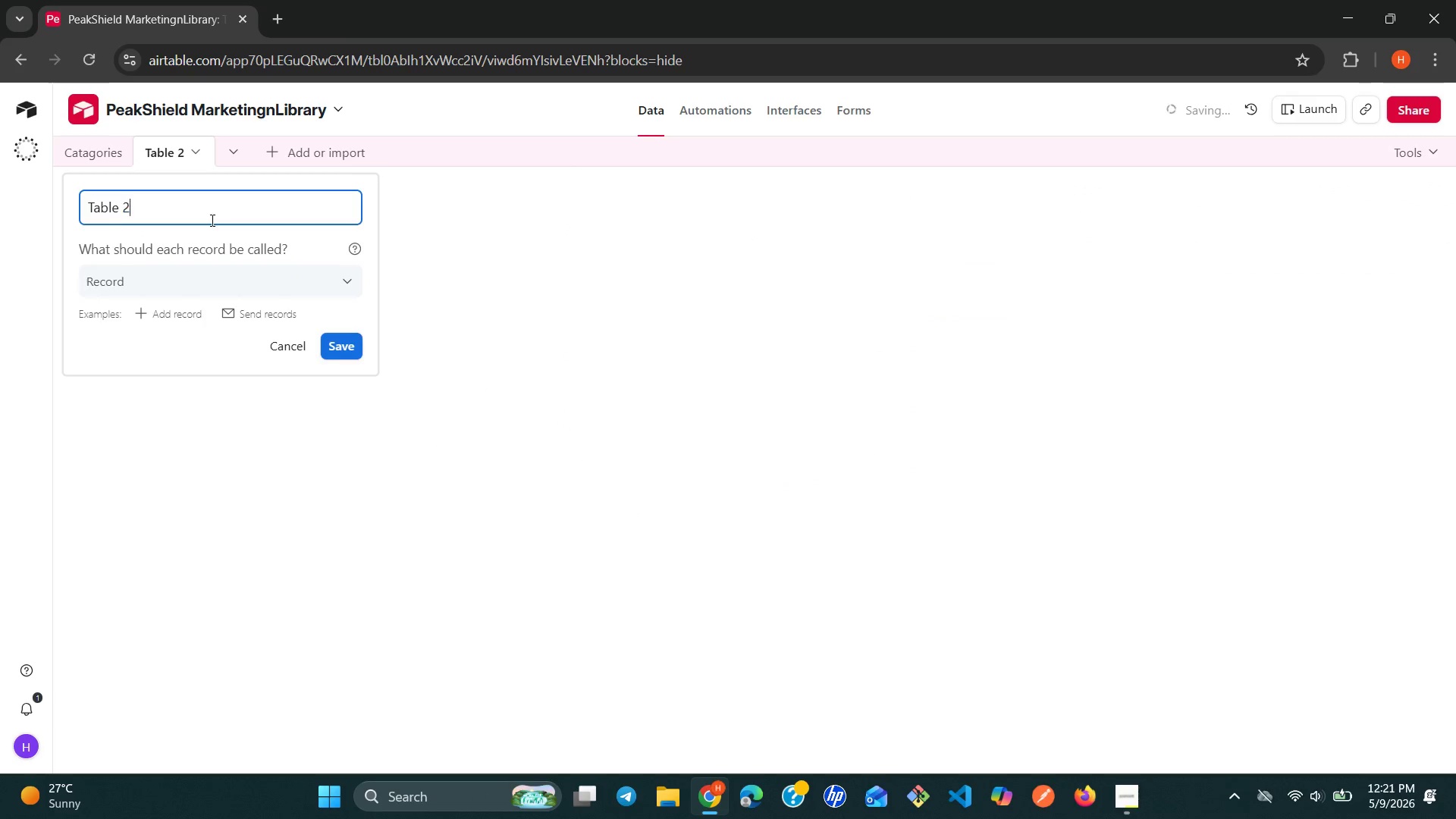 
triple_click([211, 220])
 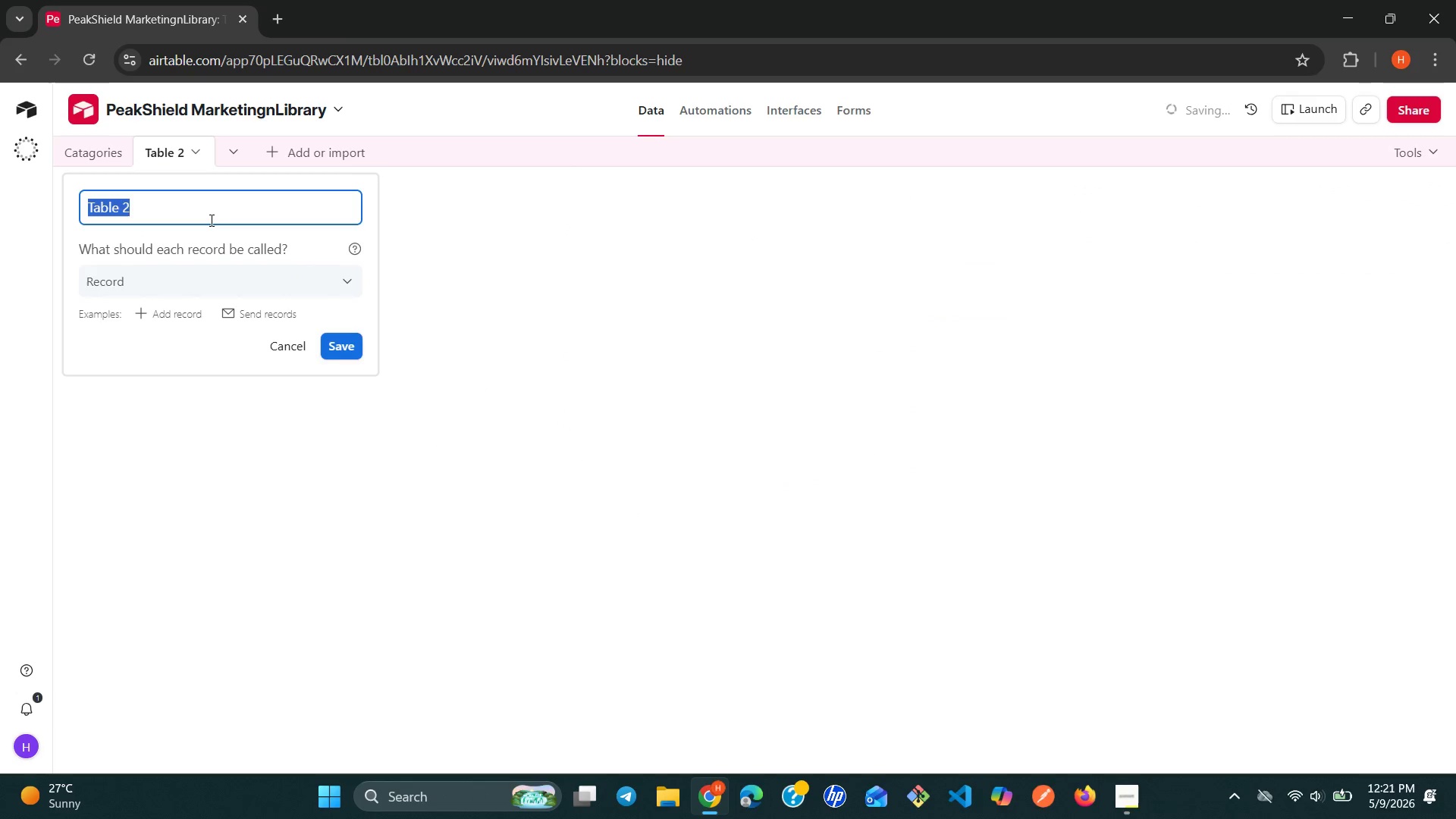 
type(In)
 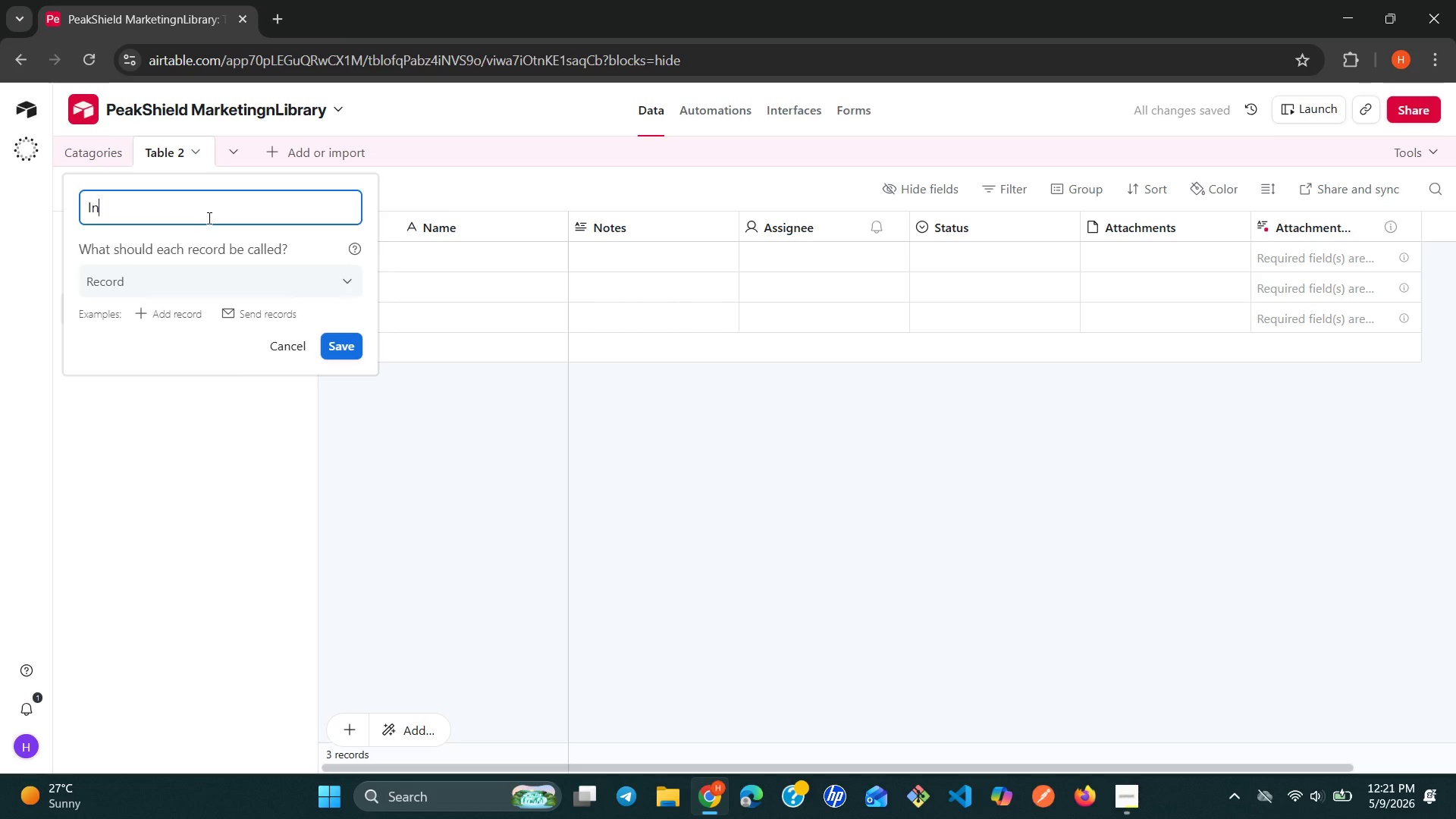 
wait(7.42)
 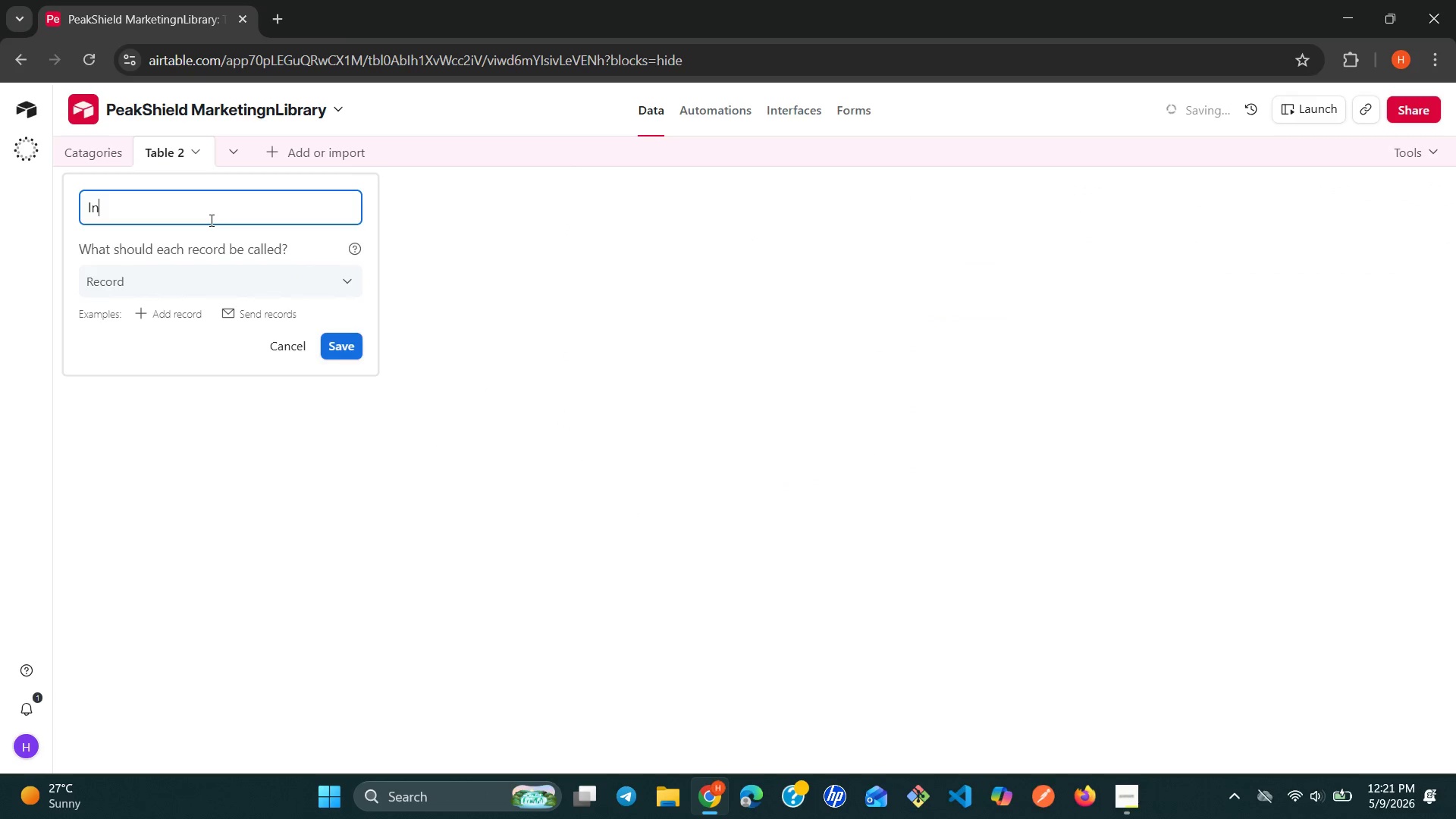 
type(ven)
 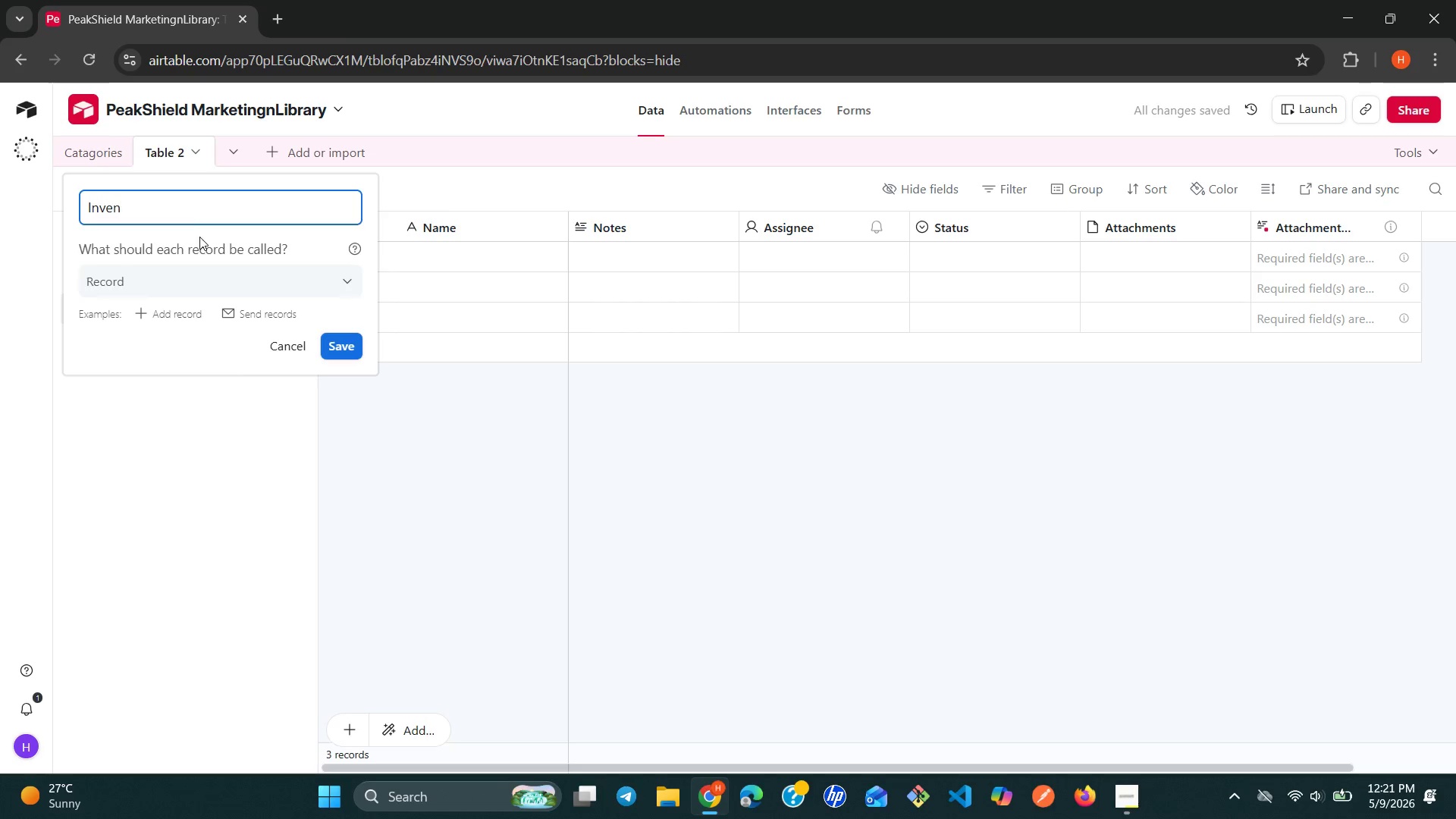 
type(tory )
 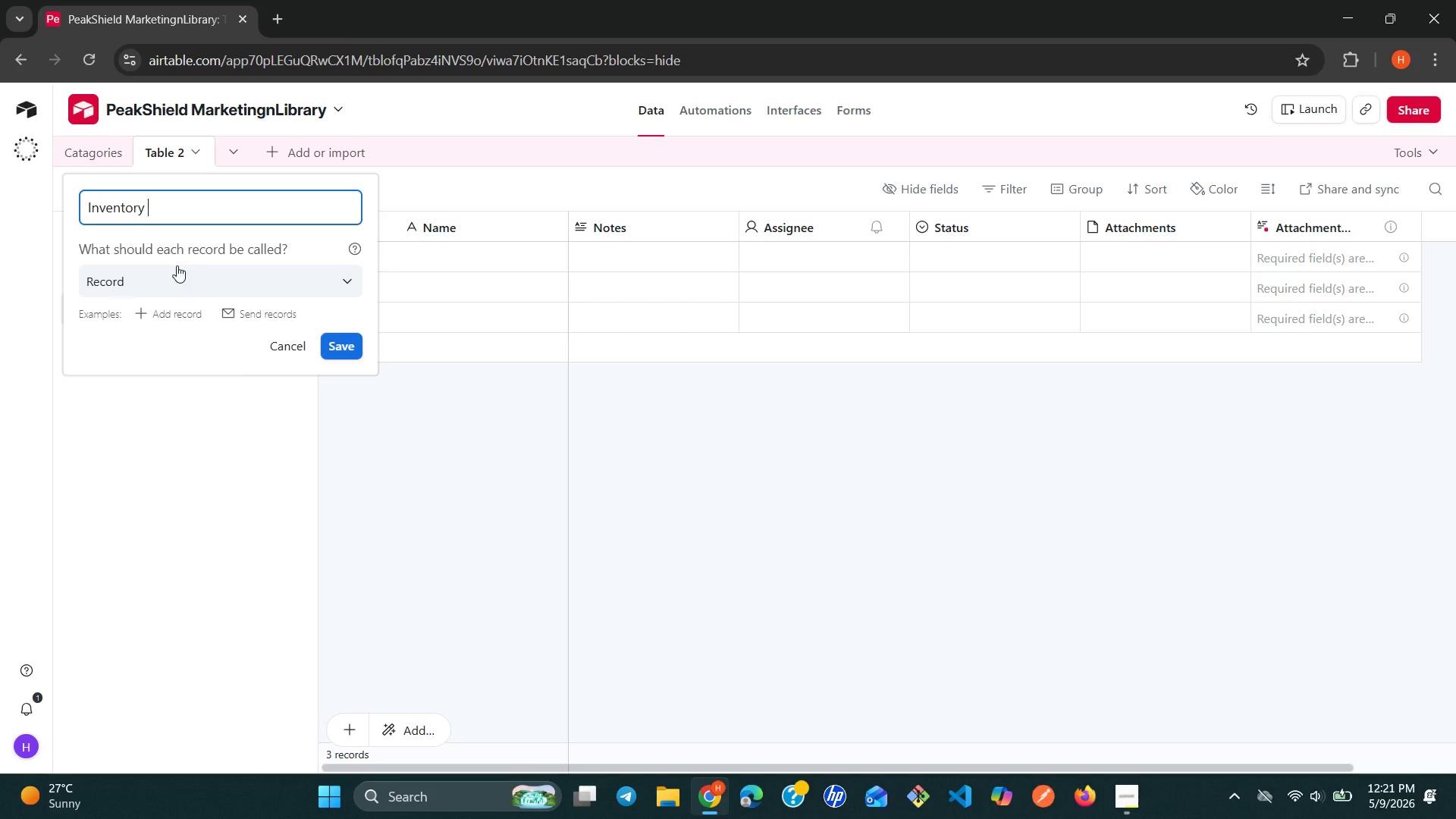 
wait(5.98)
 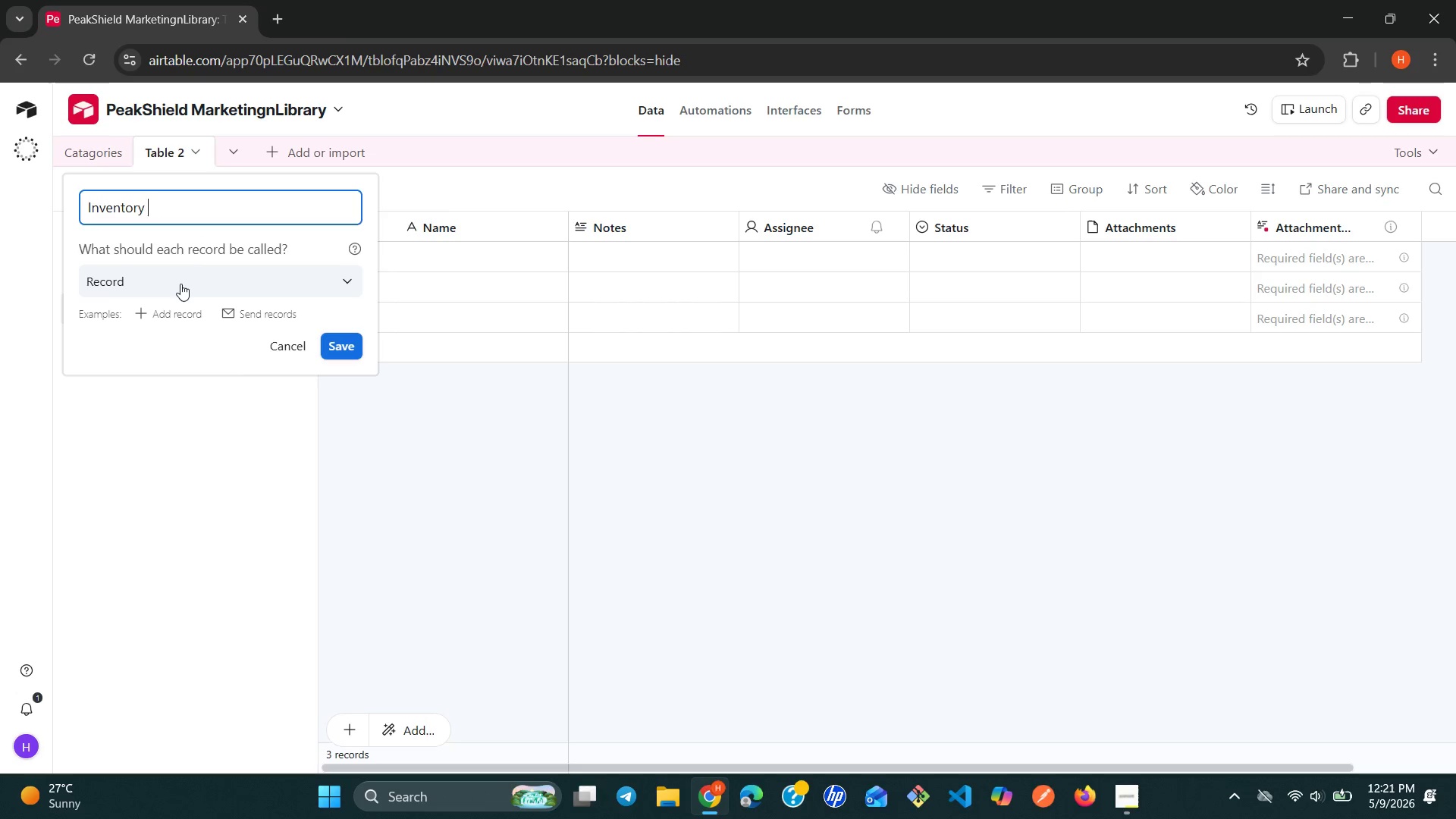 
left_click([161, 214])
 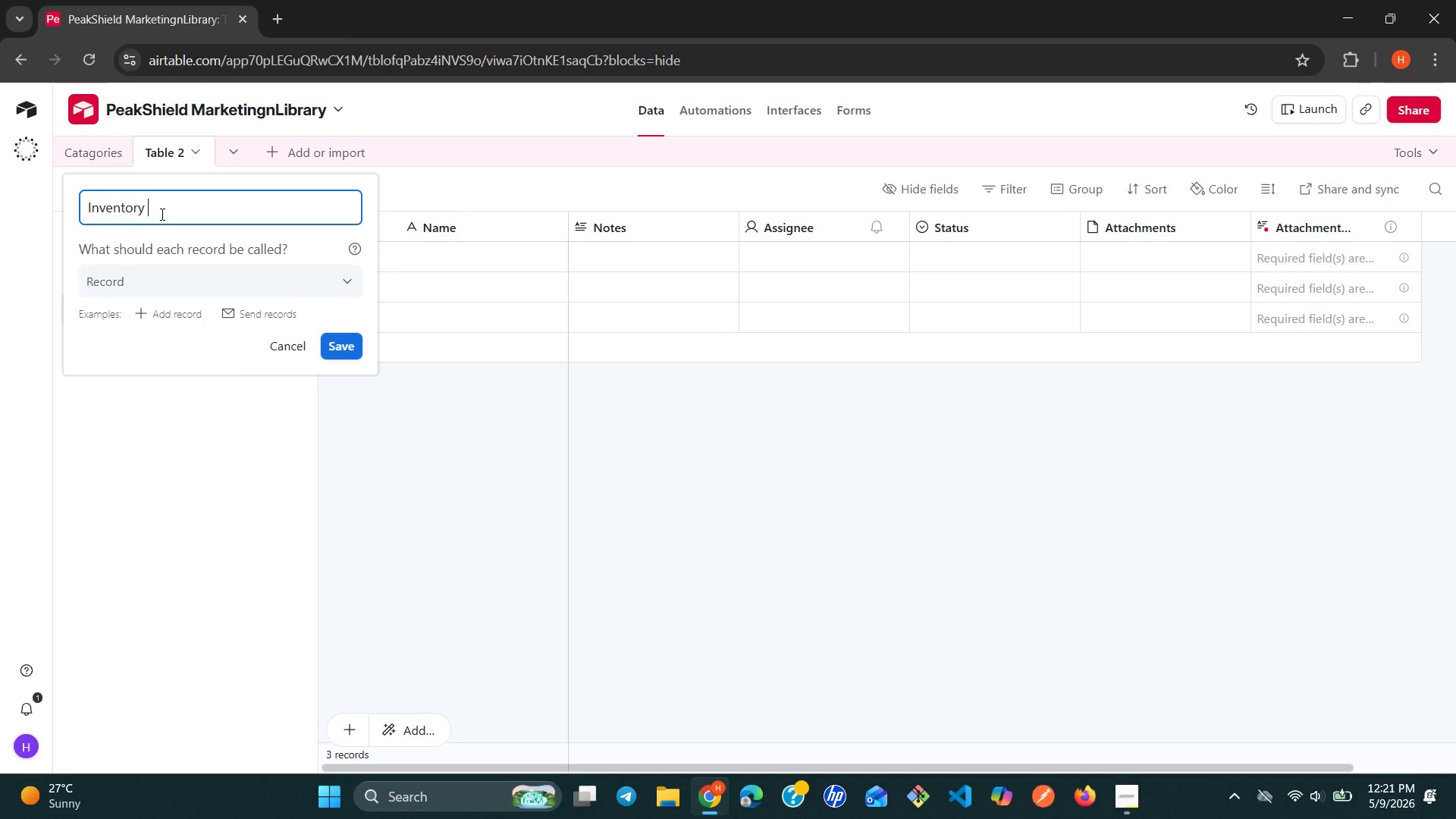 
type(Item)
 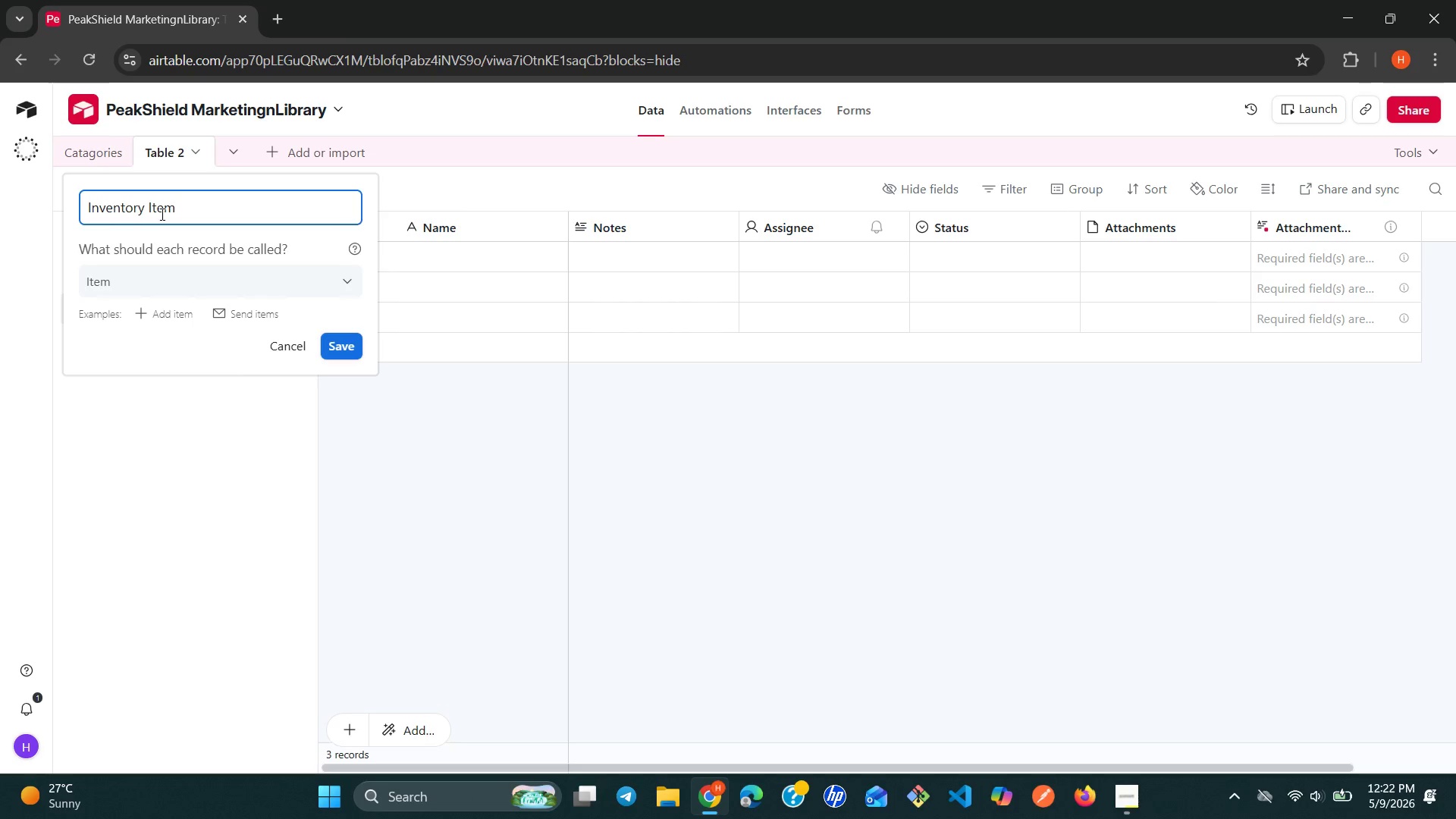 
wait(18.31)
 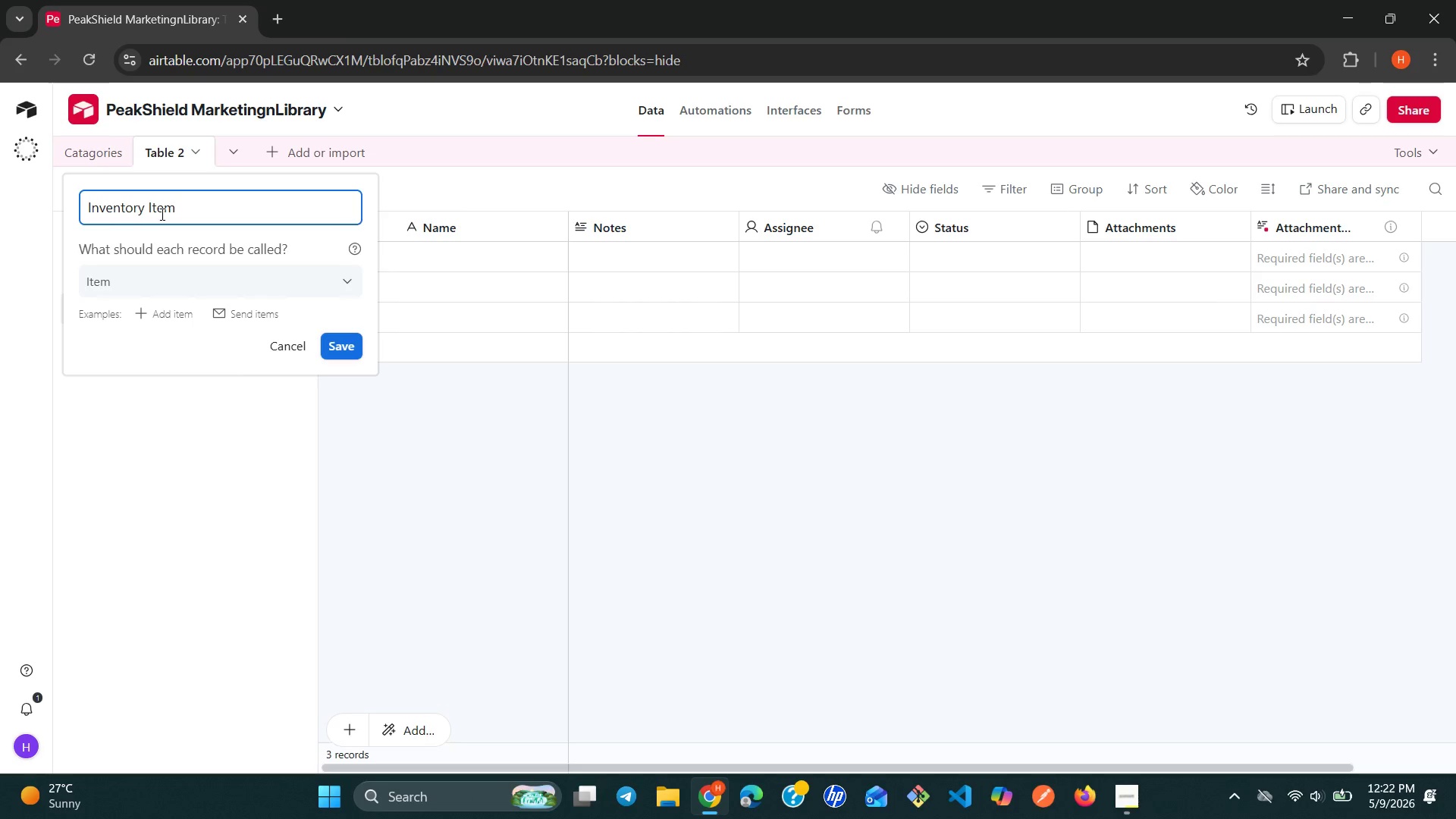 
left_click([350, 351])
 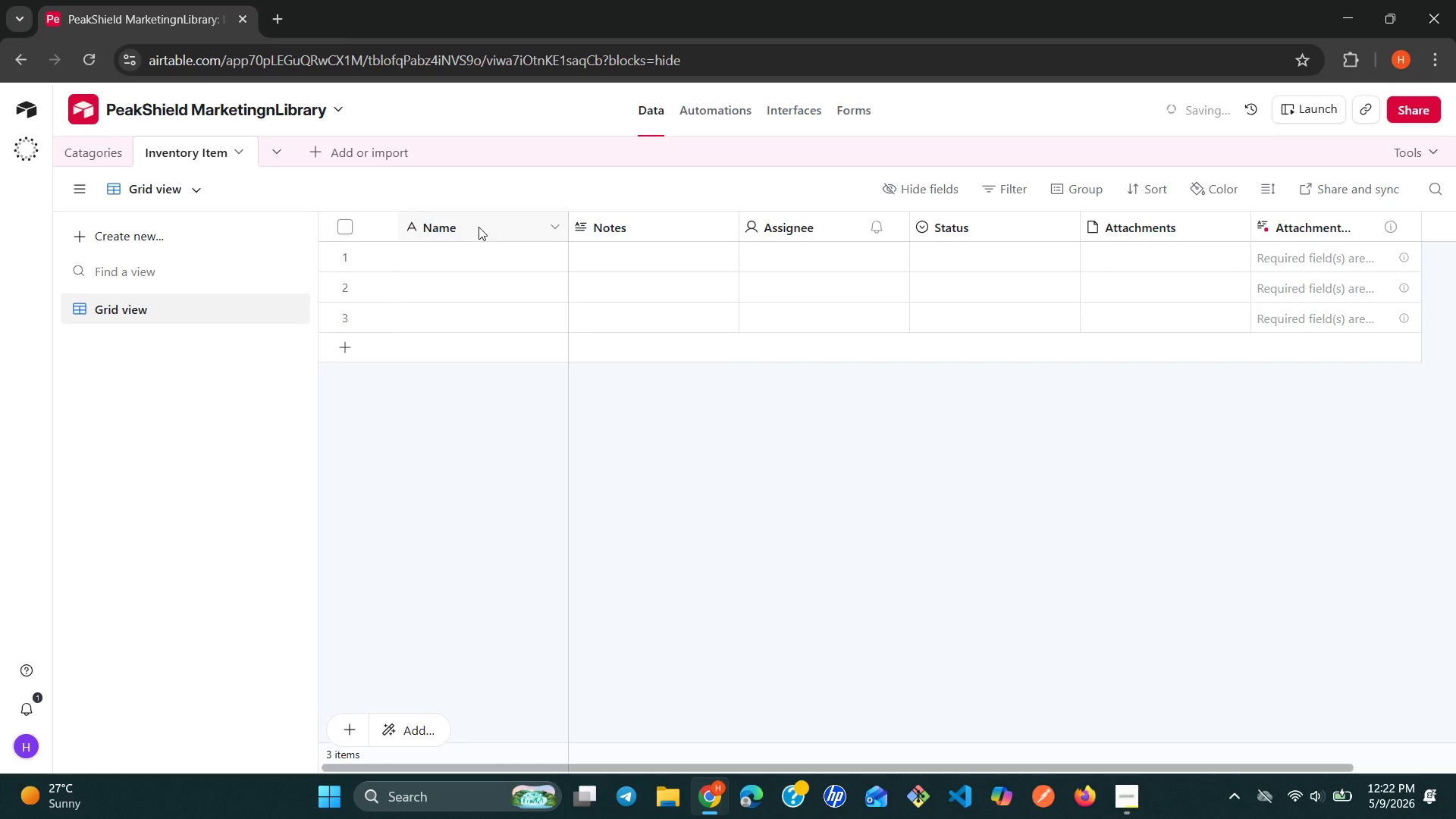 
left_click([479, 227])
 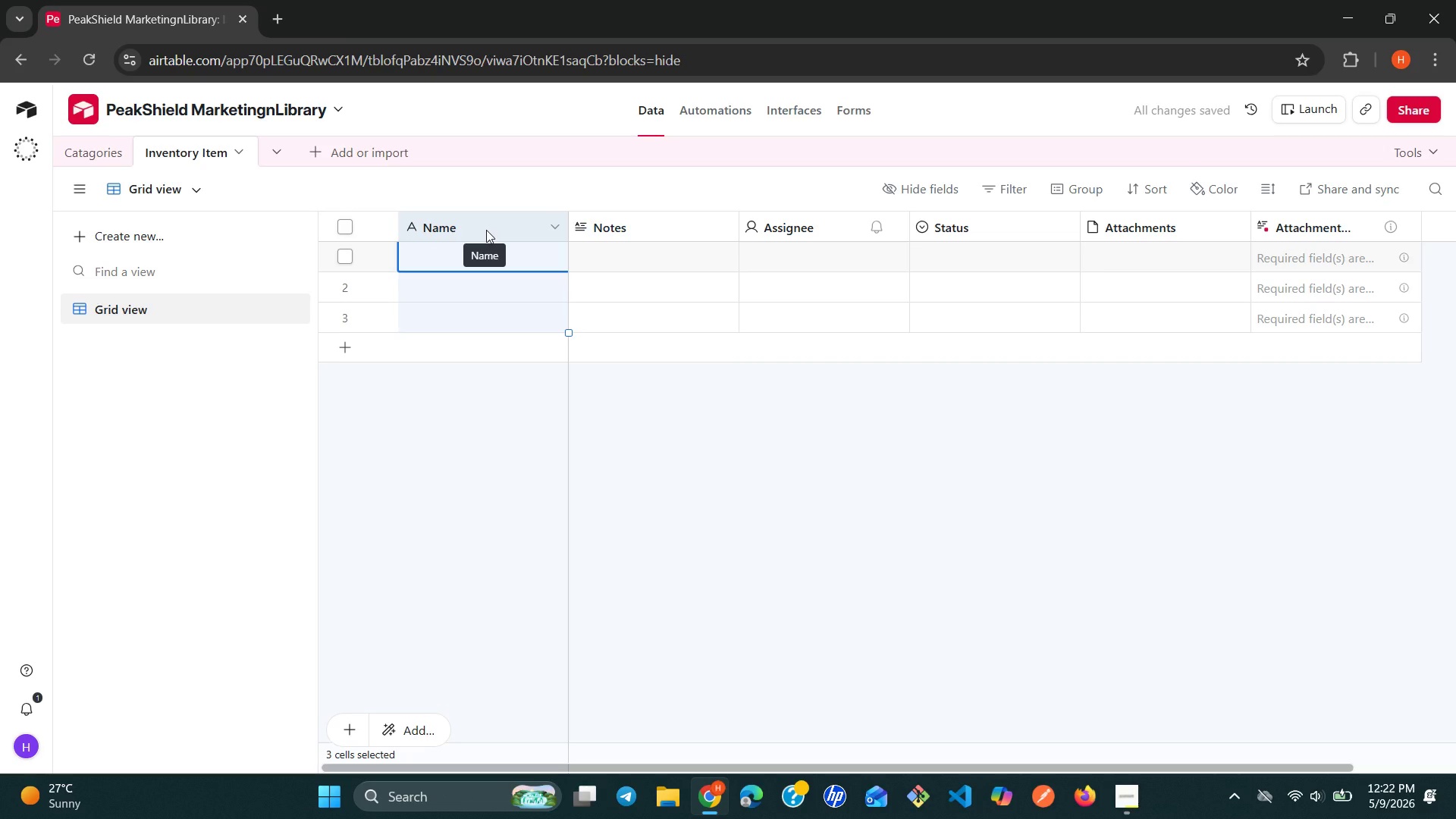 
left_click([486, 230])
 